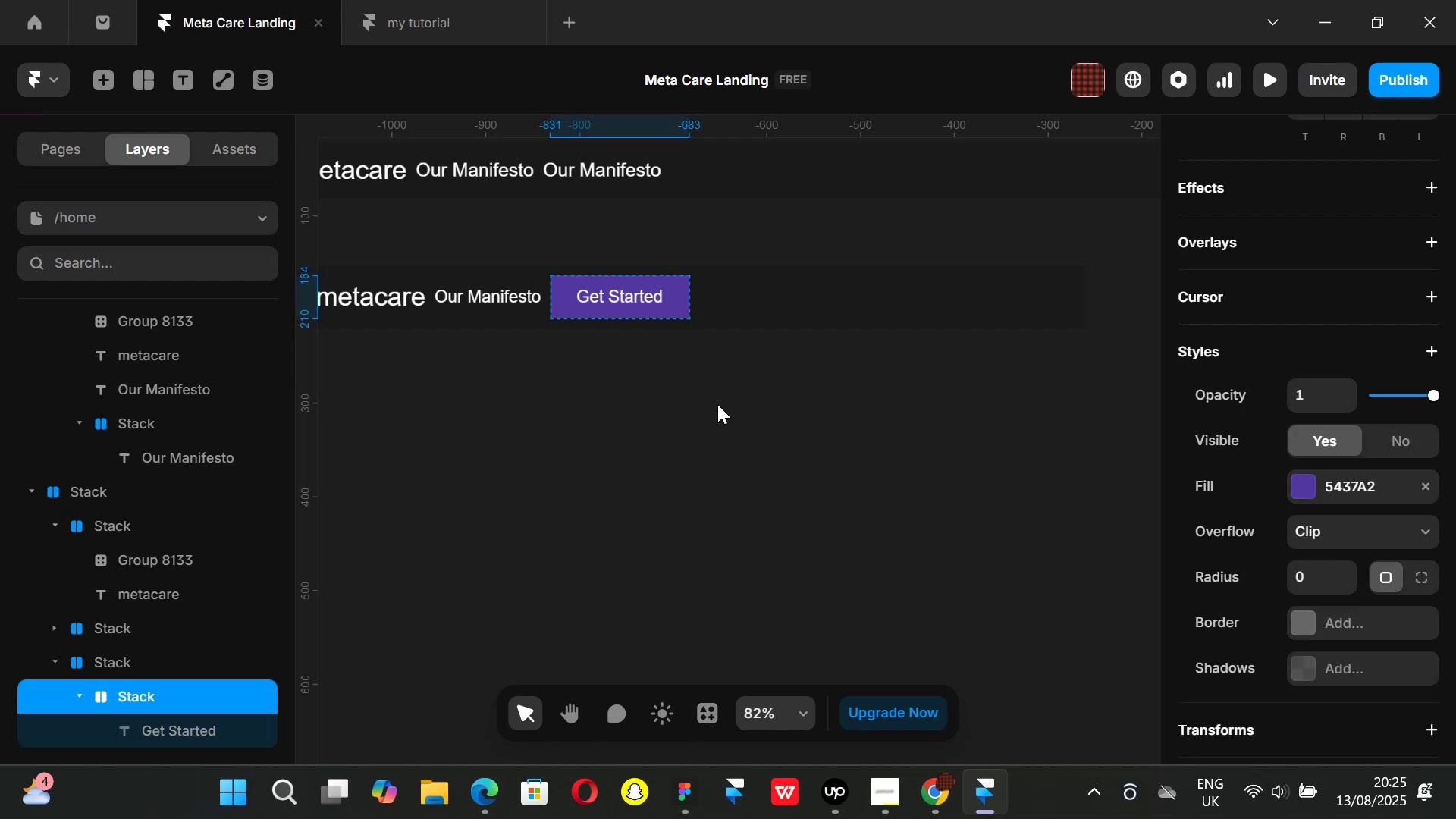 
left_click([717, 404])
 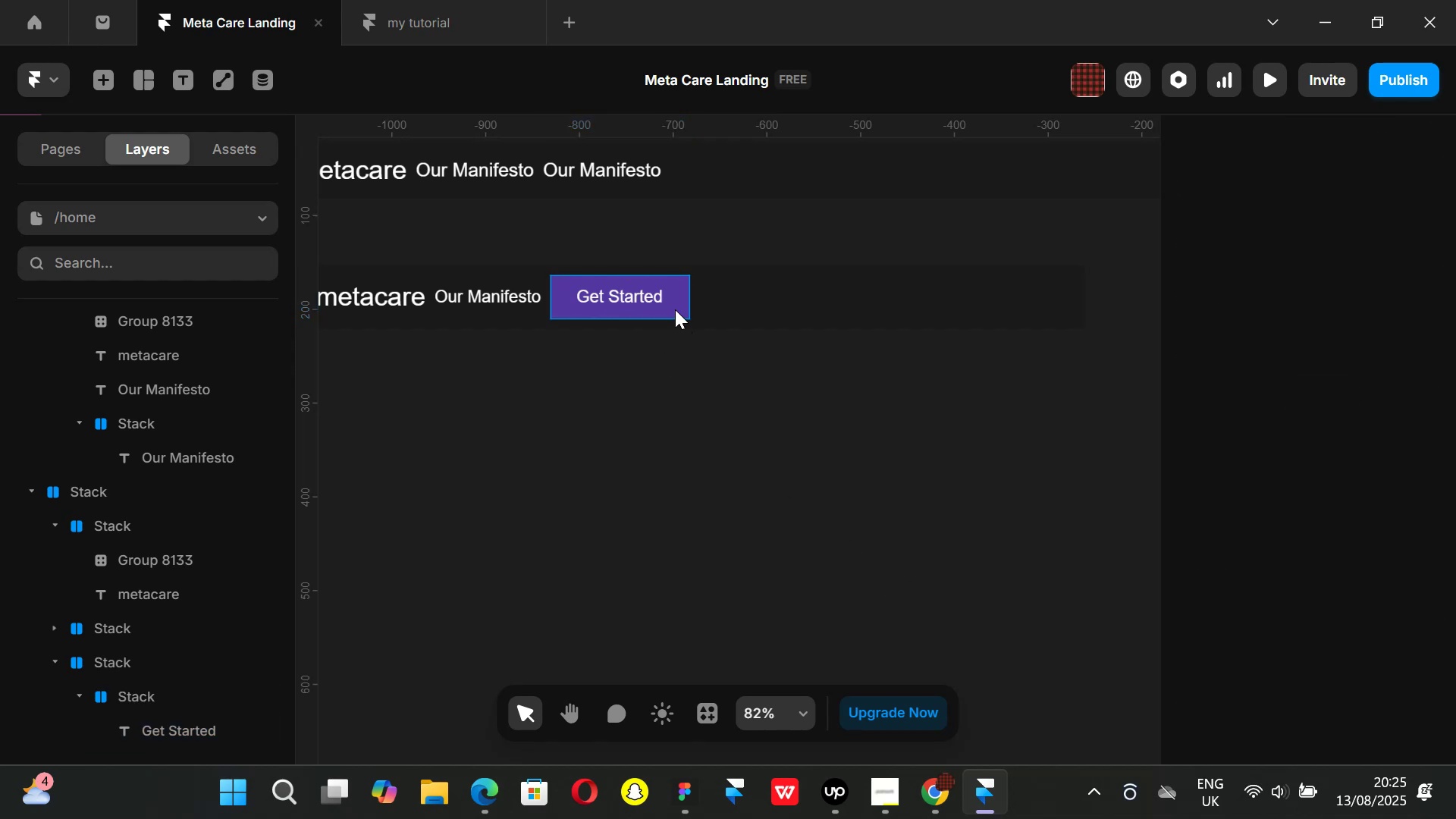 
left_click([675, 309])
 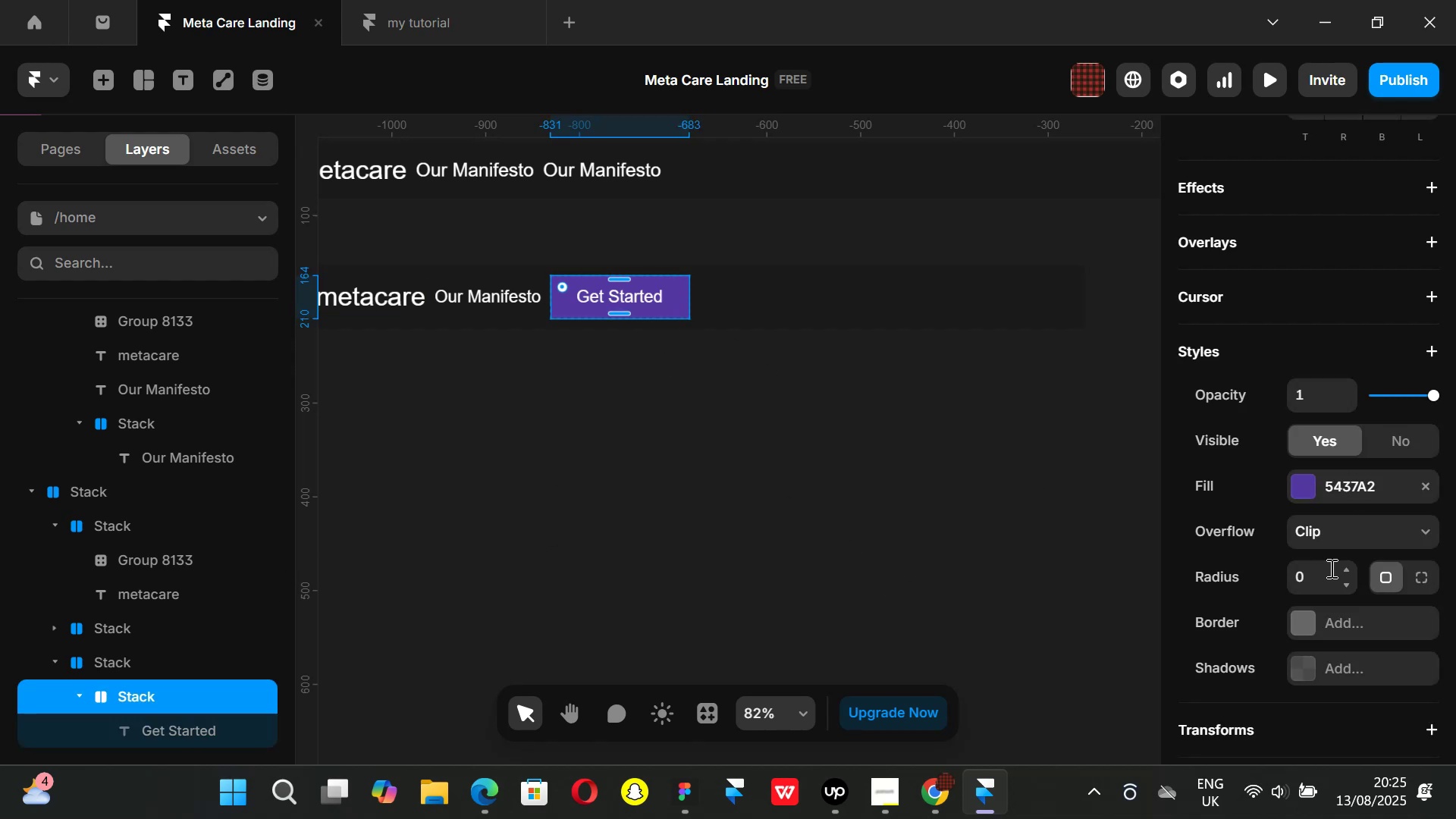 
left_click_drag(start_coordinate=[1347, 579], to_coordinate=[1348, 557])
 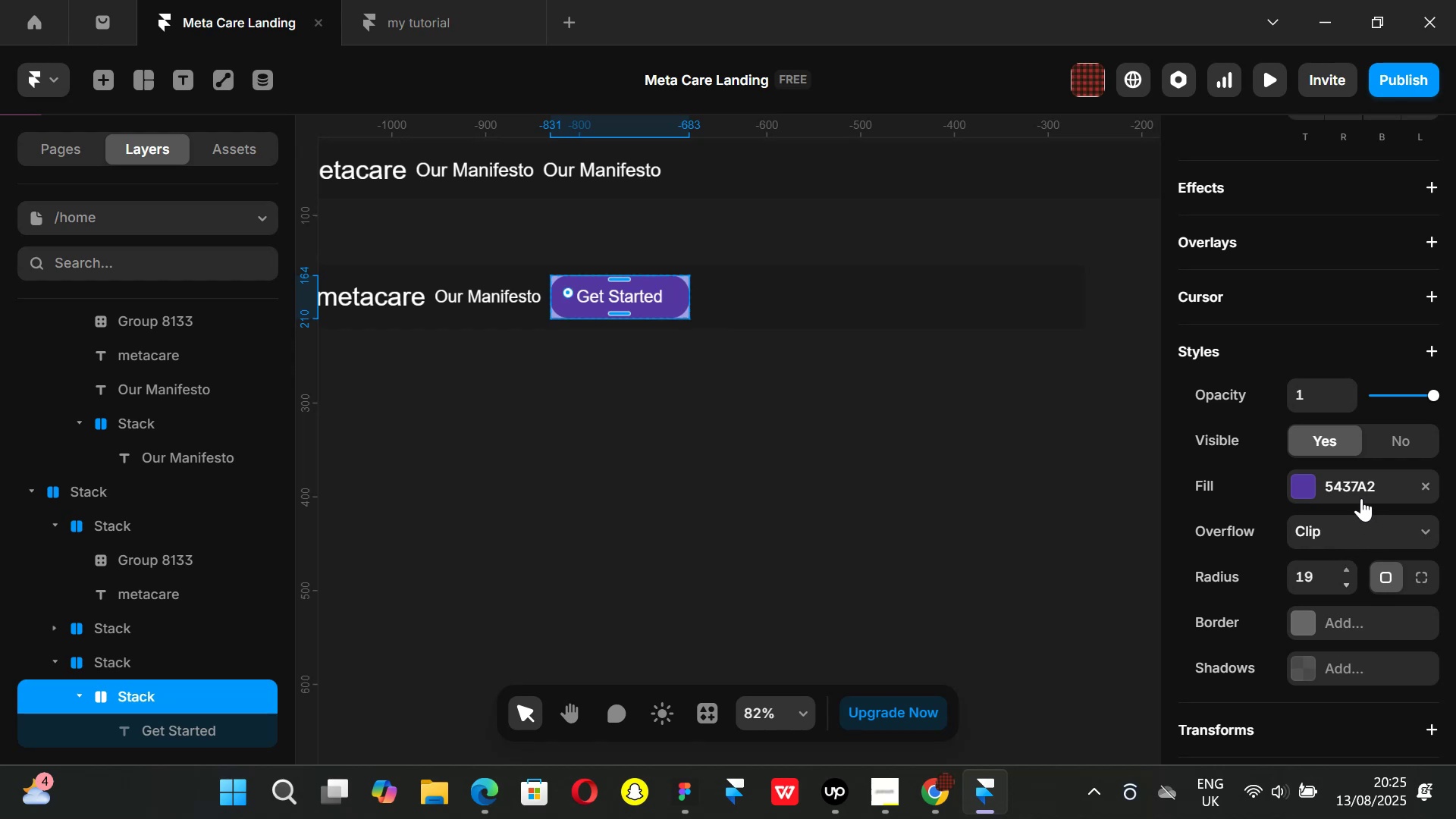 
scroll: coordinate [1362, 494], scroll_direction: down, amount: 4.0
 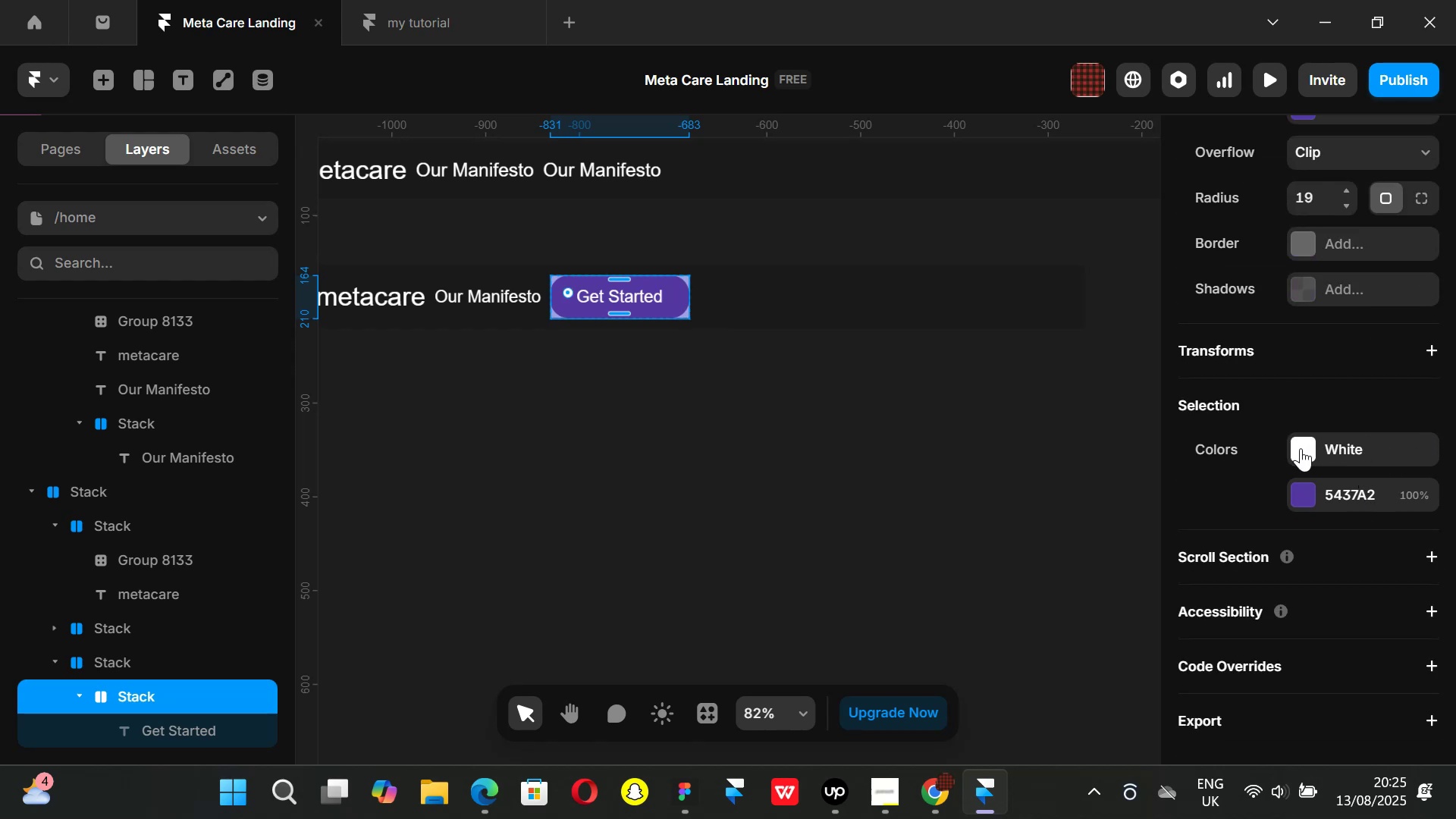 
left_click([1301, 448])
 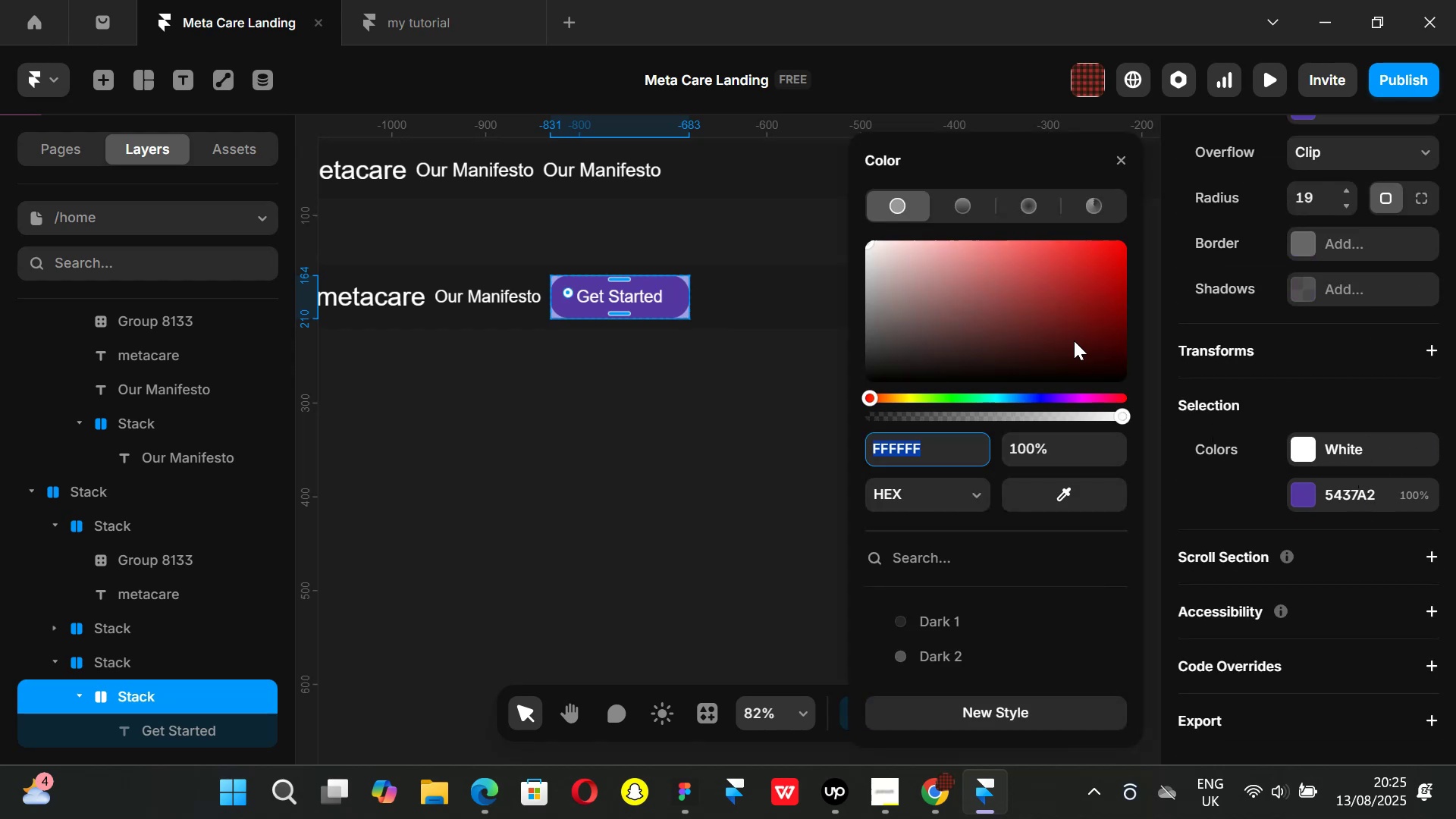 
left_click_drag(start_coordinate=[1071, 337], to_coordinate=[1067, 237])
 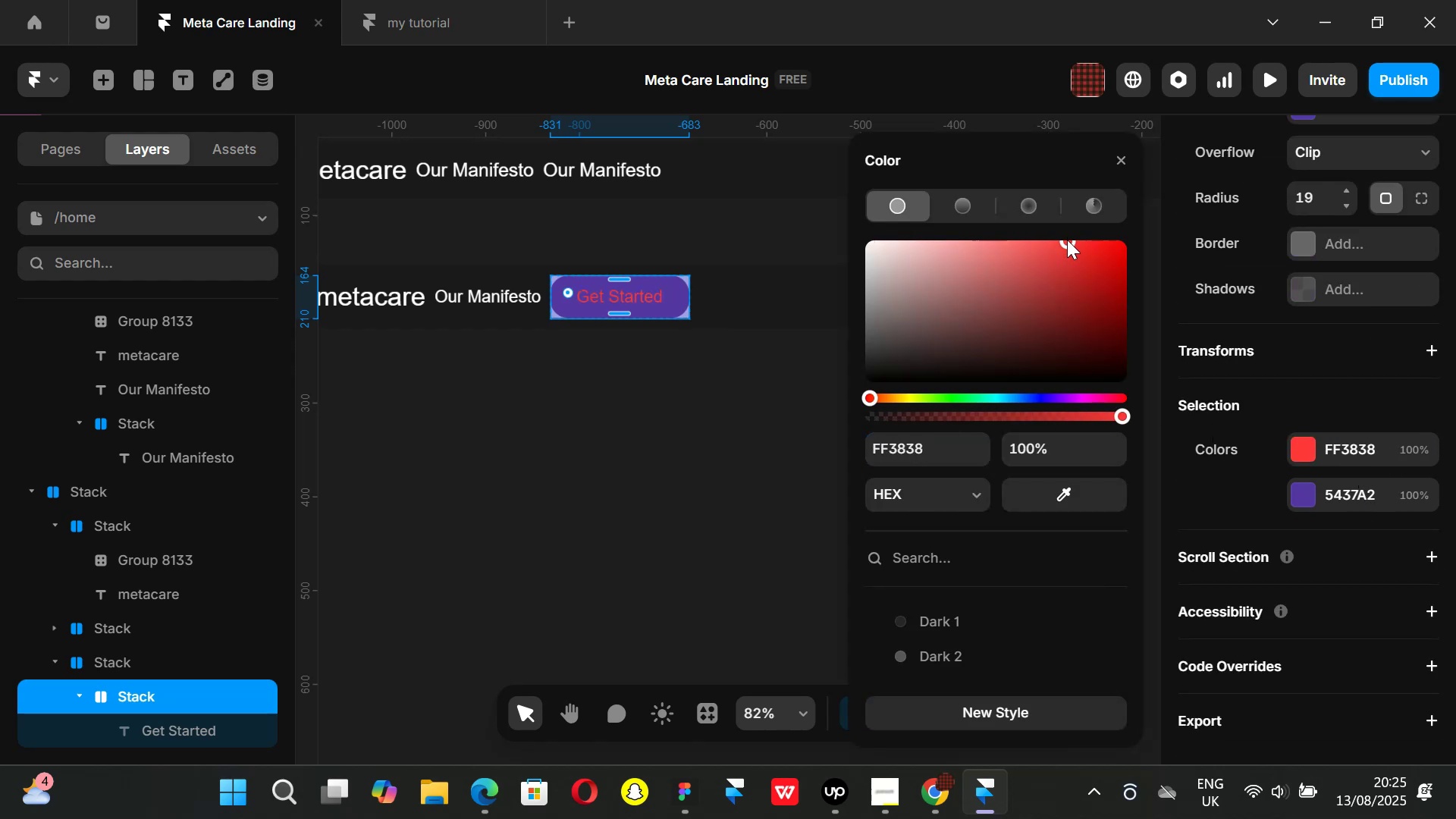 
key(Control+Z)
 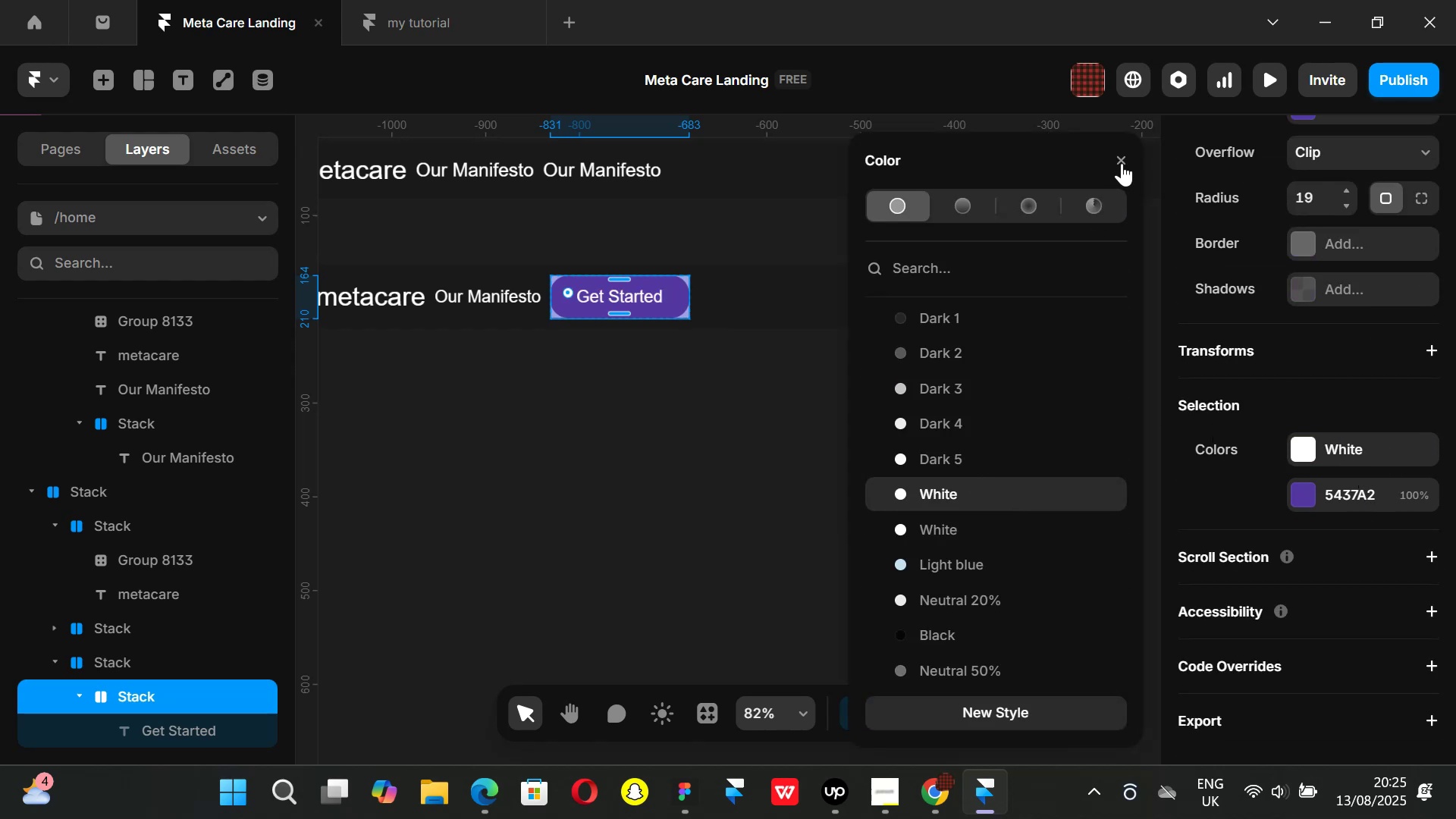 
left_click([1122, 163])
 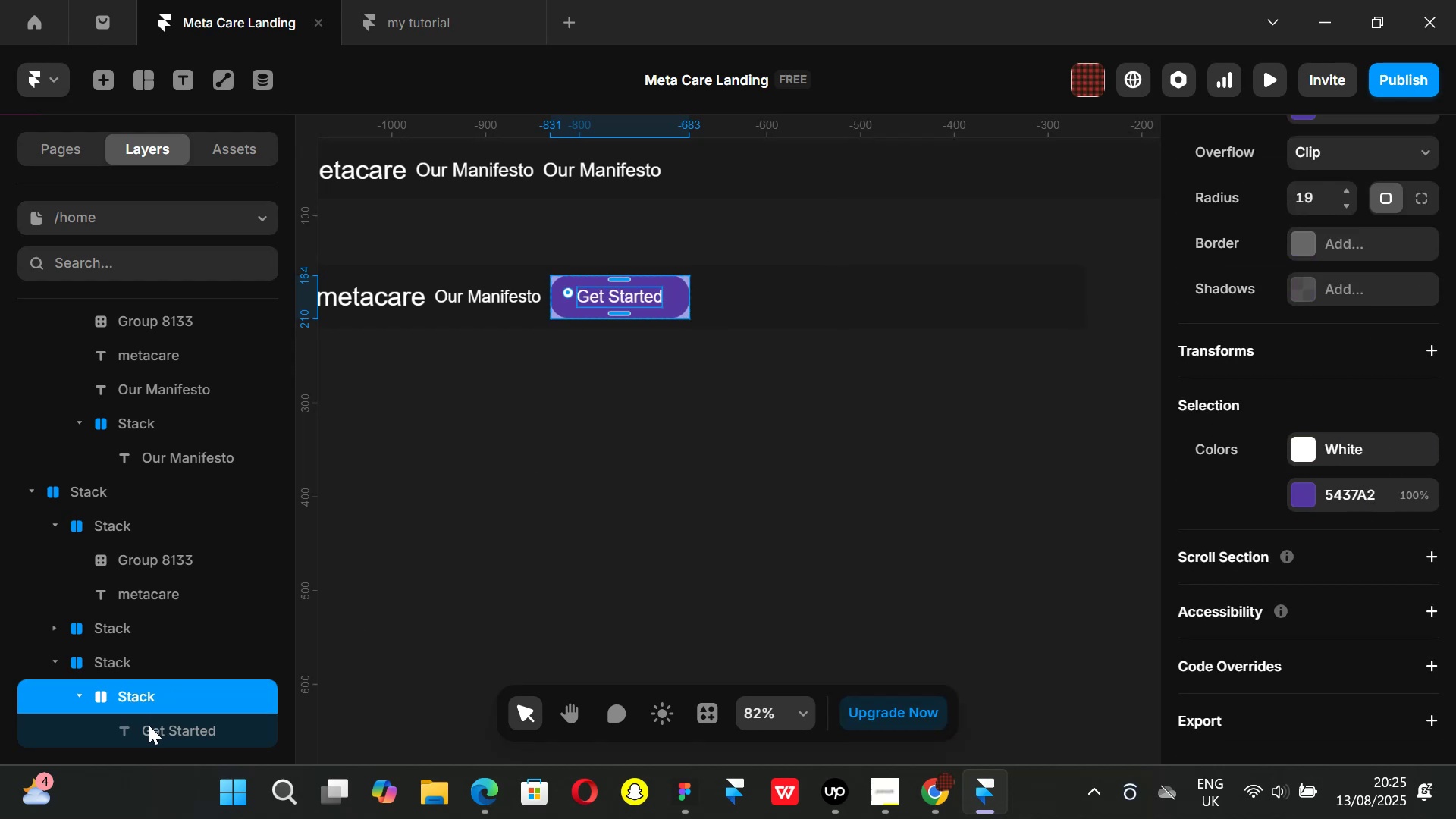 
left_click([151, 725])
 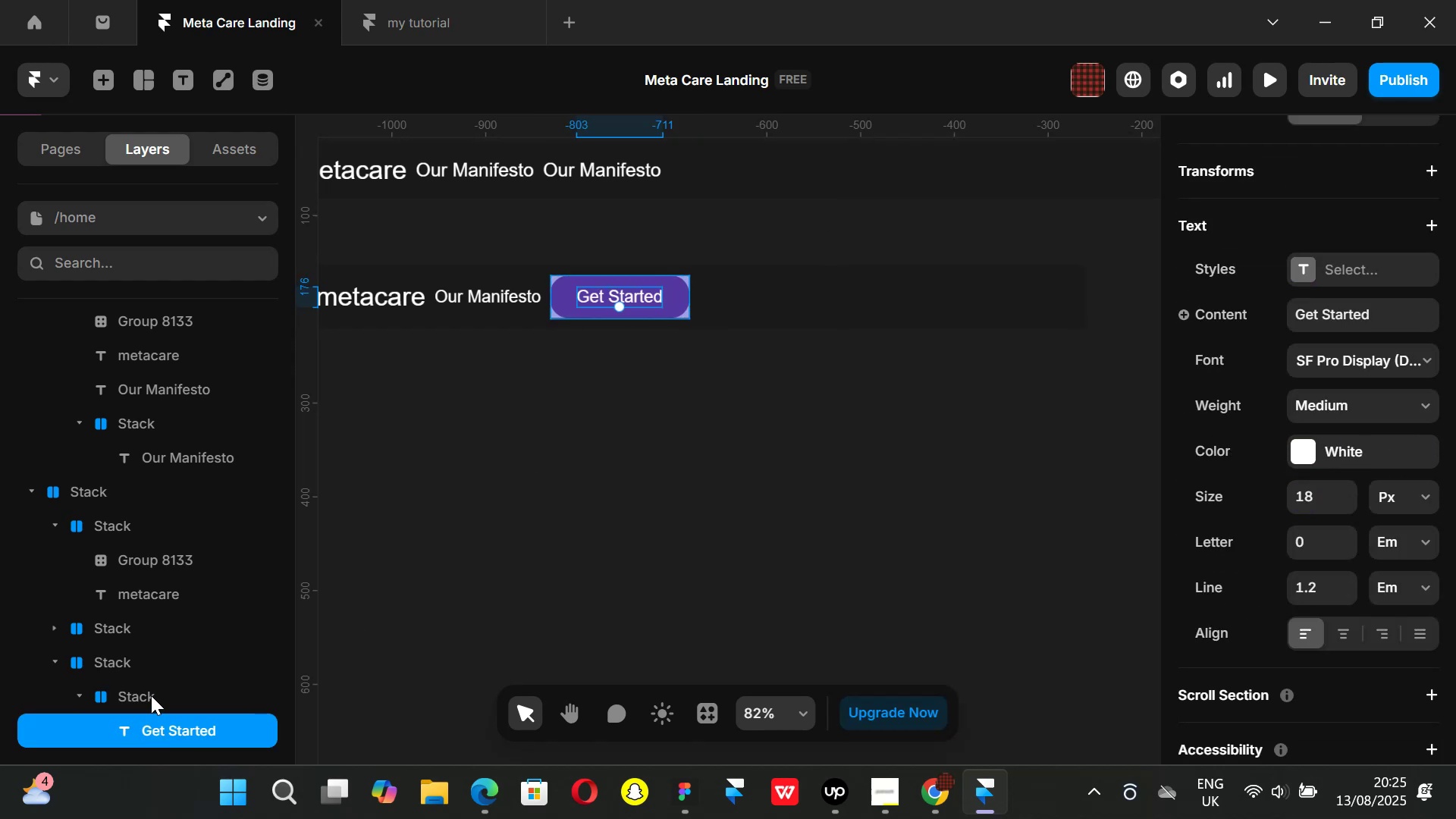 
left_click([151, 695])
 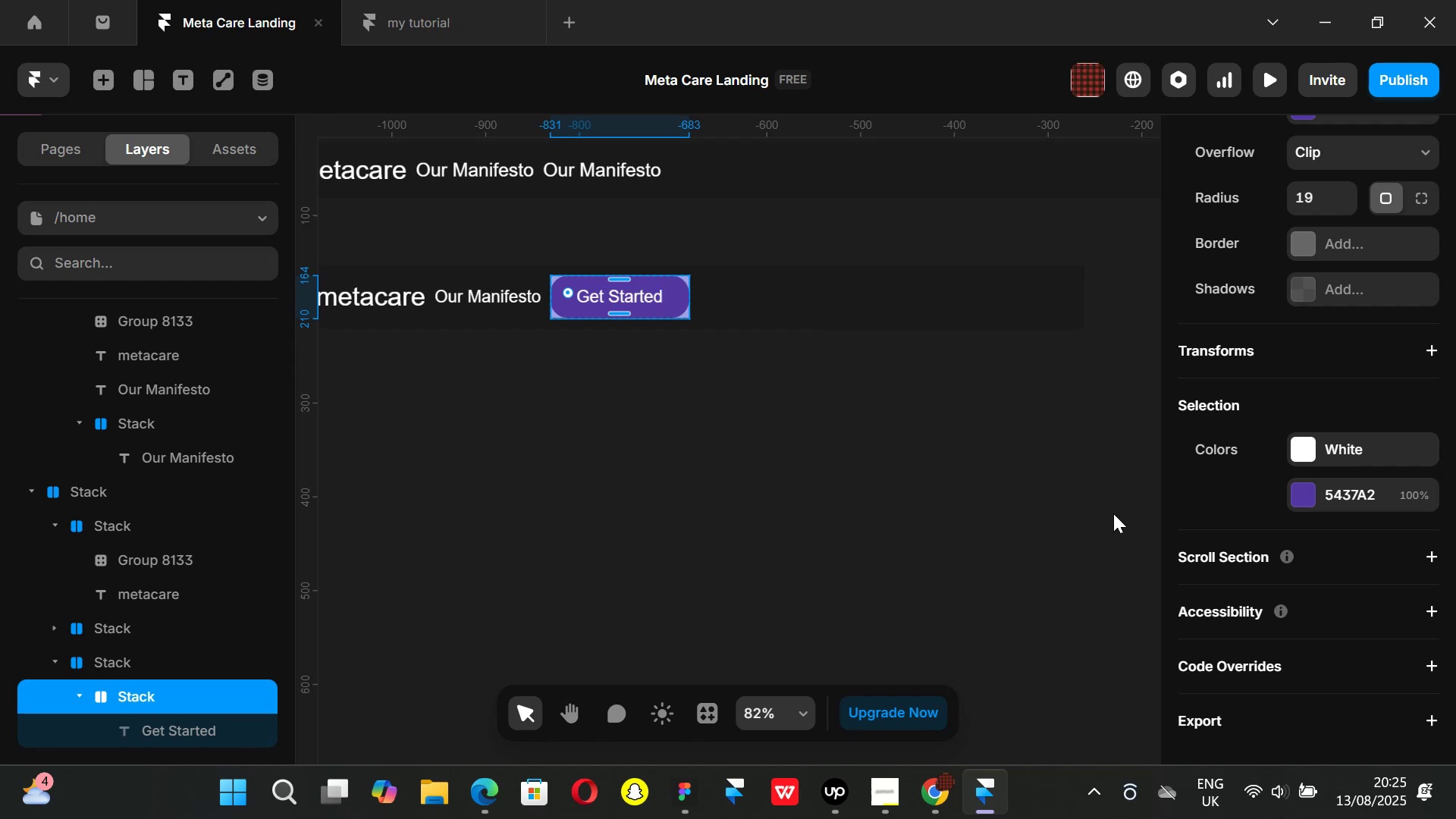 
scroll: coordinate [1338, 470], scroll_direction: up, amount: 5.0
 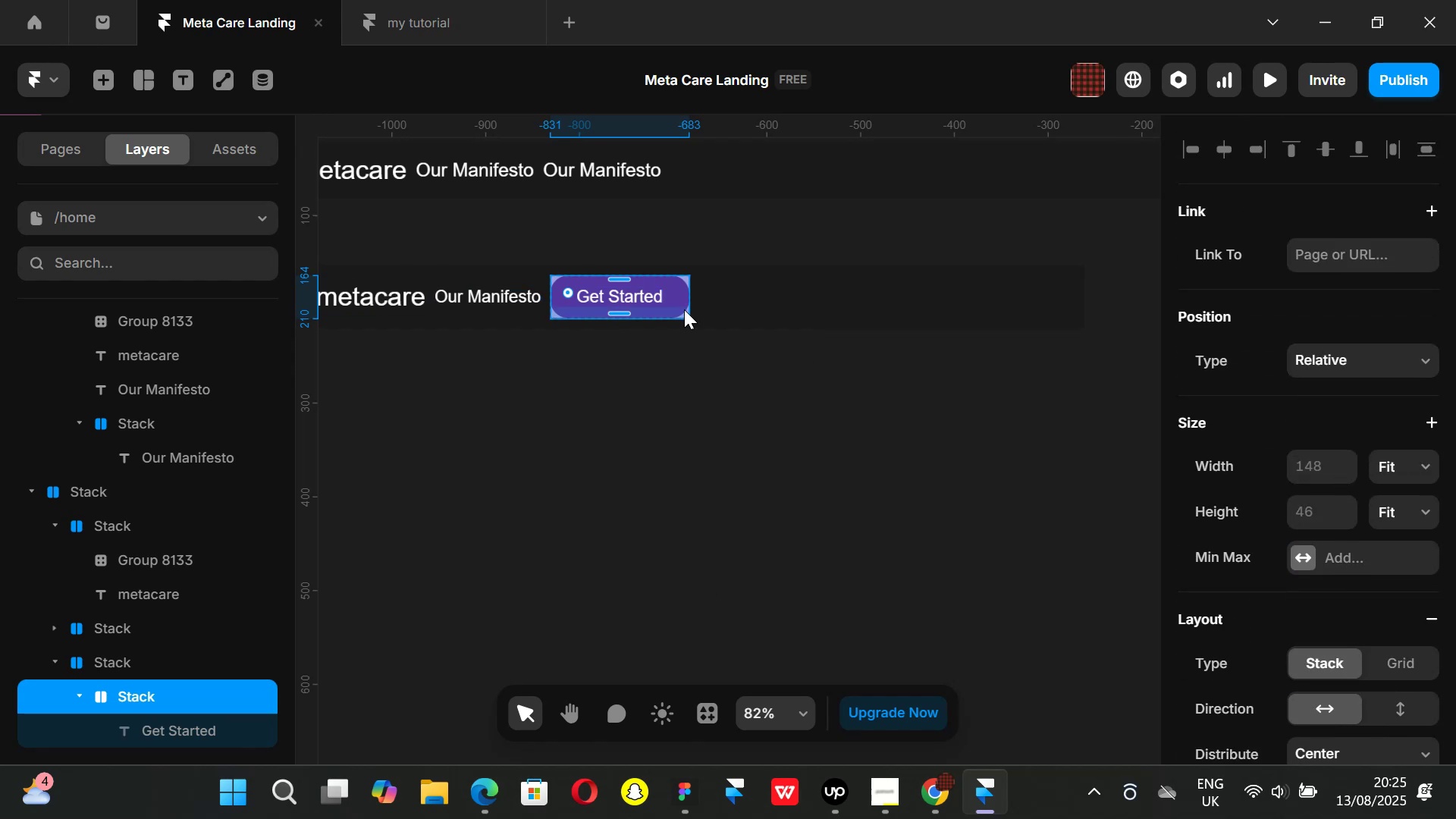 
left_click([118, 657])
 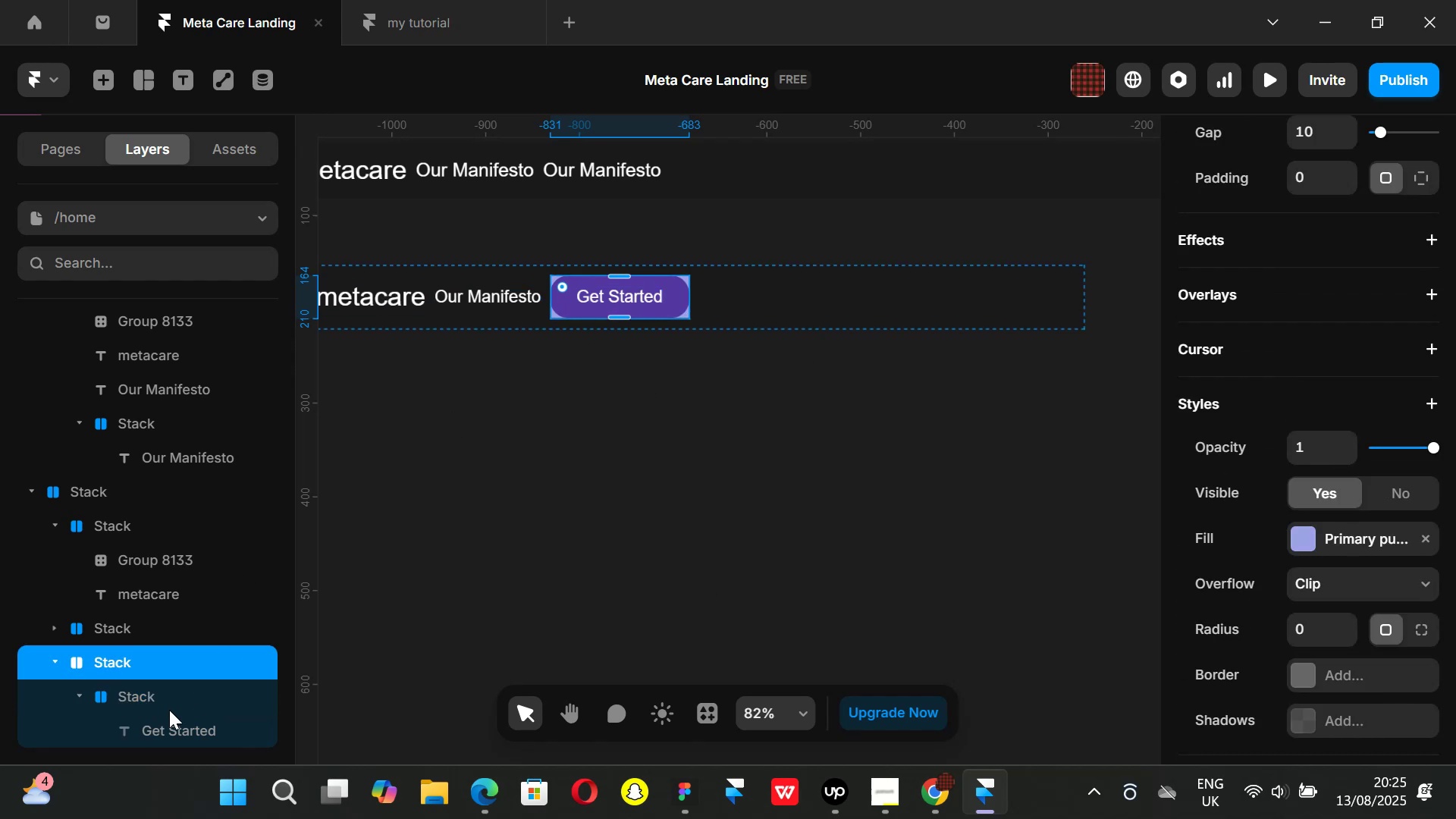 
left_click([158, 695])
 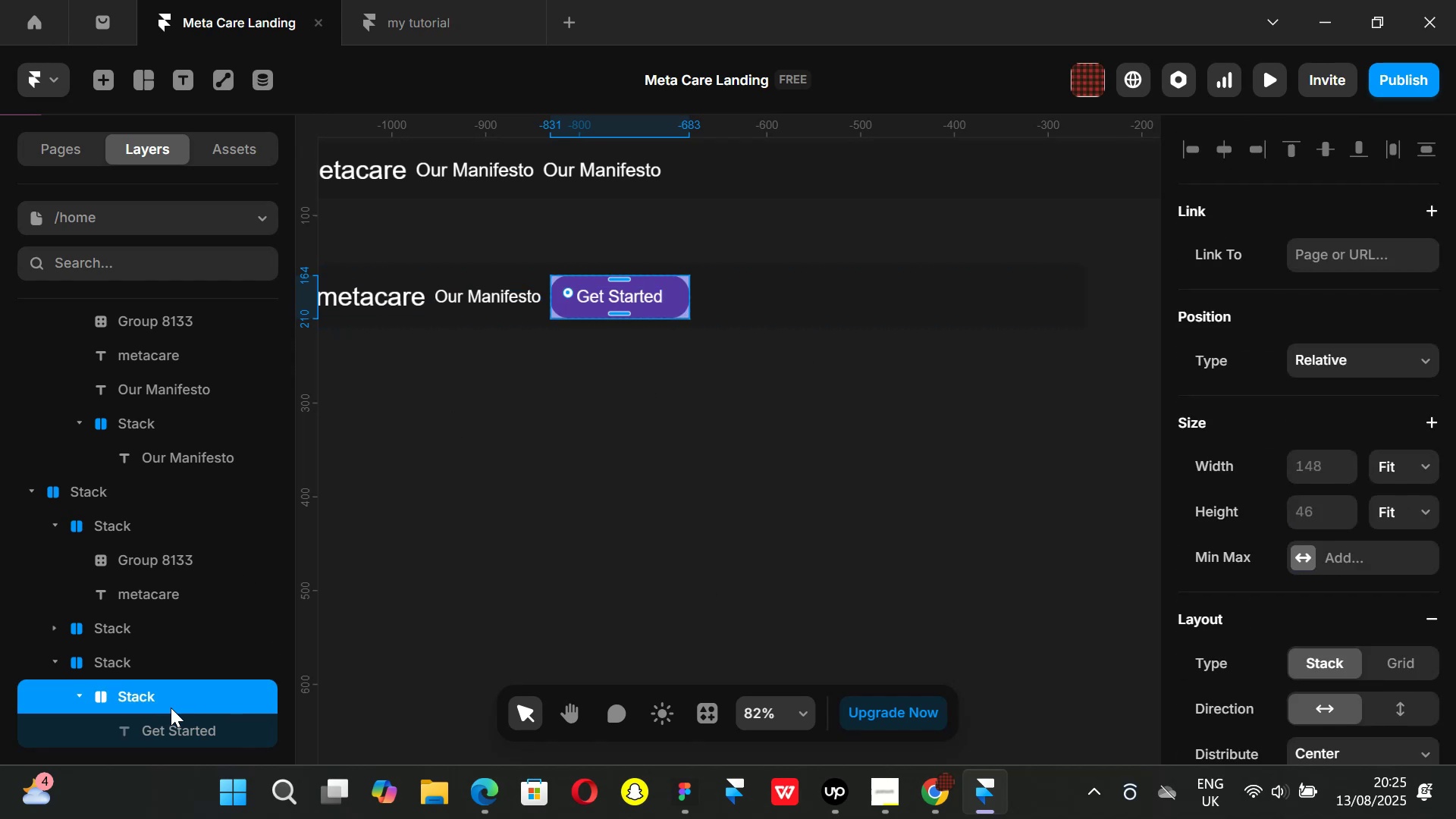 
left_click([189, 726])
 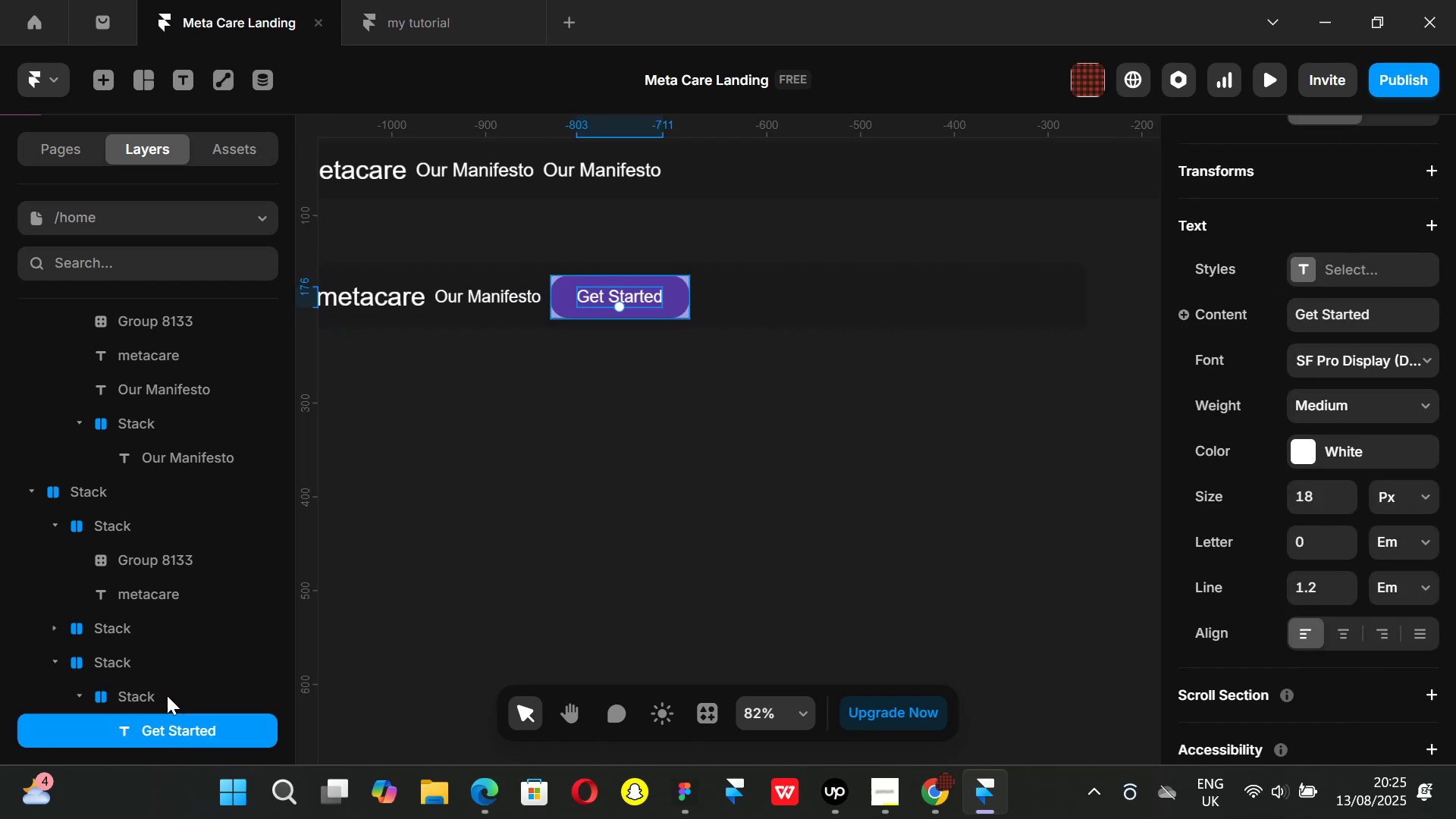 
left_click([163, 690])
 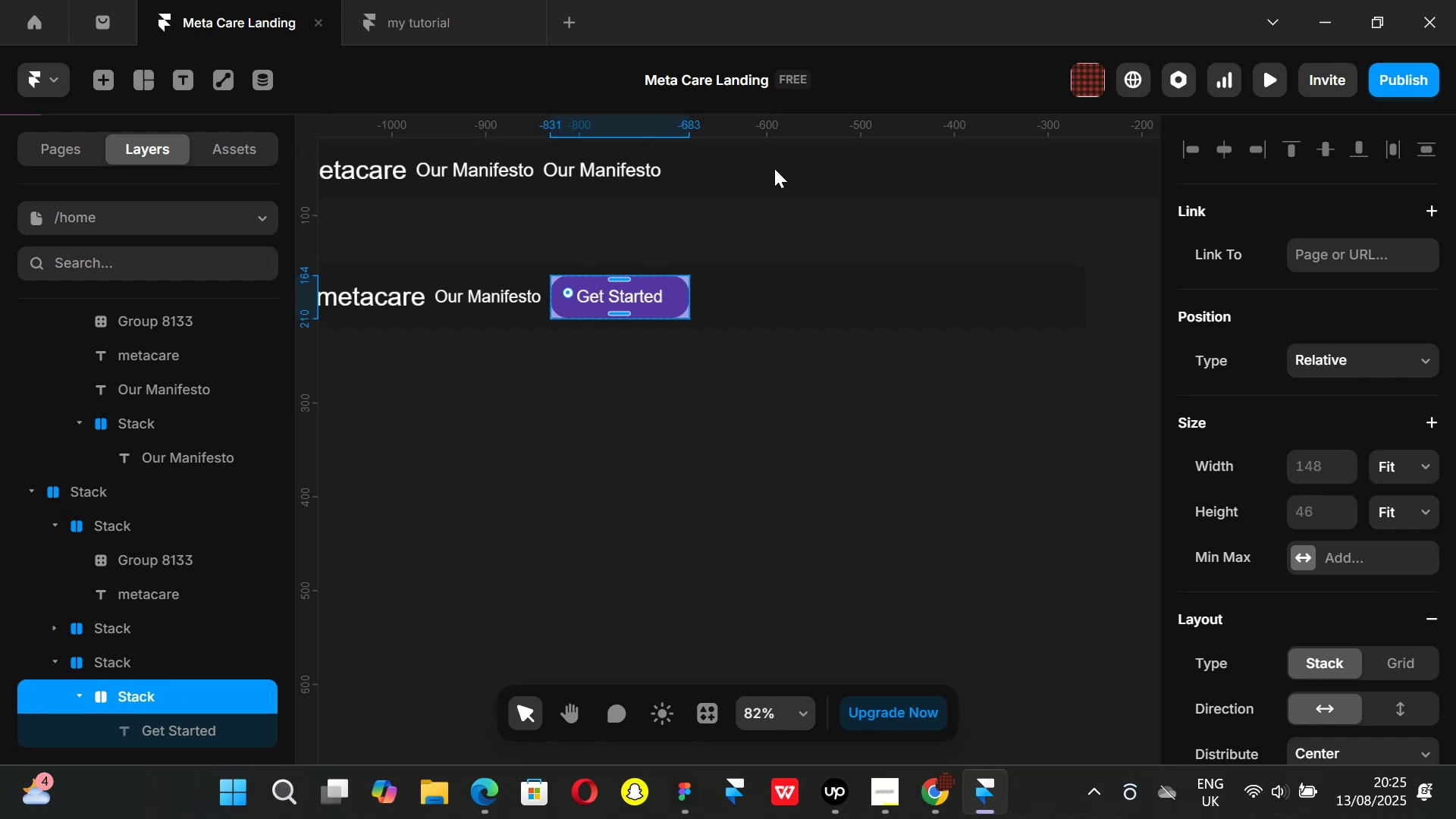 
hold_key(key=ControlLeft, duration=1.51)
scroll: coordinate [789, 324], scroll_direction: up, amount: 3.0
 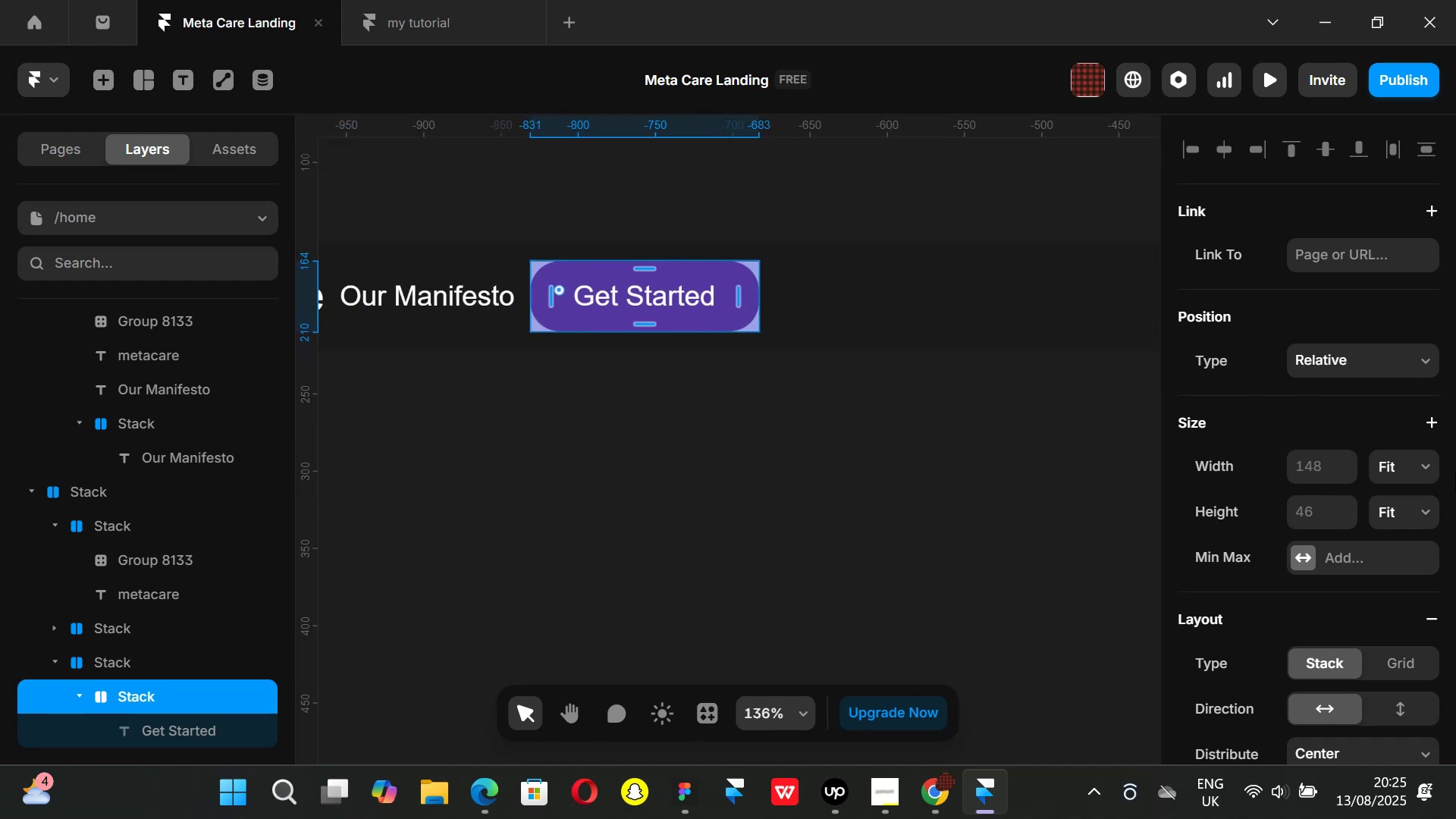 
hold_key(key=ControlLeft, duration=0.79)
 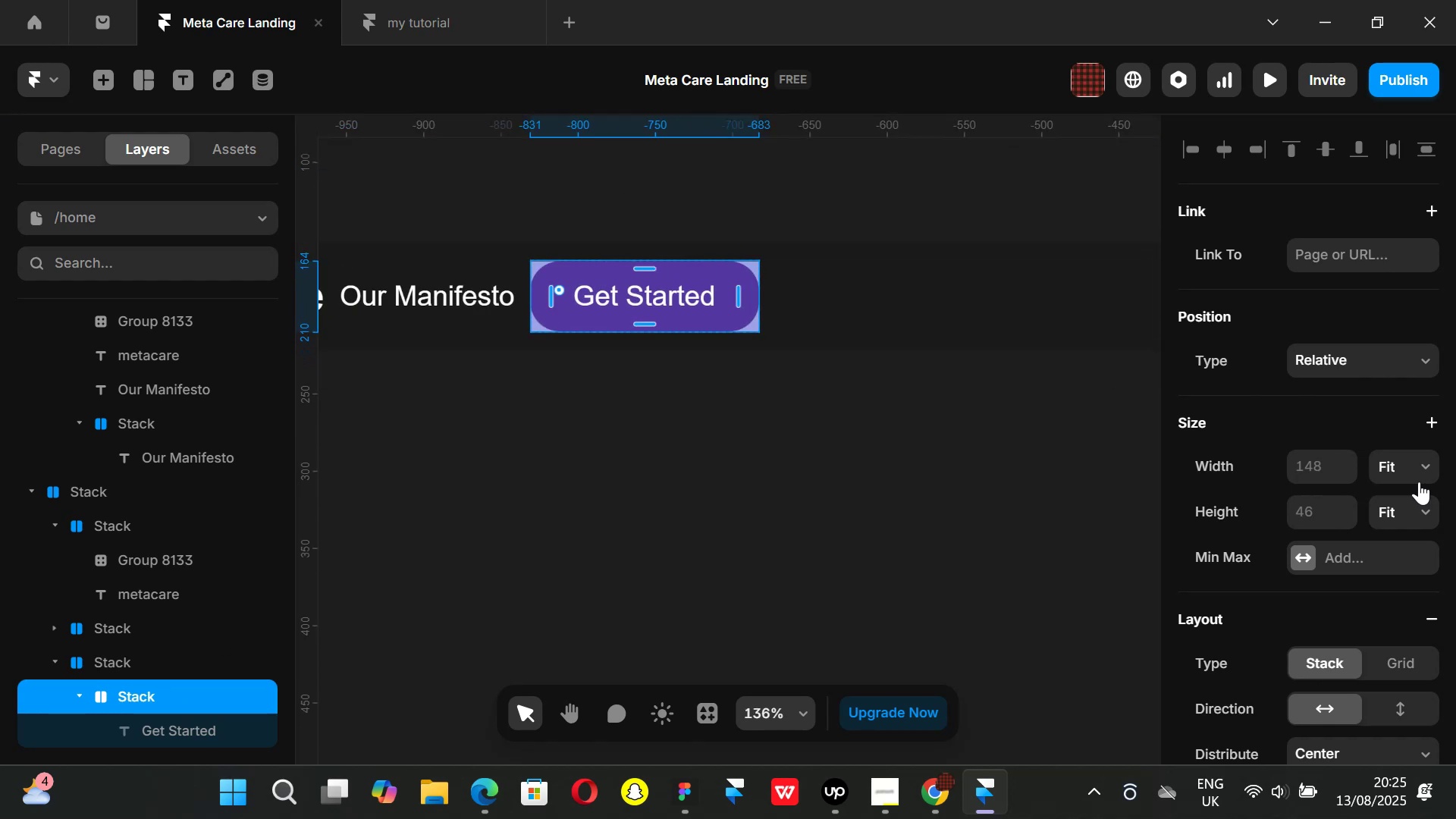 
scroll: coordinate [1369, 435], scroll_direction: down, amount: 4.0
 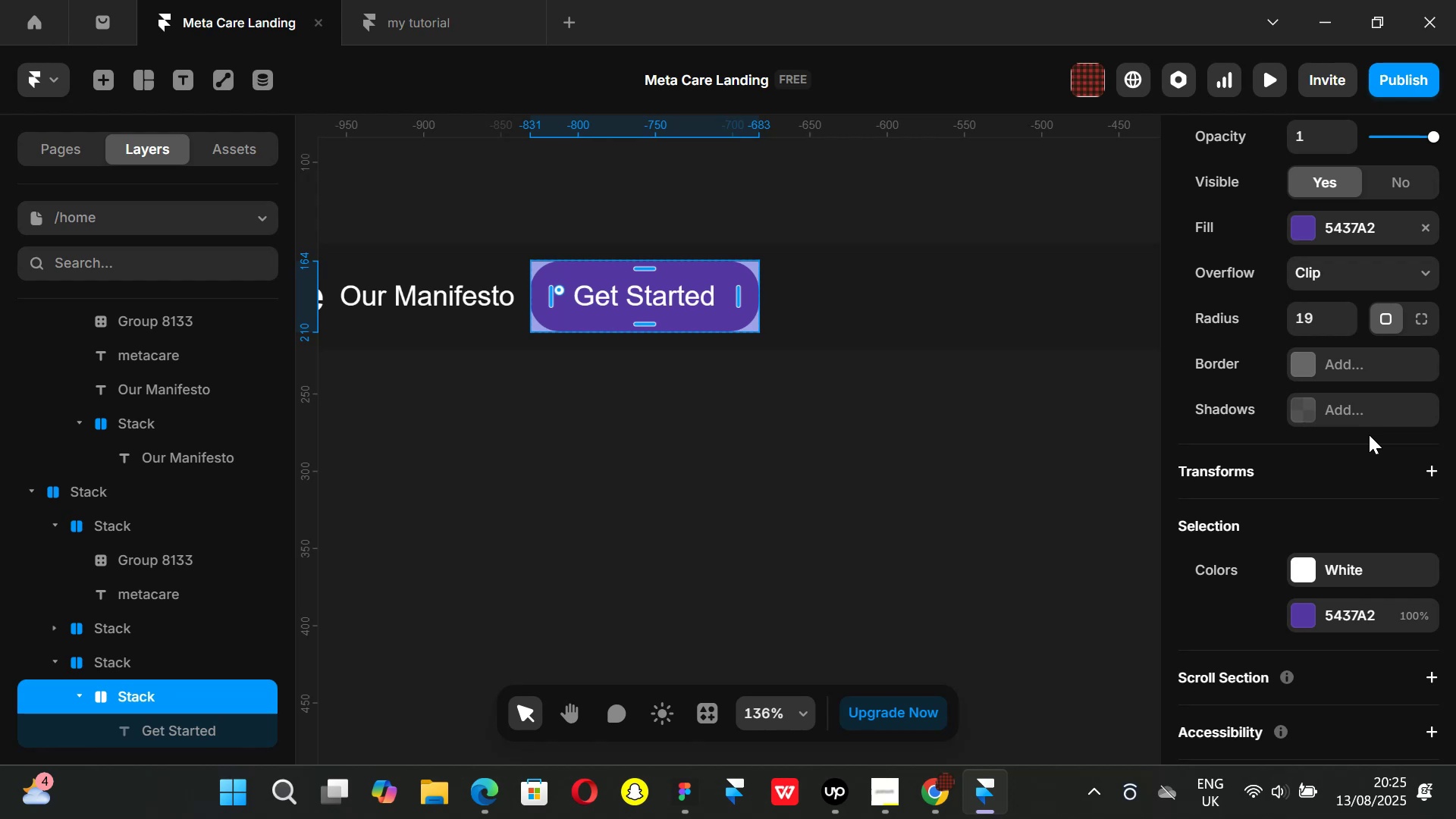 
scroll: coordinate [1369, 435], scroll_direction: up, amount: 1.0
 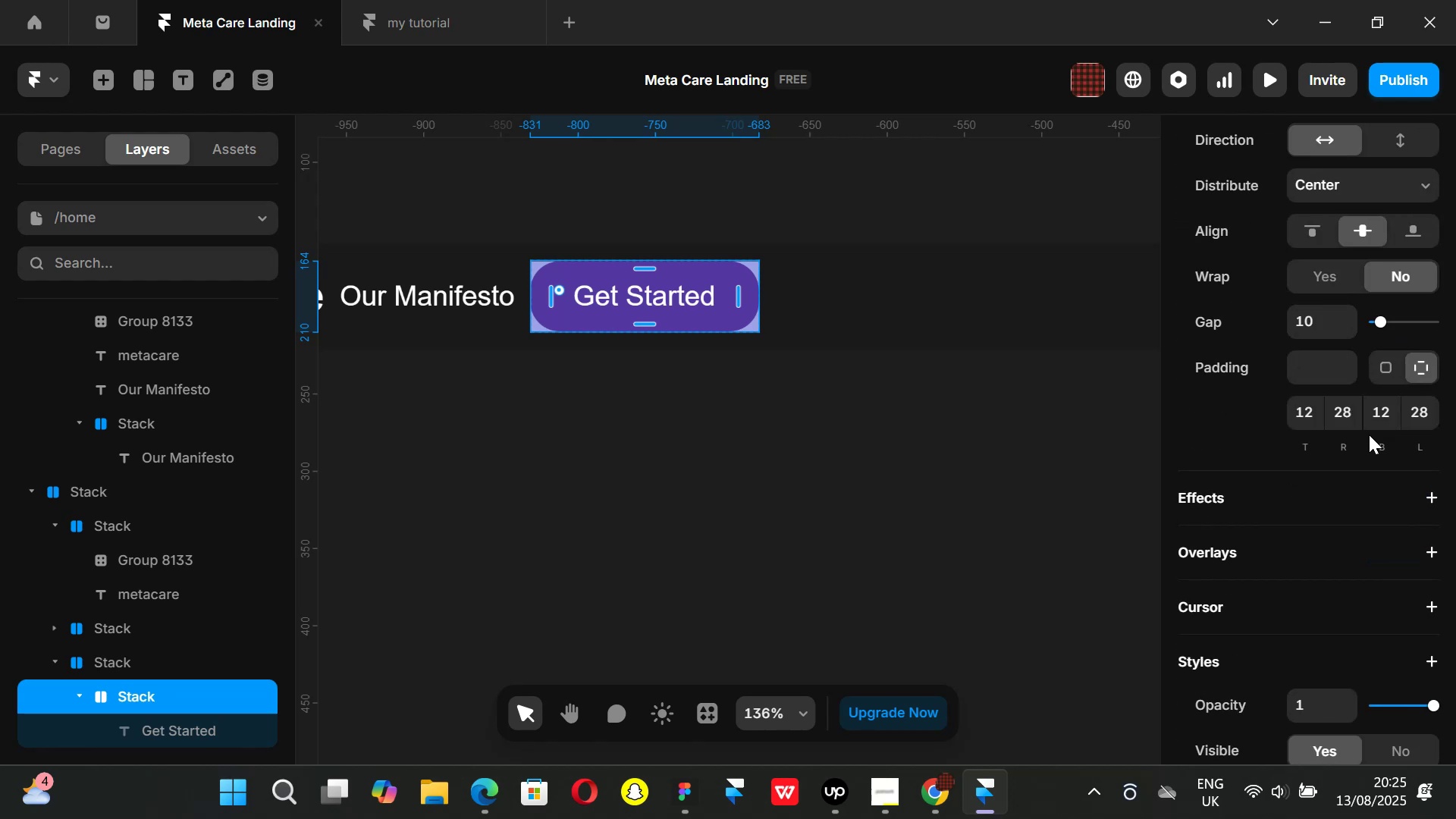 
scroll: coordinate [1369, 435], scroll_direction: down, amount: 1.0
 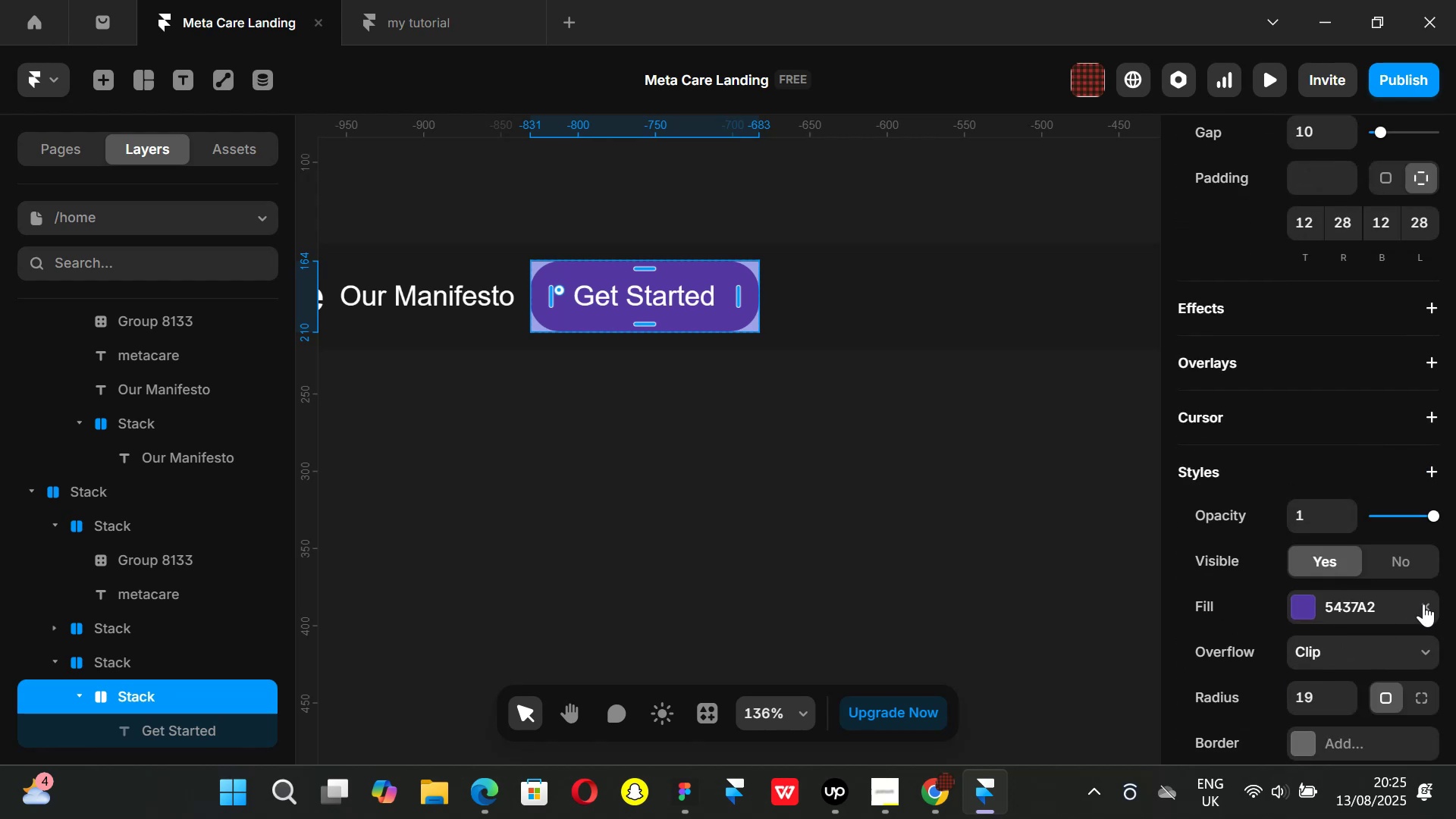 
left_click([1425, 604])
 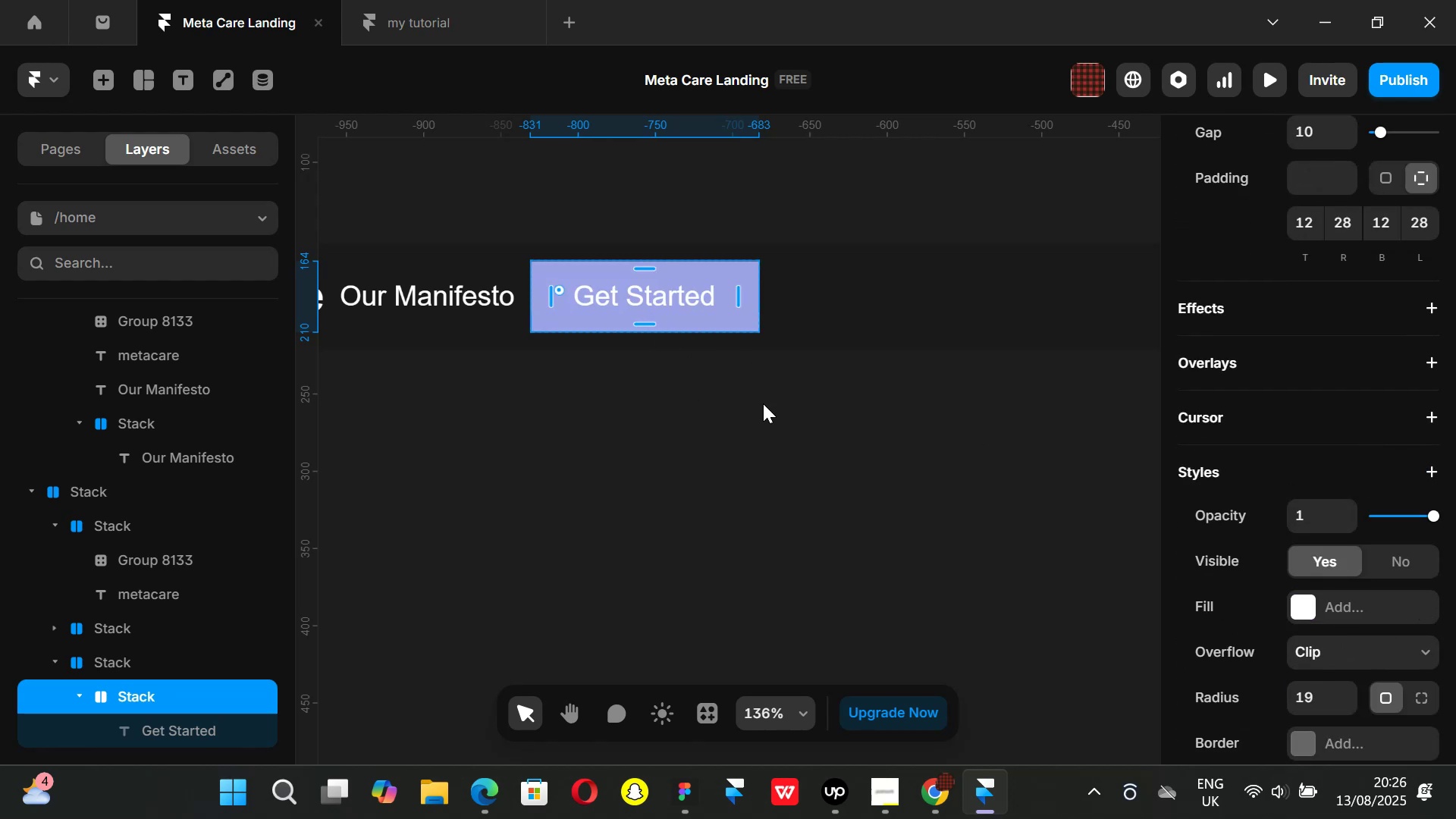 
scroll: coordinate [1298, 456], scroll_direction: down, amount: 5.0
 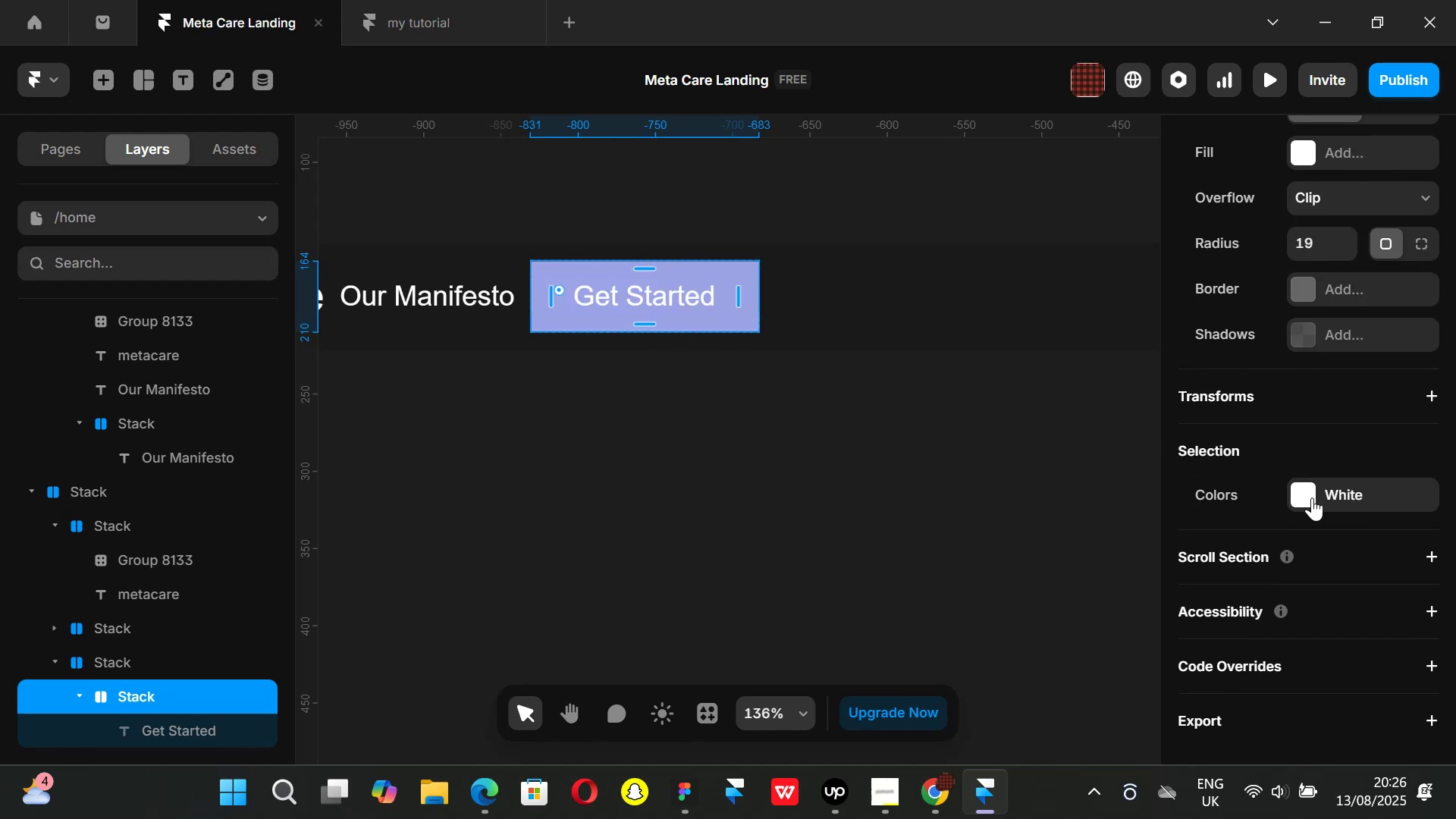 
left_click([1312, 497])
 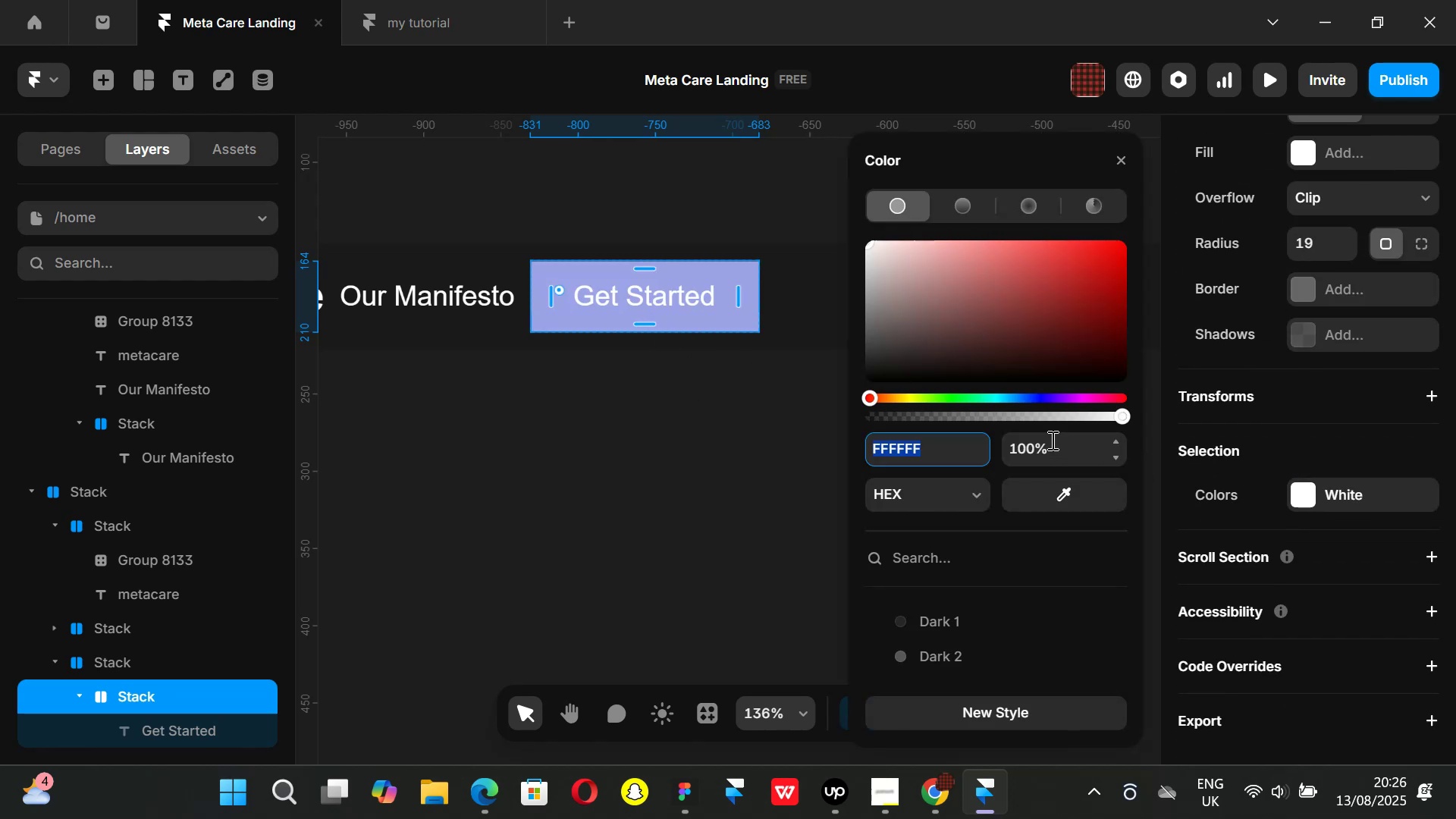 
left_click_drag(start_coordinate=[1015, 349], to_coordinate=[1063, 237])
 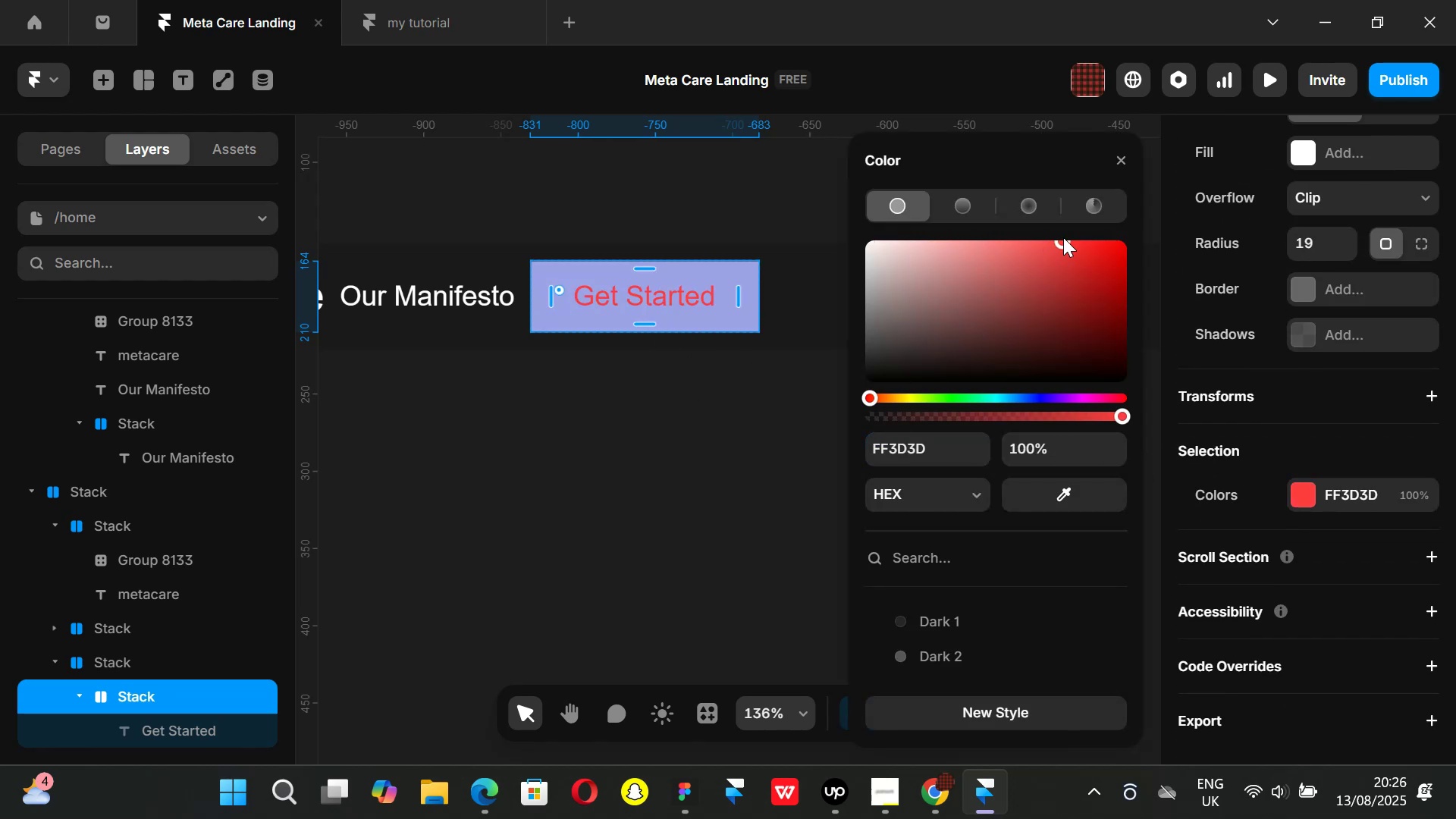 
key(Control+ControlLeft)
 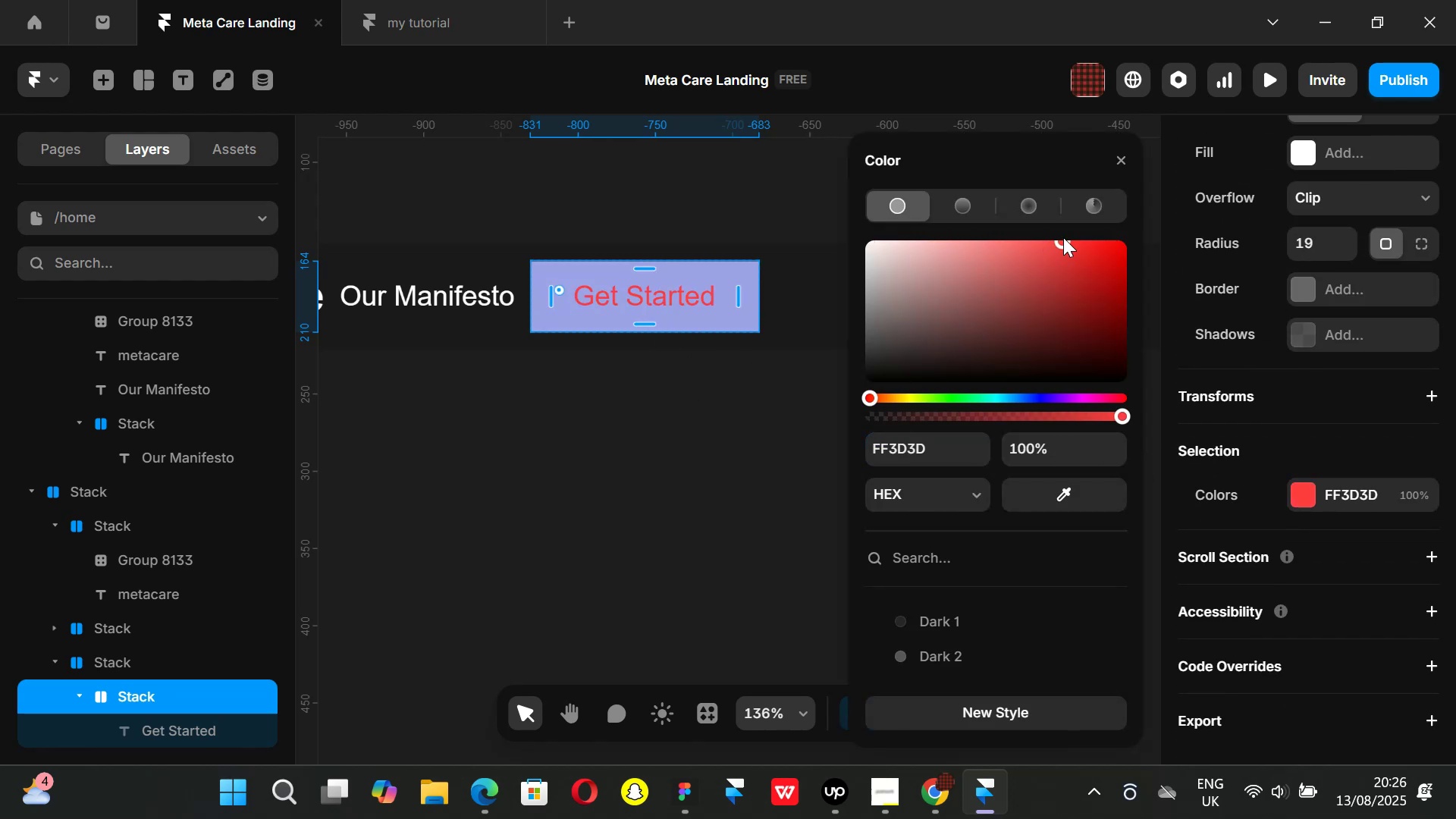 
key(Control+Z)
 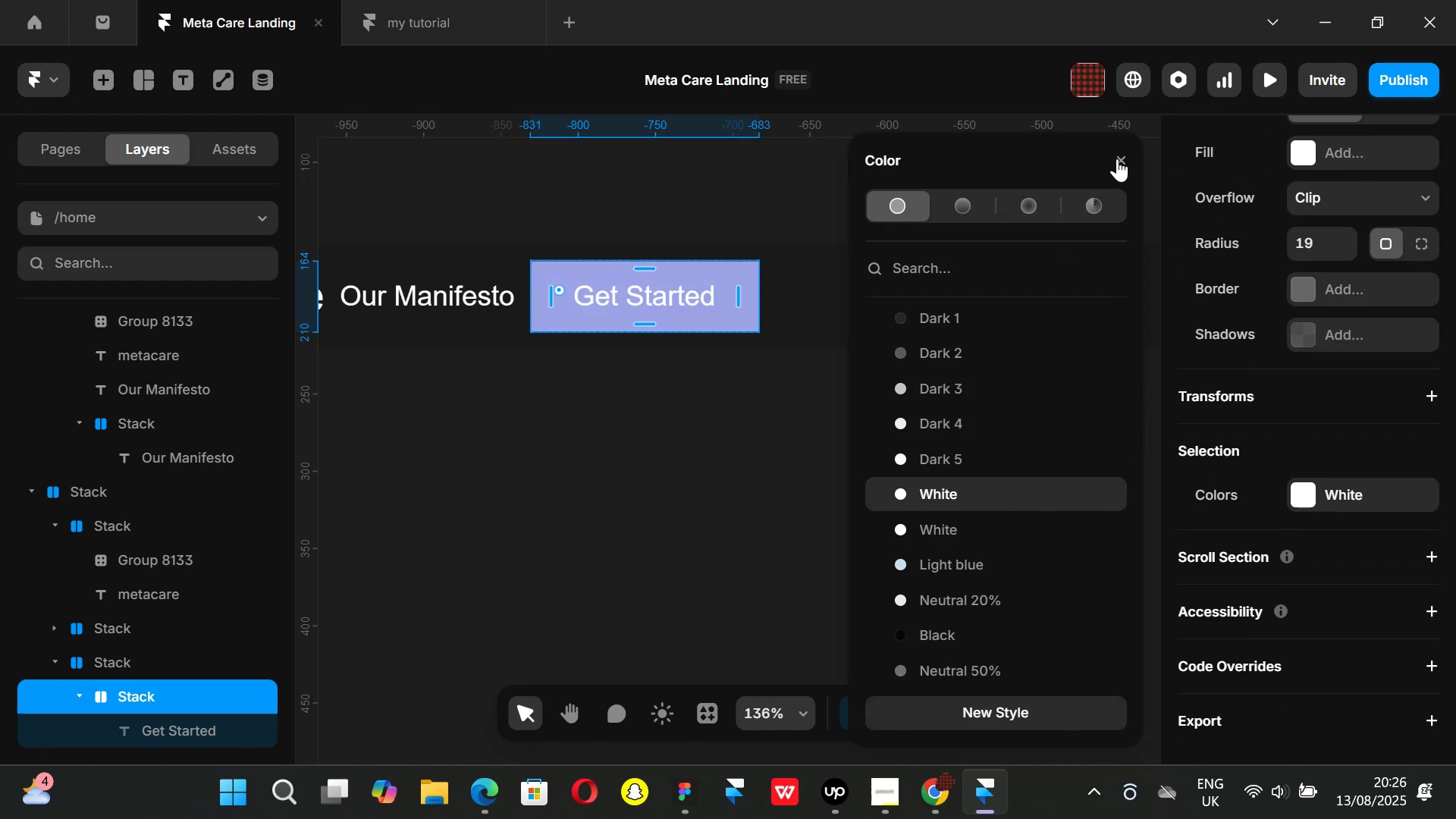 
left_click([1117, 158])
 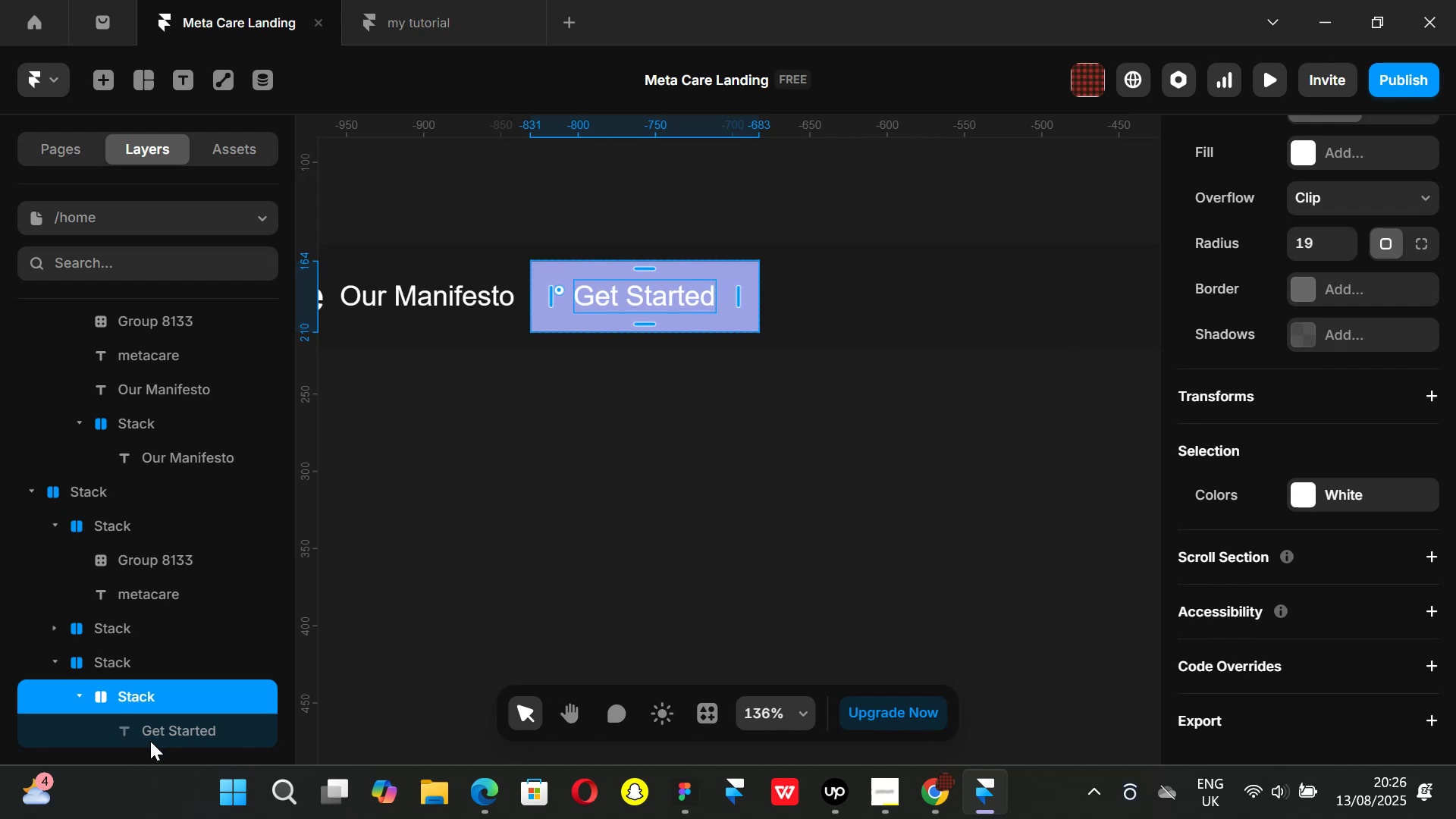 
left_click([150, 741])
 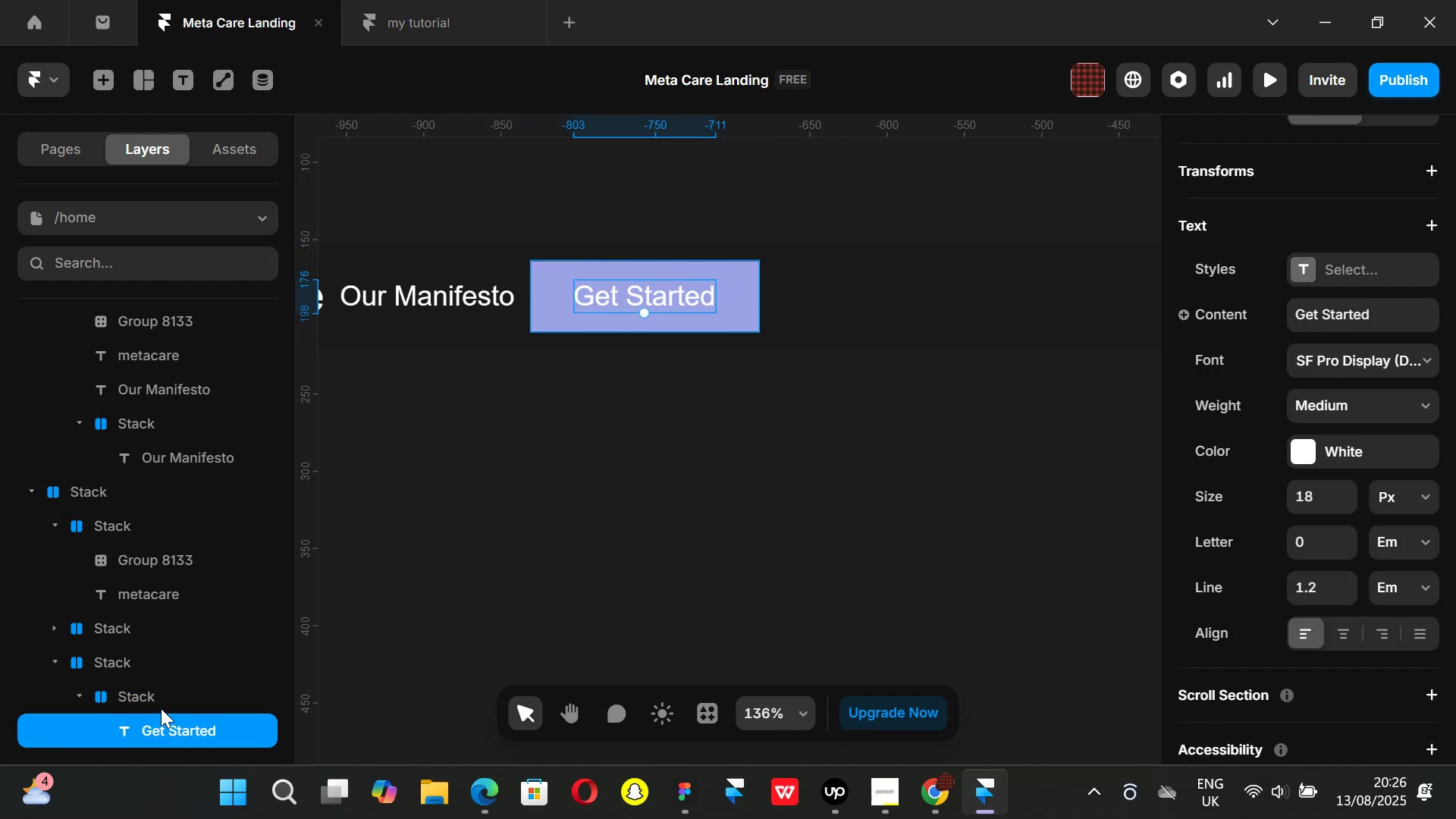 
left_click([161, 708])
 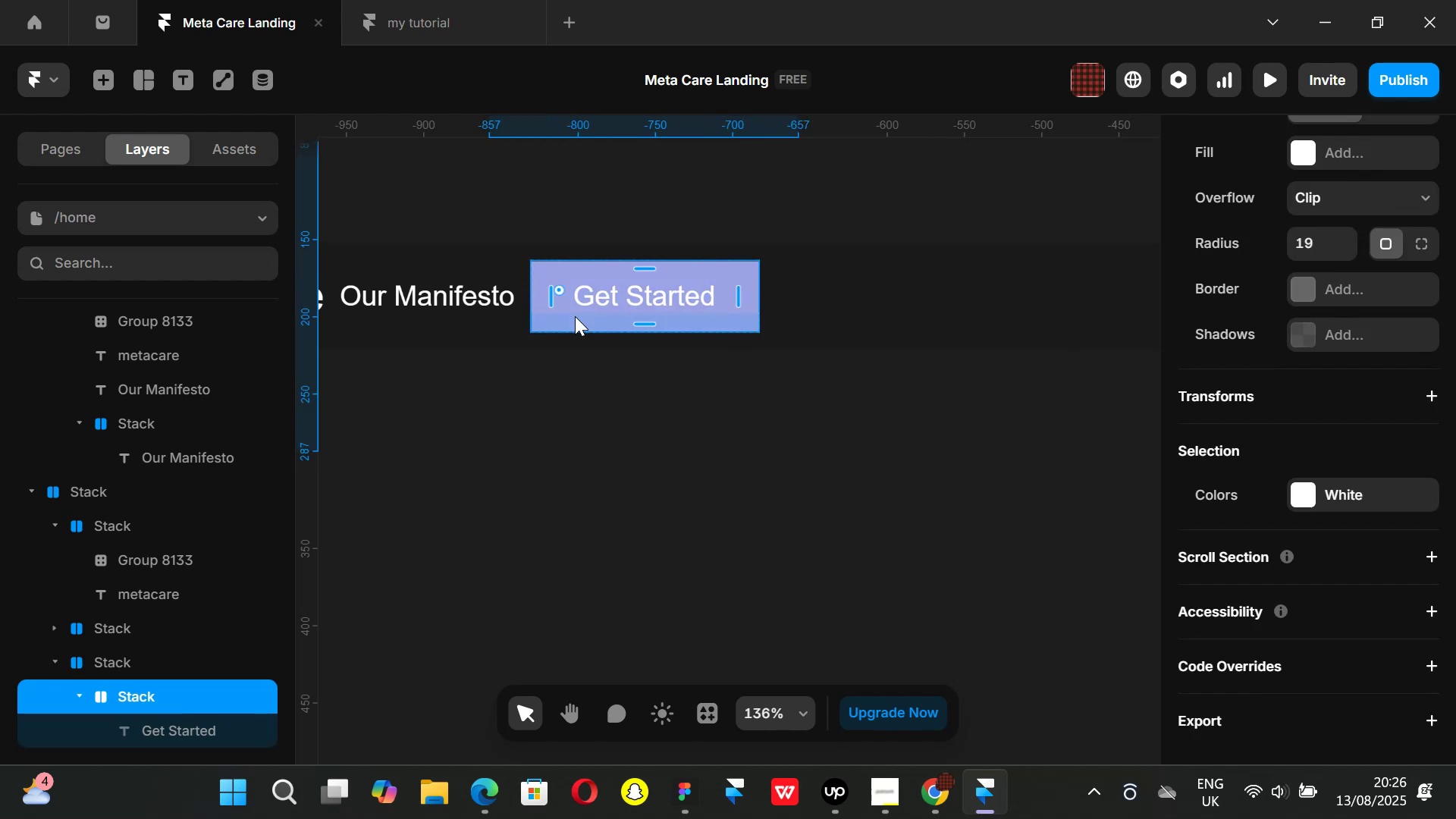 
scroll: coordinate [176, 646], scroll_direction: down, amount: 2.0
 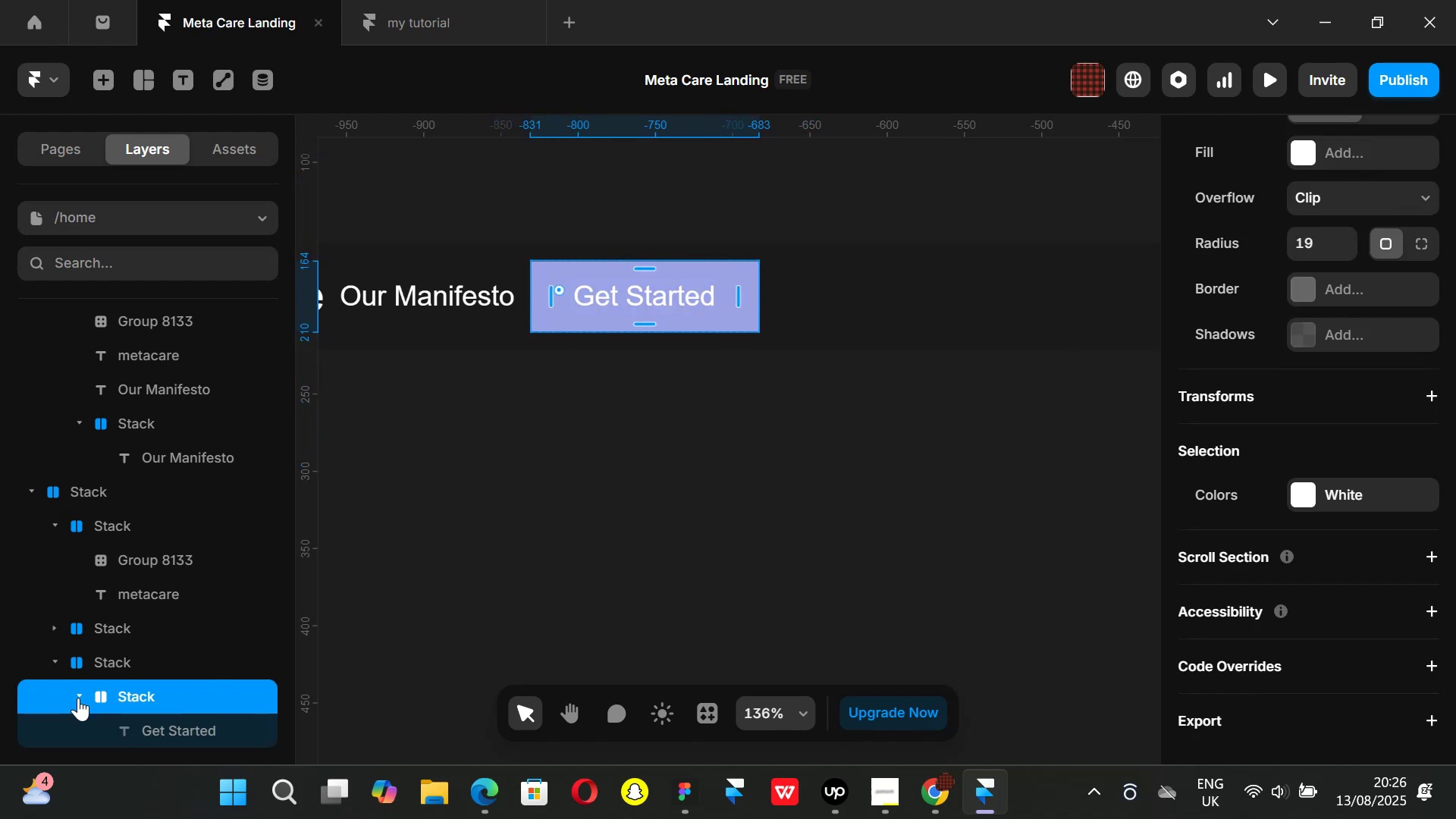 
left_click([77, 698])
 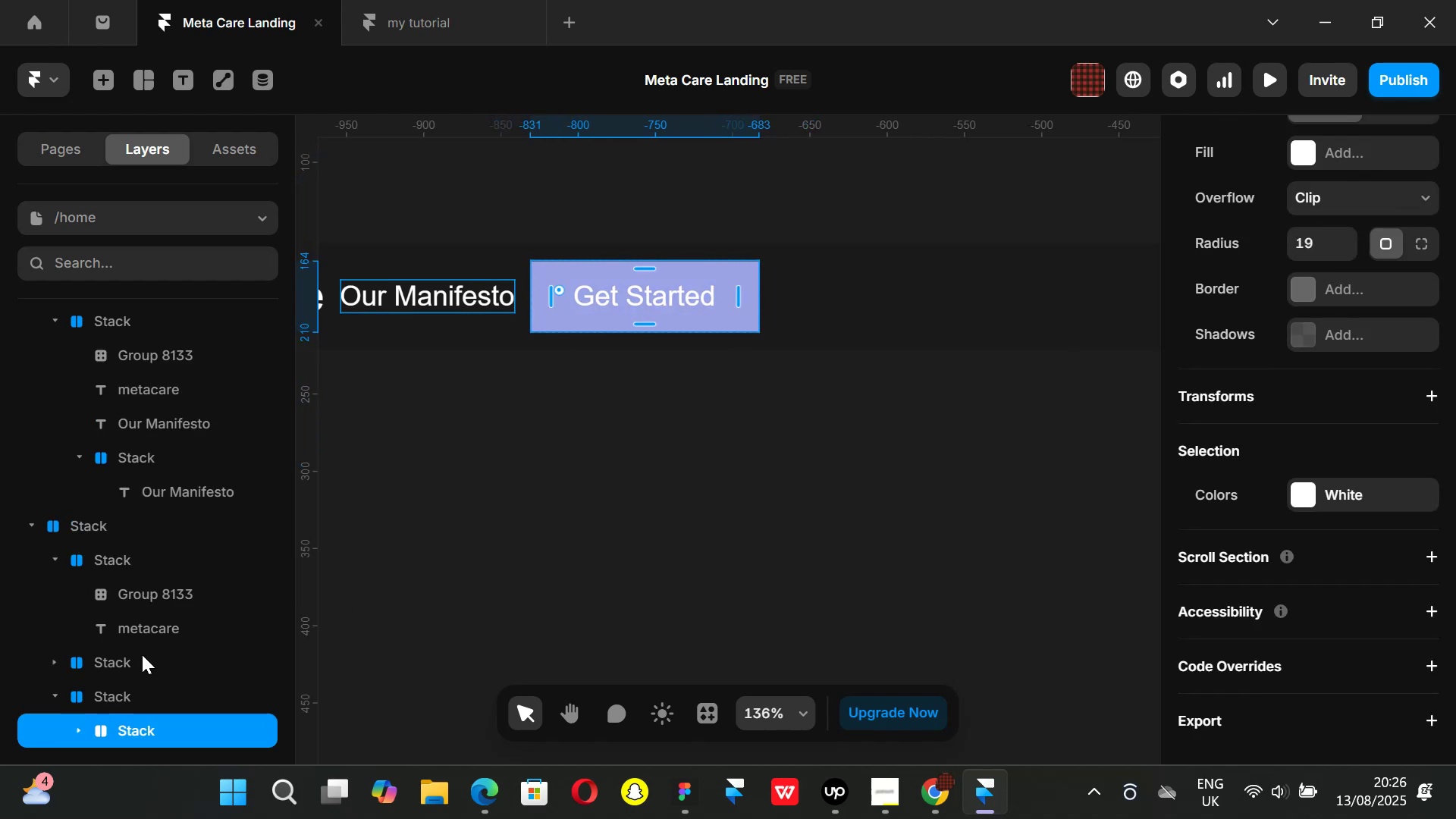 
scroll: coordinate [136, 646], scroll_direction: down, amount: 2.0
 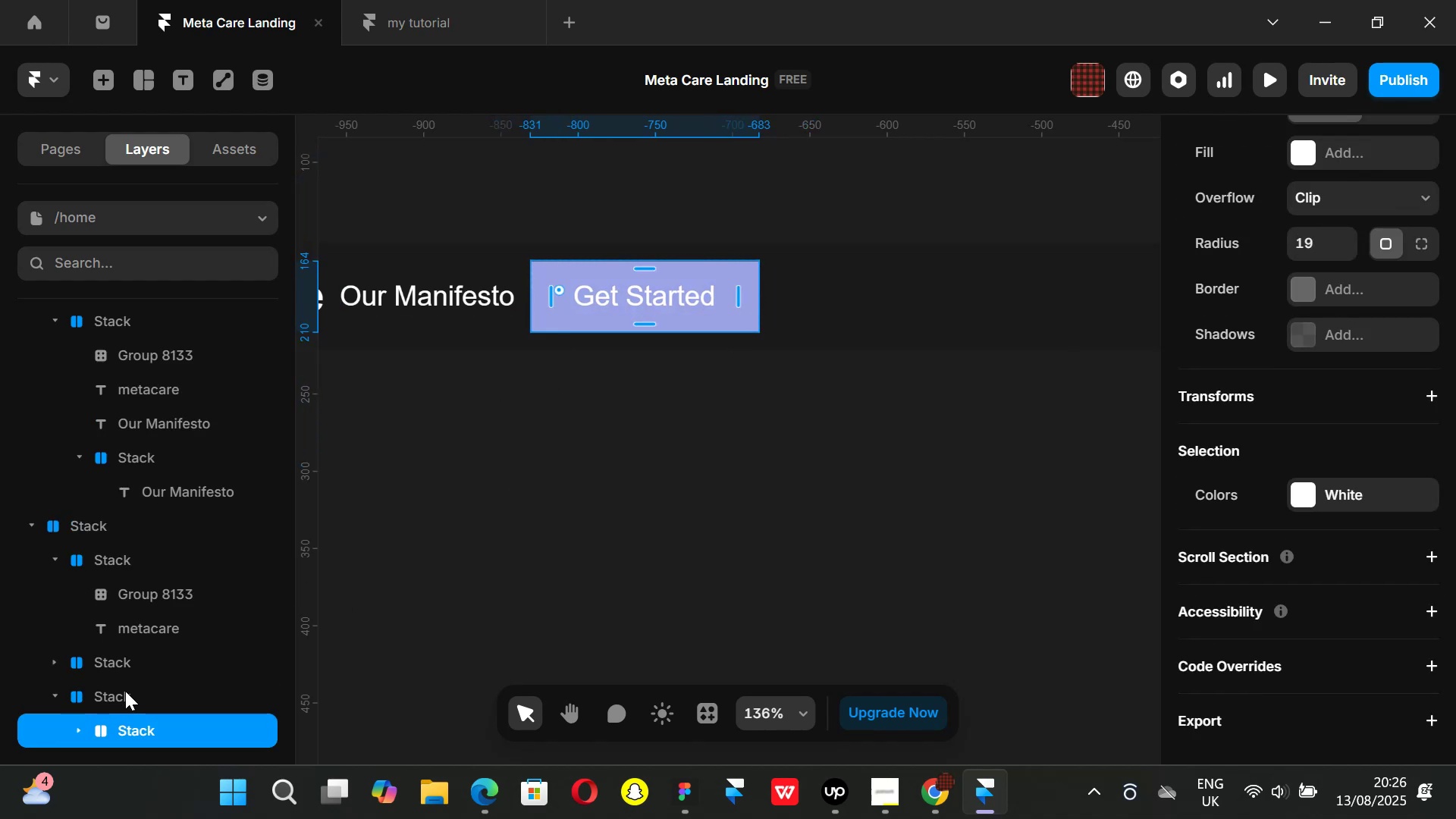 
left_click([125, 691])
 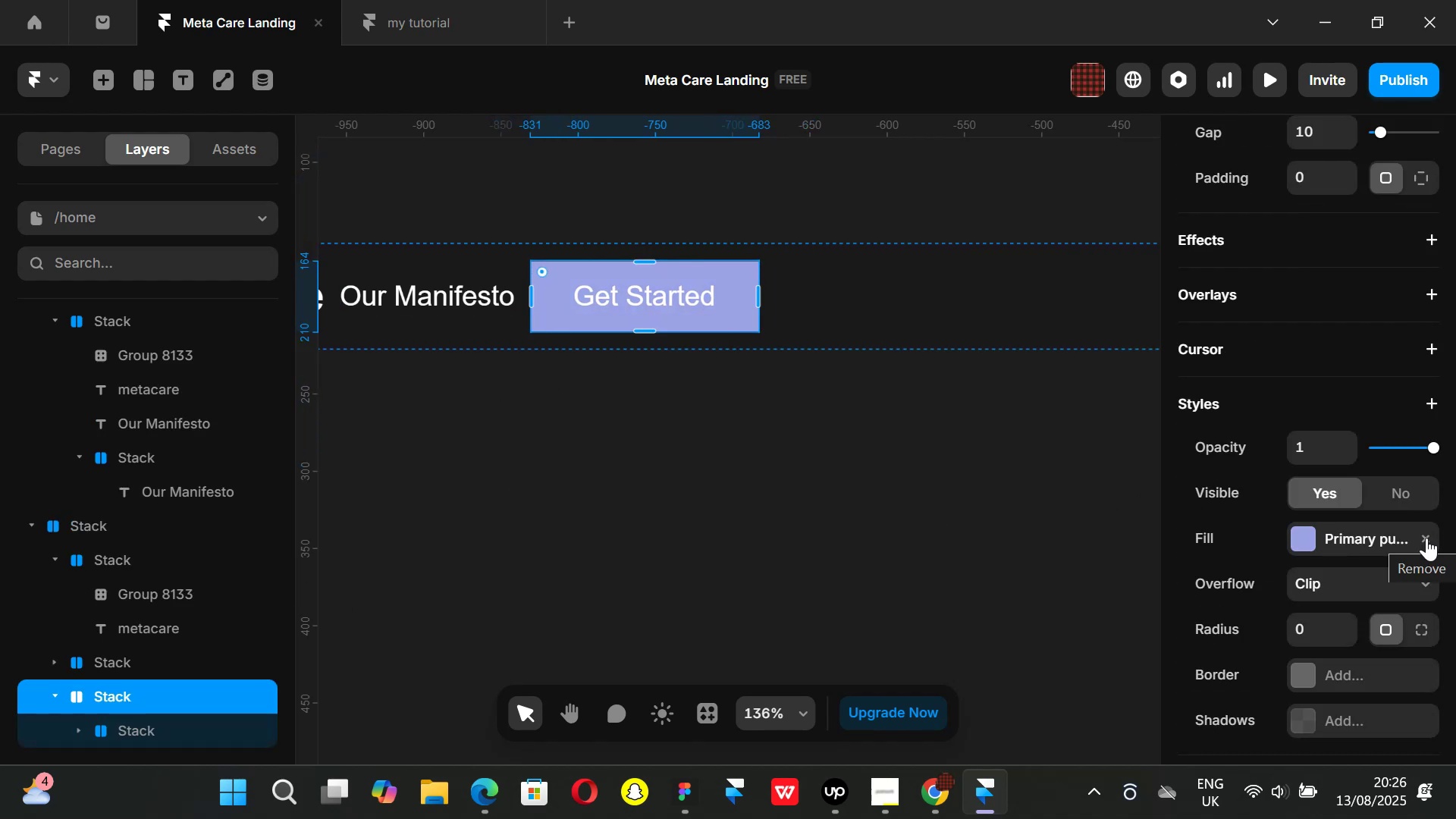 
left_click([1426, 538])
 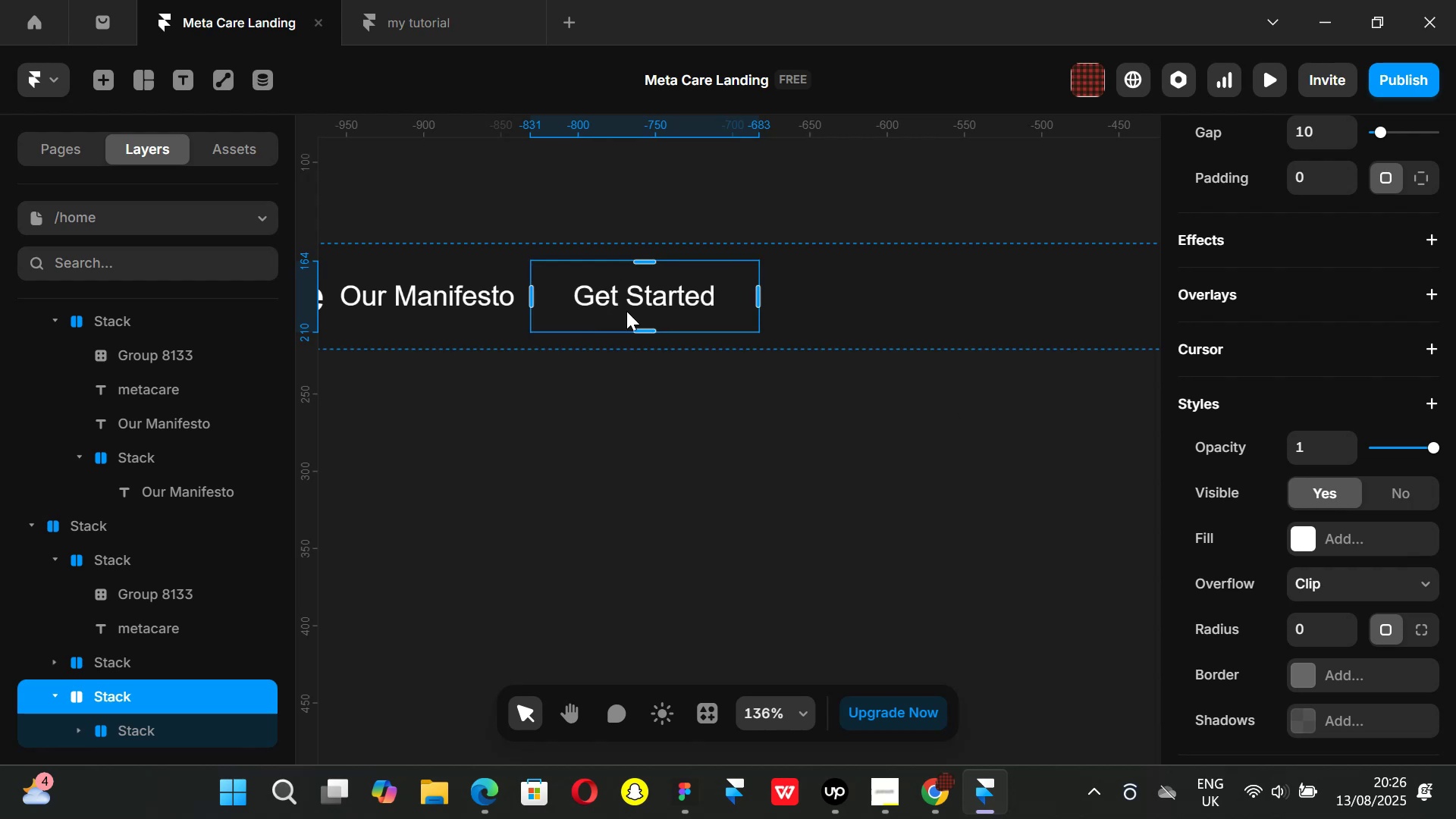 
key(Control+Z)
 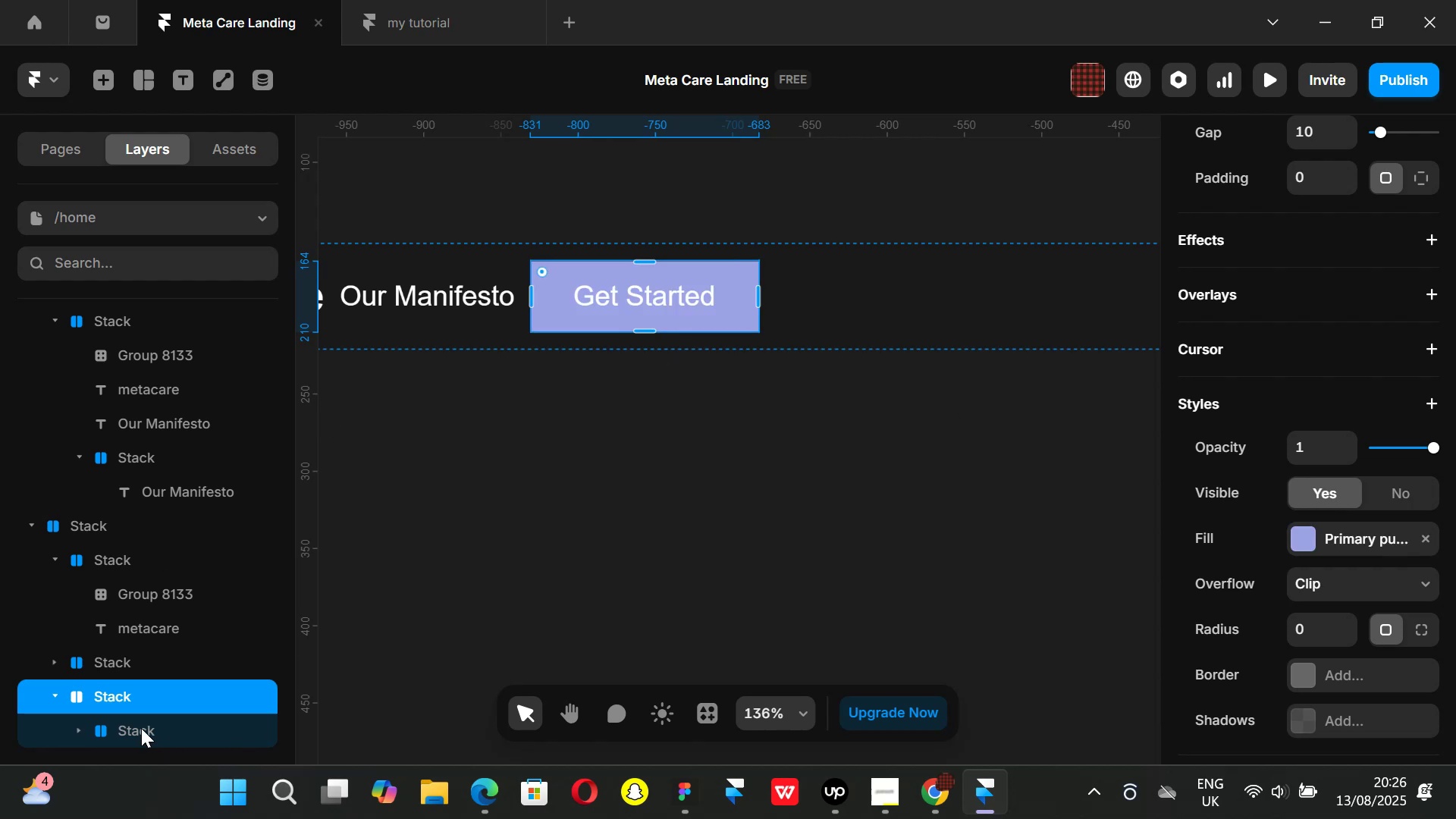 
left_click([141, 728])
 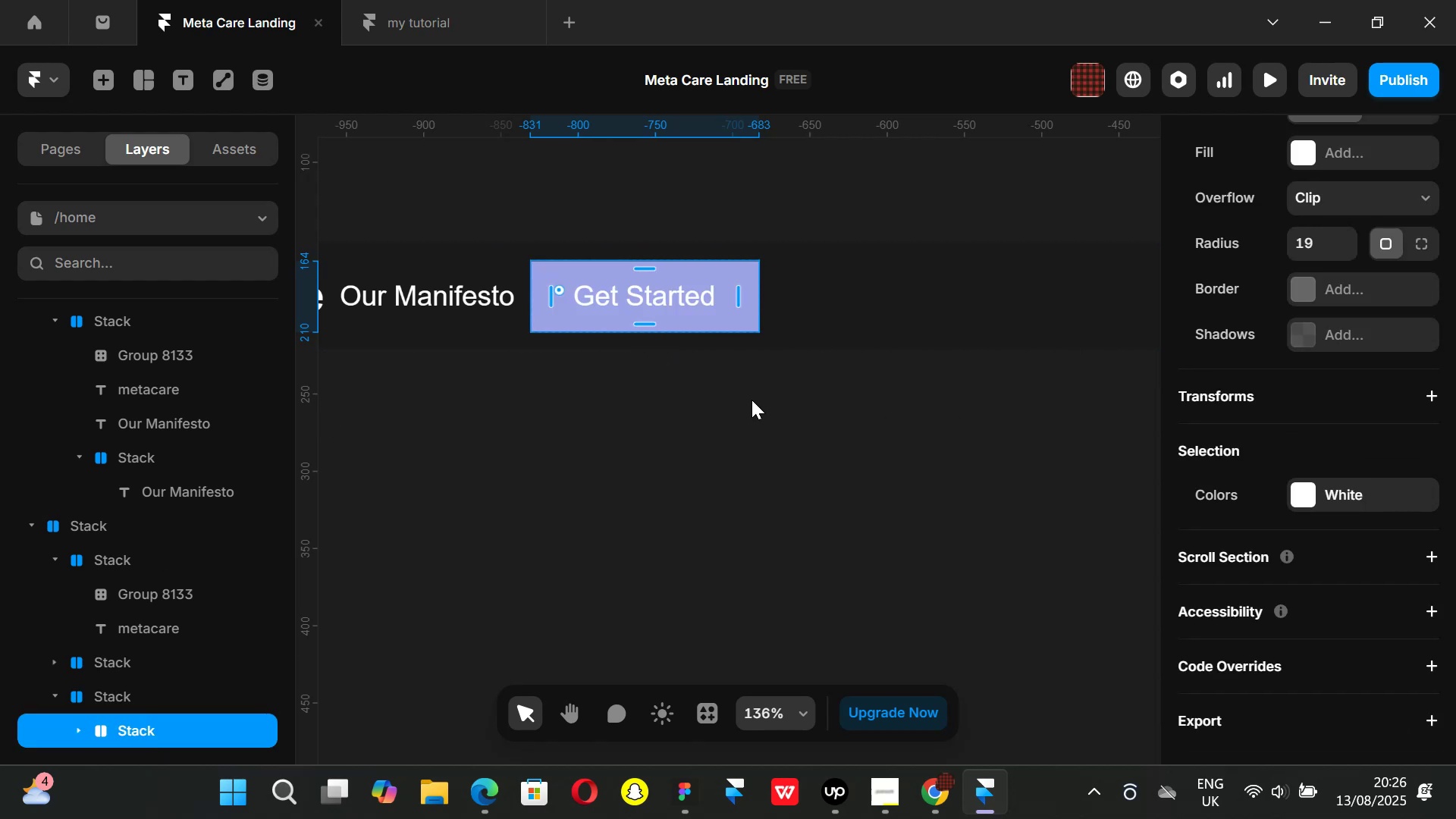 
scroll: coordinate [1261, 312], scroll_direction: up, amount: 2.0
 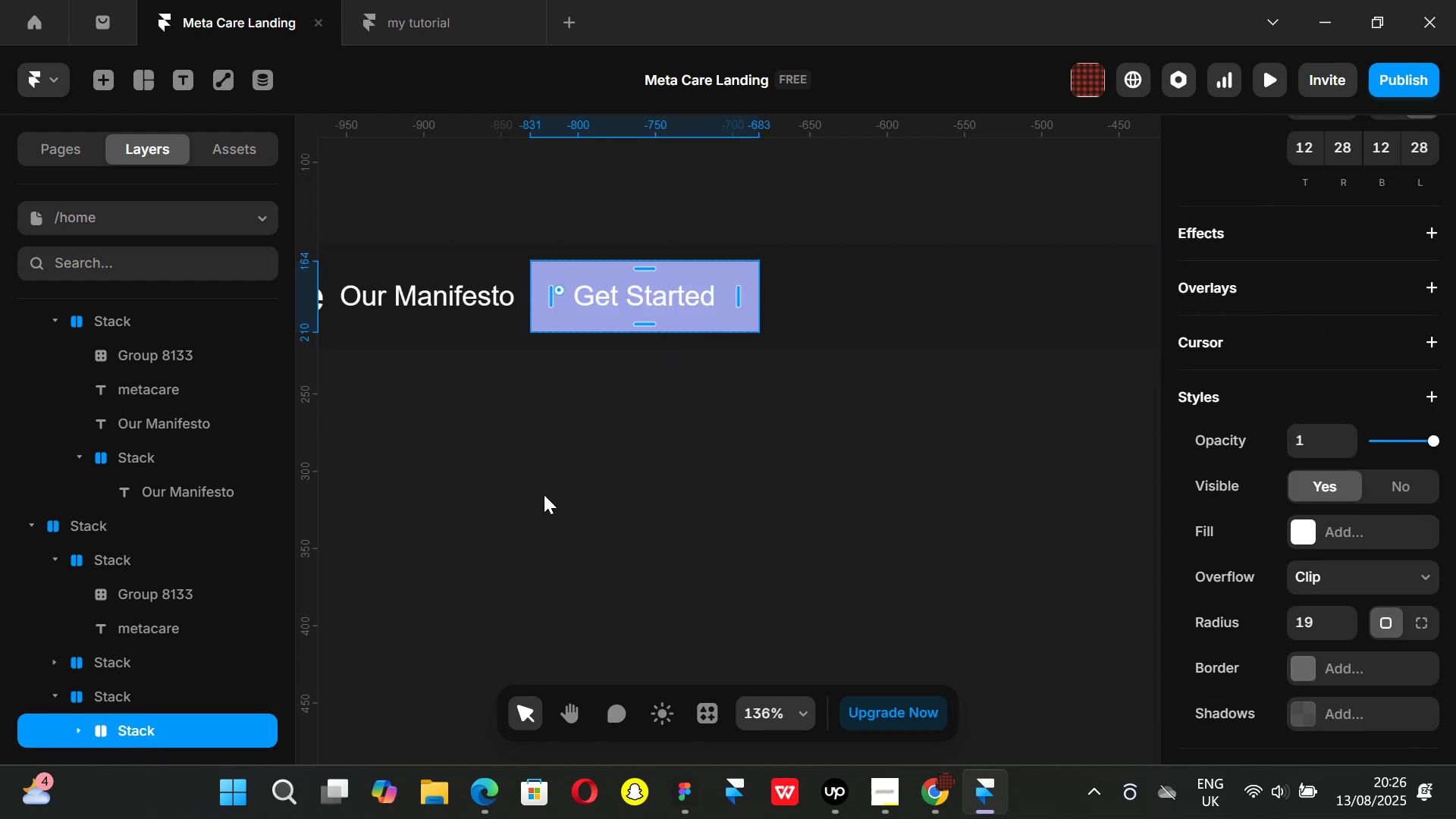 
scroll: coordinate [155, 655], scroll_direction: down, amount: 1.0
 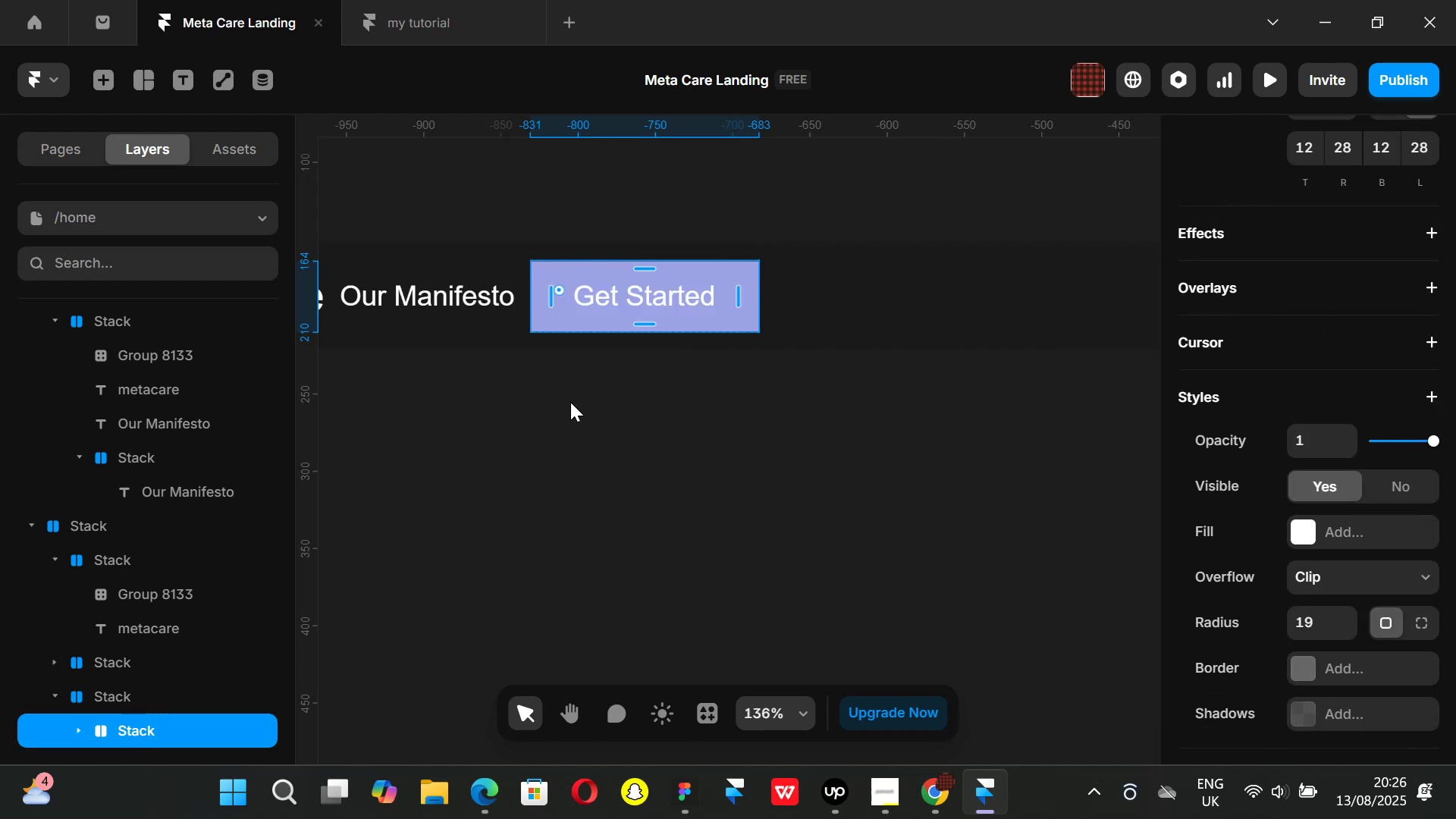 
right_click([593, 302])
 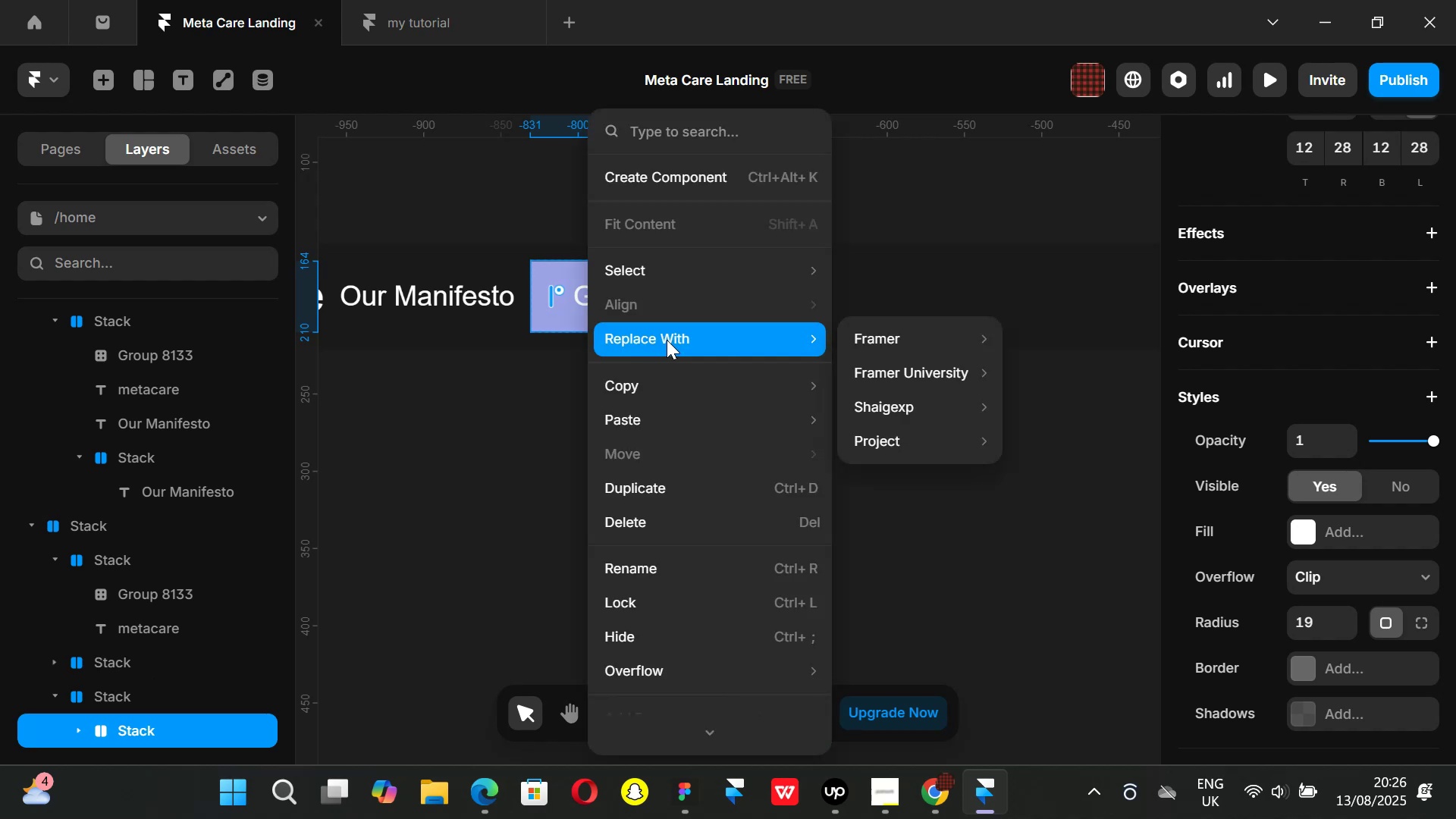 
scroll: coordinate [652, 590], scroll_direction: down, amount: 4.0
 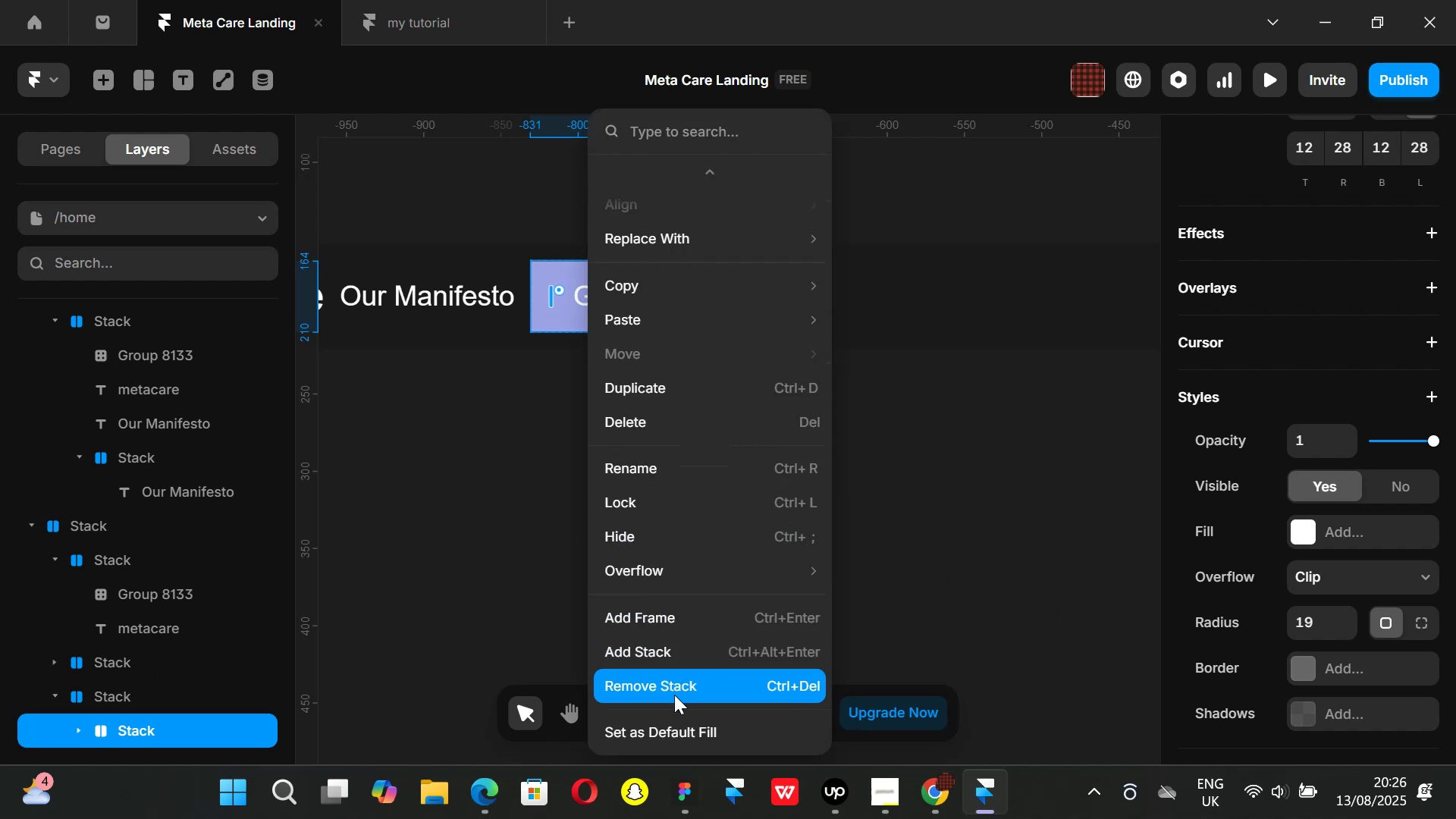 
left_click([673, 693])
 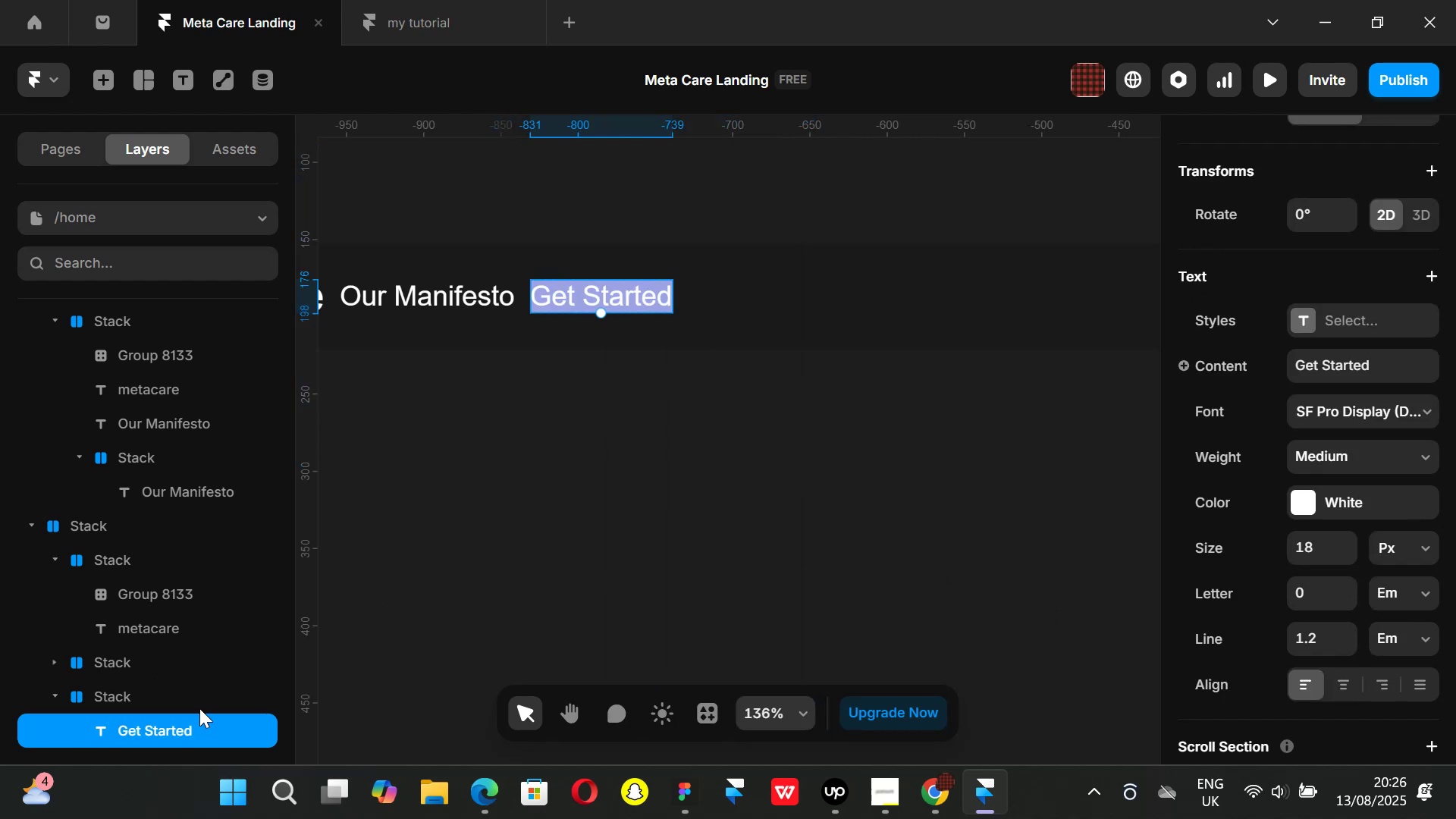 
left_click([128, 695])
 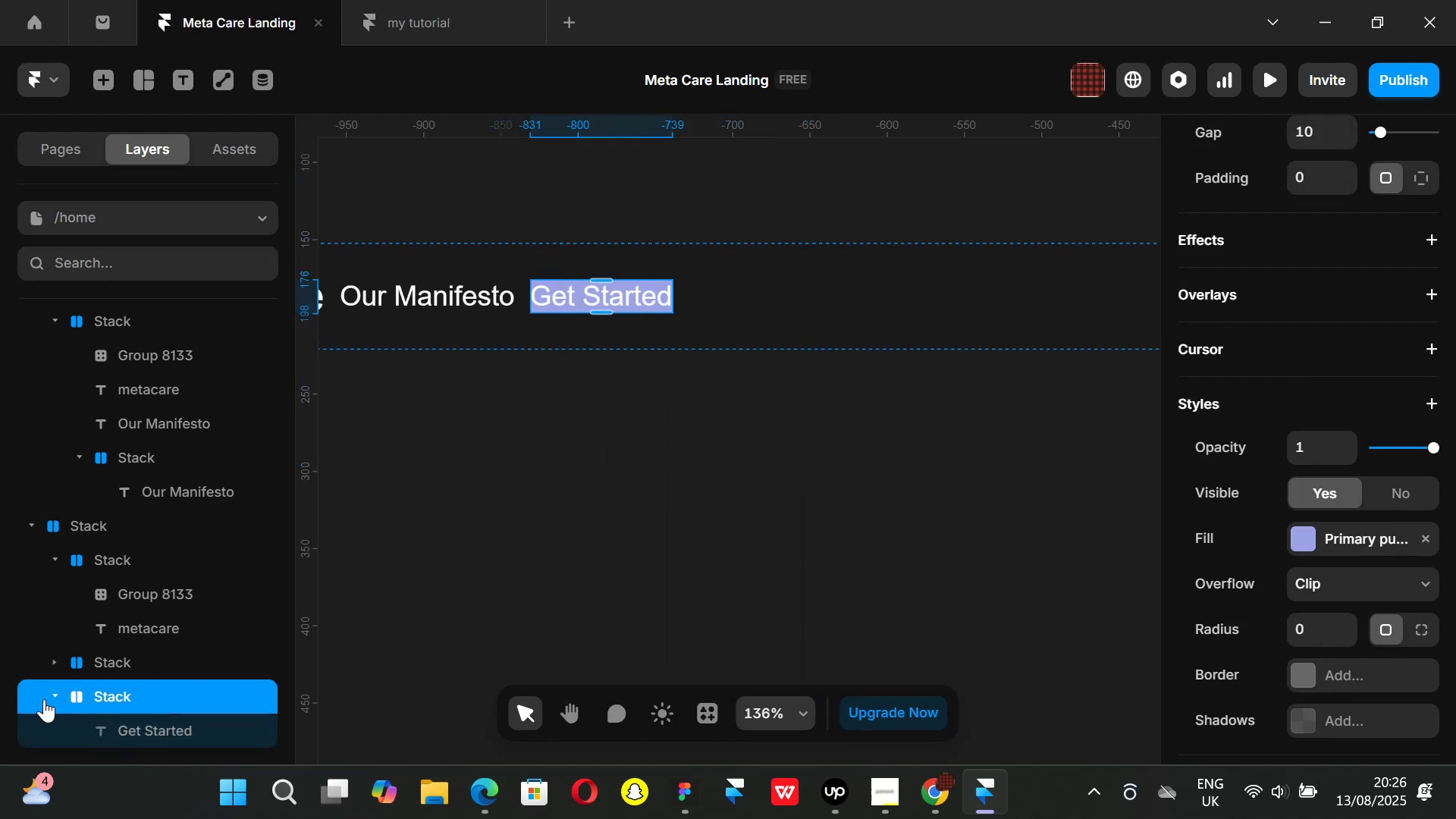 
left_click([58, 695])
 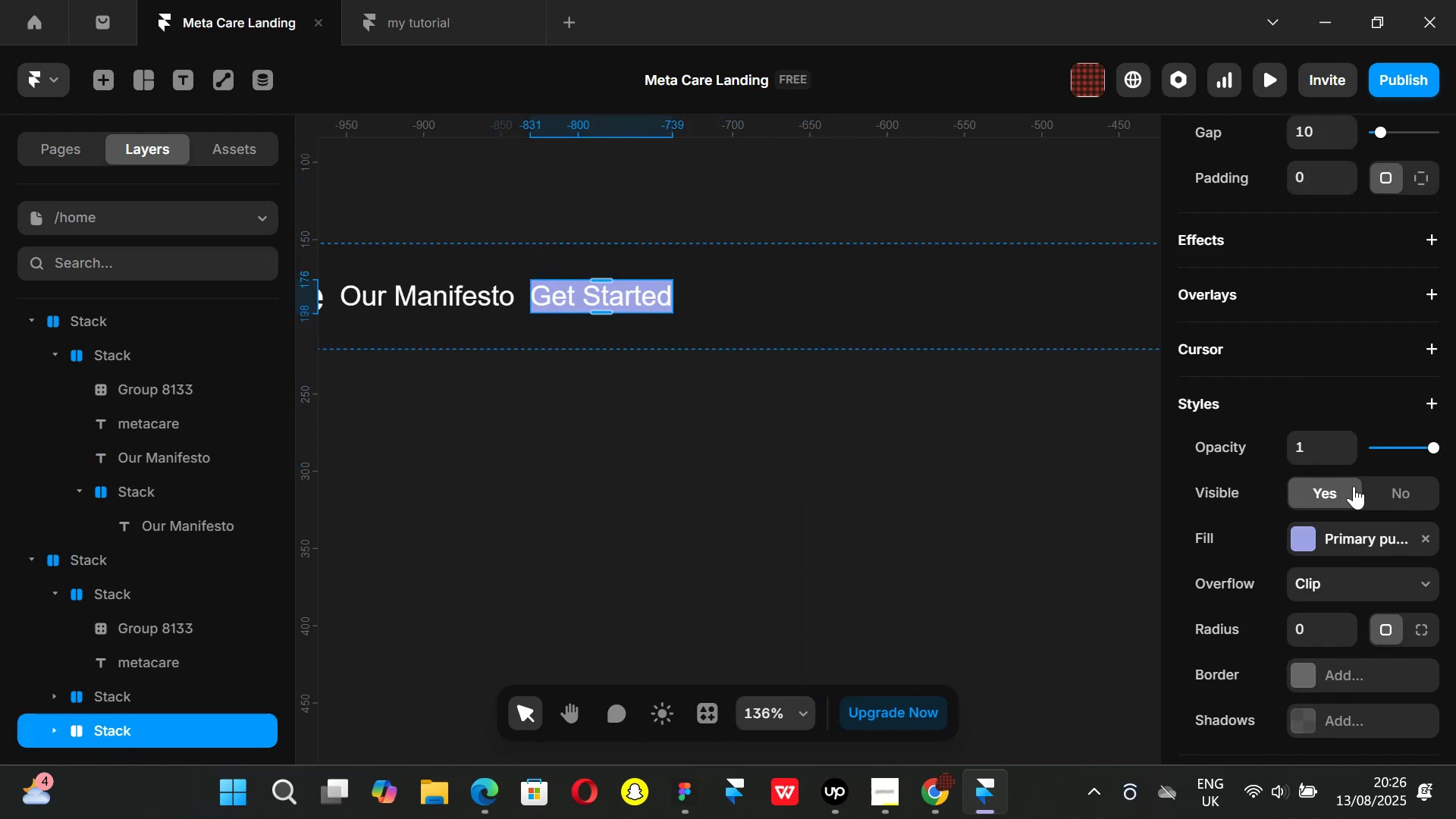 
scroll: coordinate [1354, 489], scroll_direction: down, amount: 1.0
 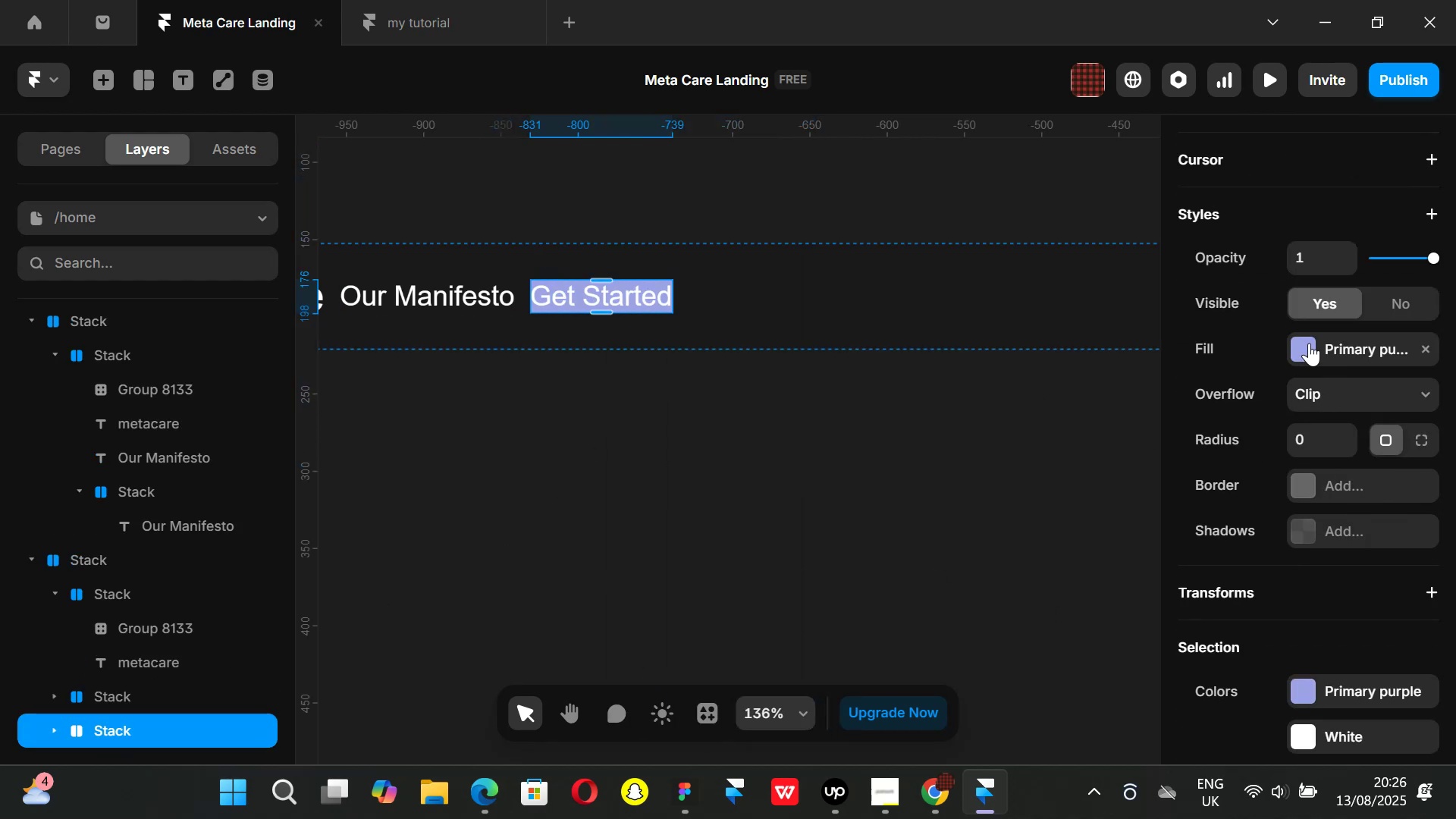 
left_click([1310, 343])
 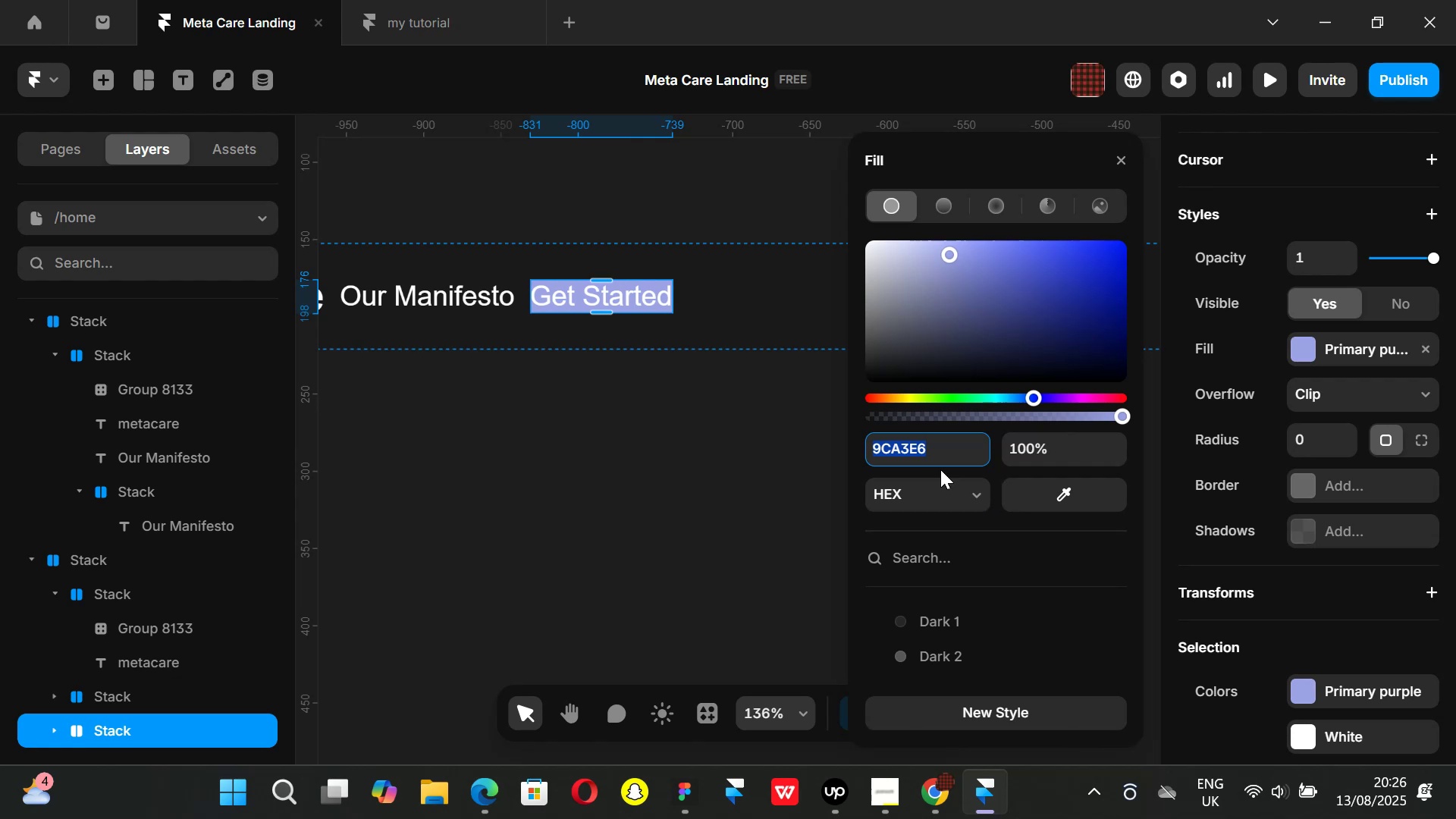 
key(Control+ControlLeft)
 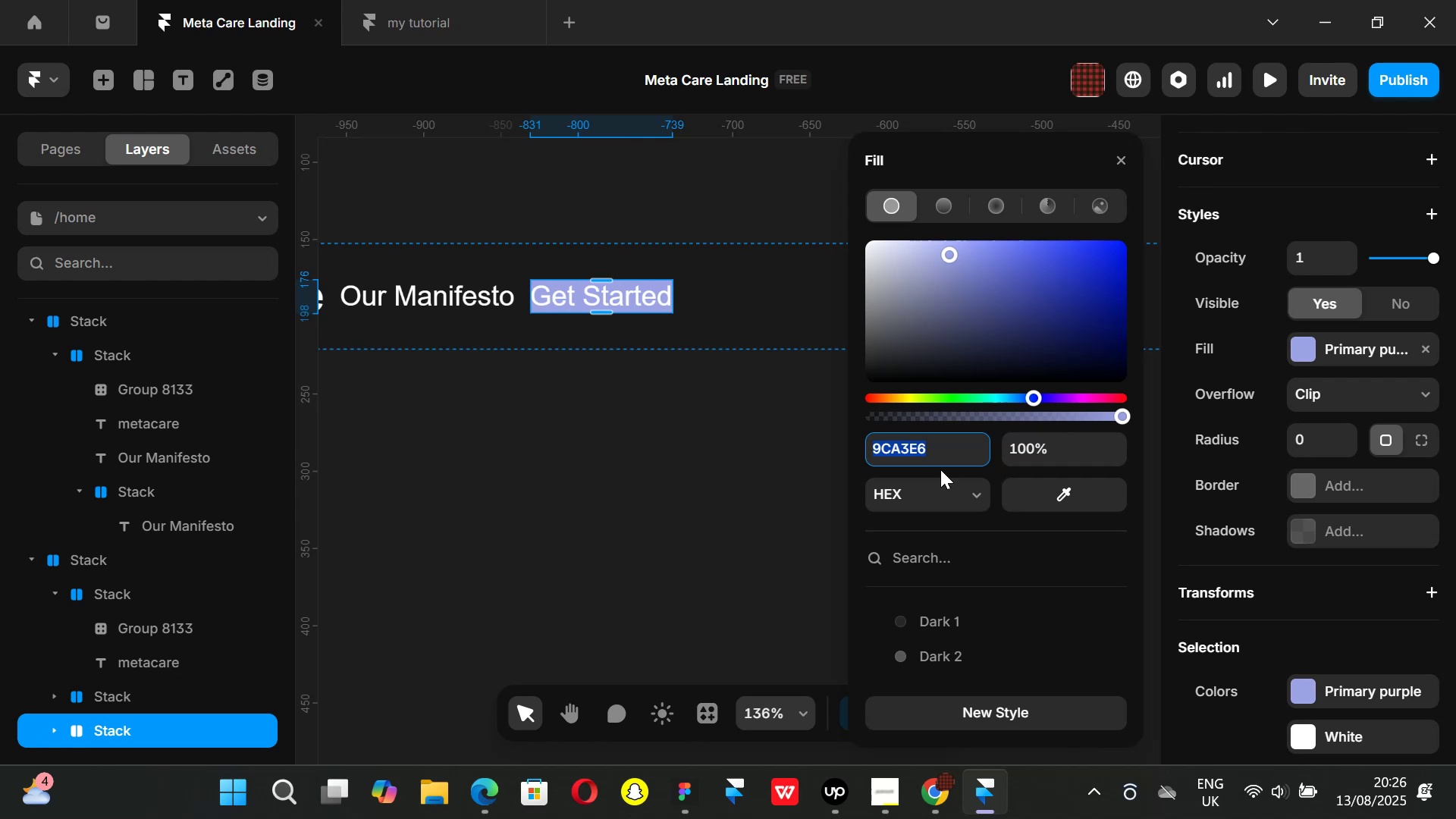 
key(Control+V)
 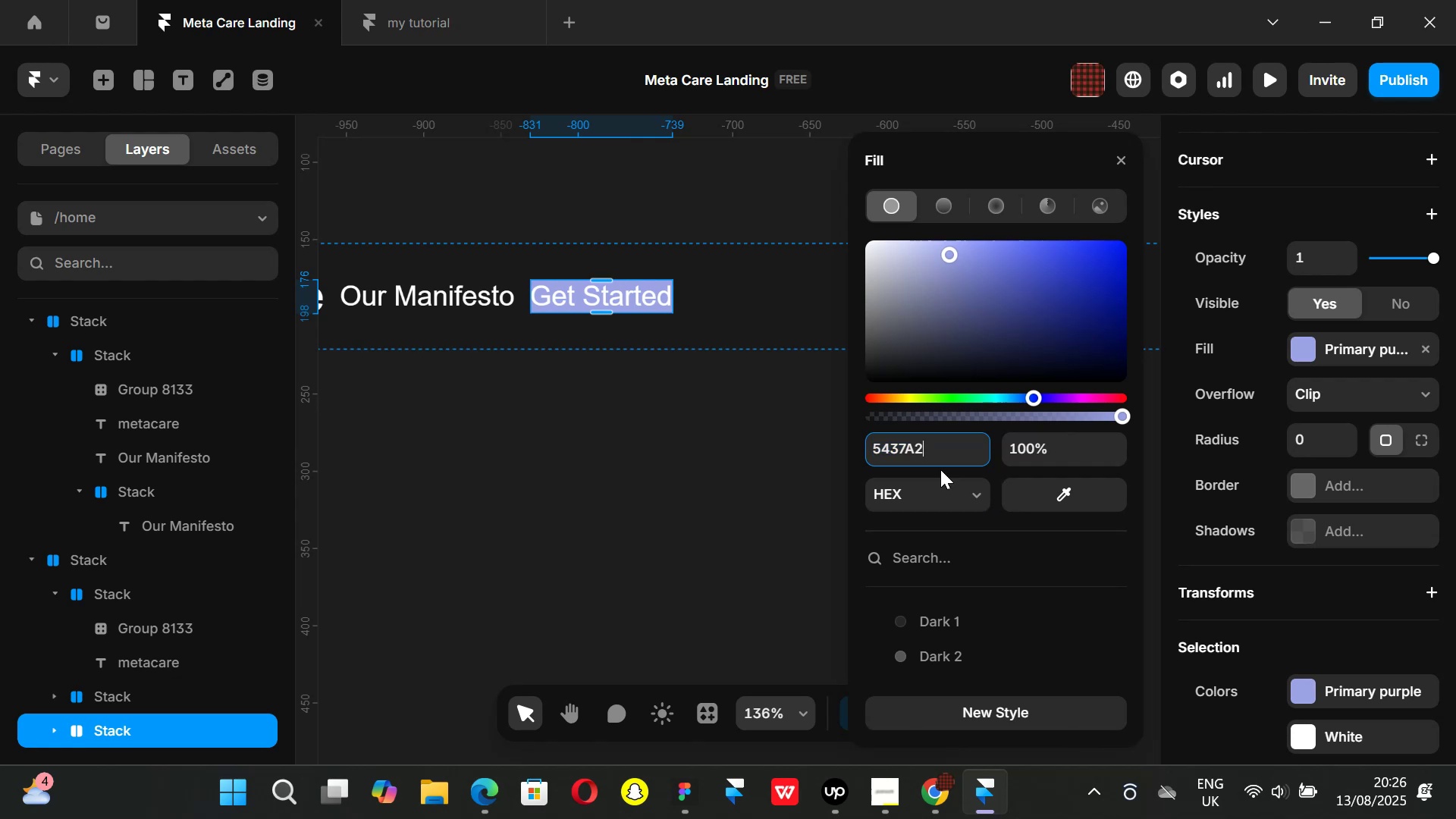 
key(Enter)
 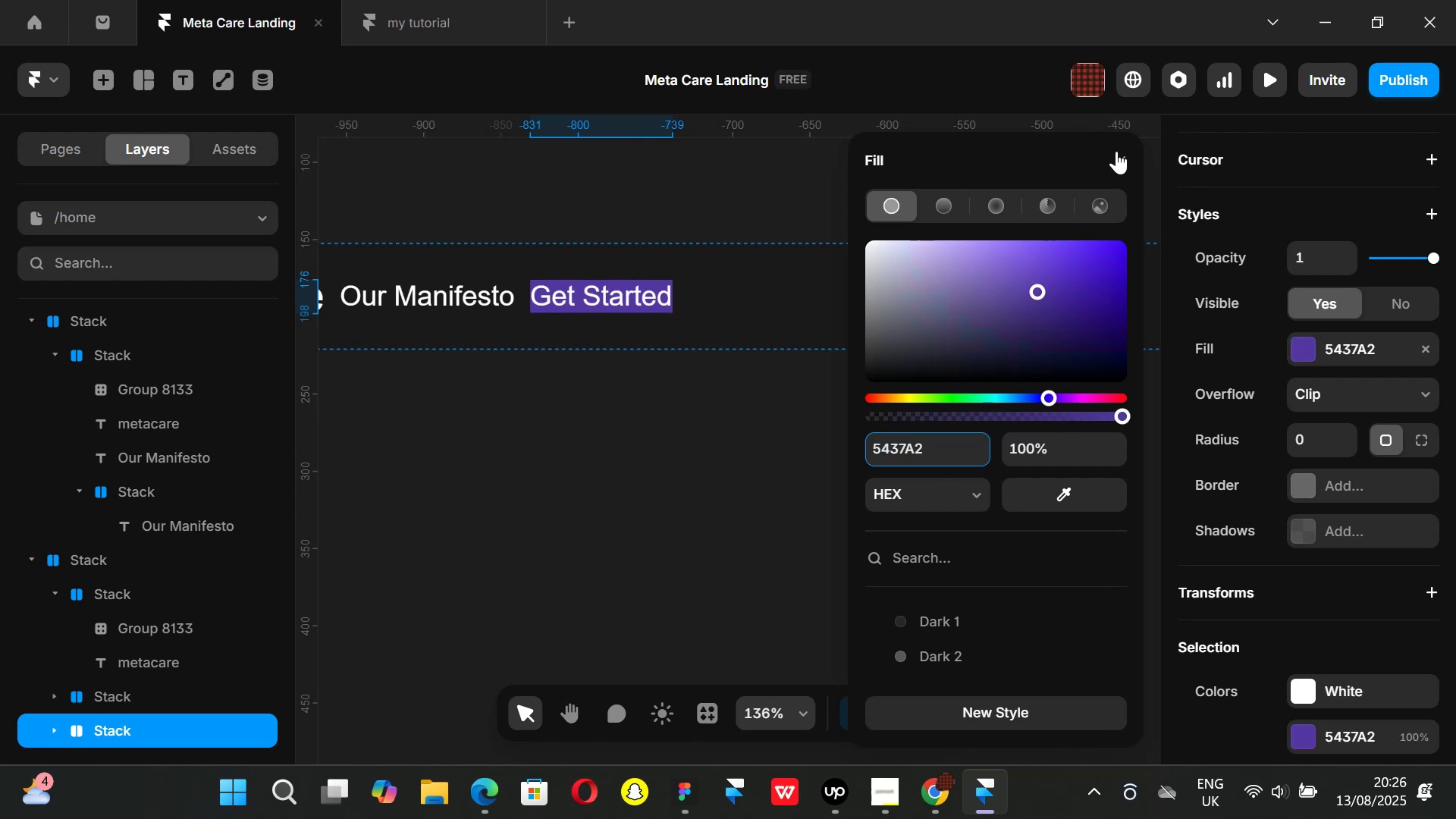 
left_click([1124, 155])
 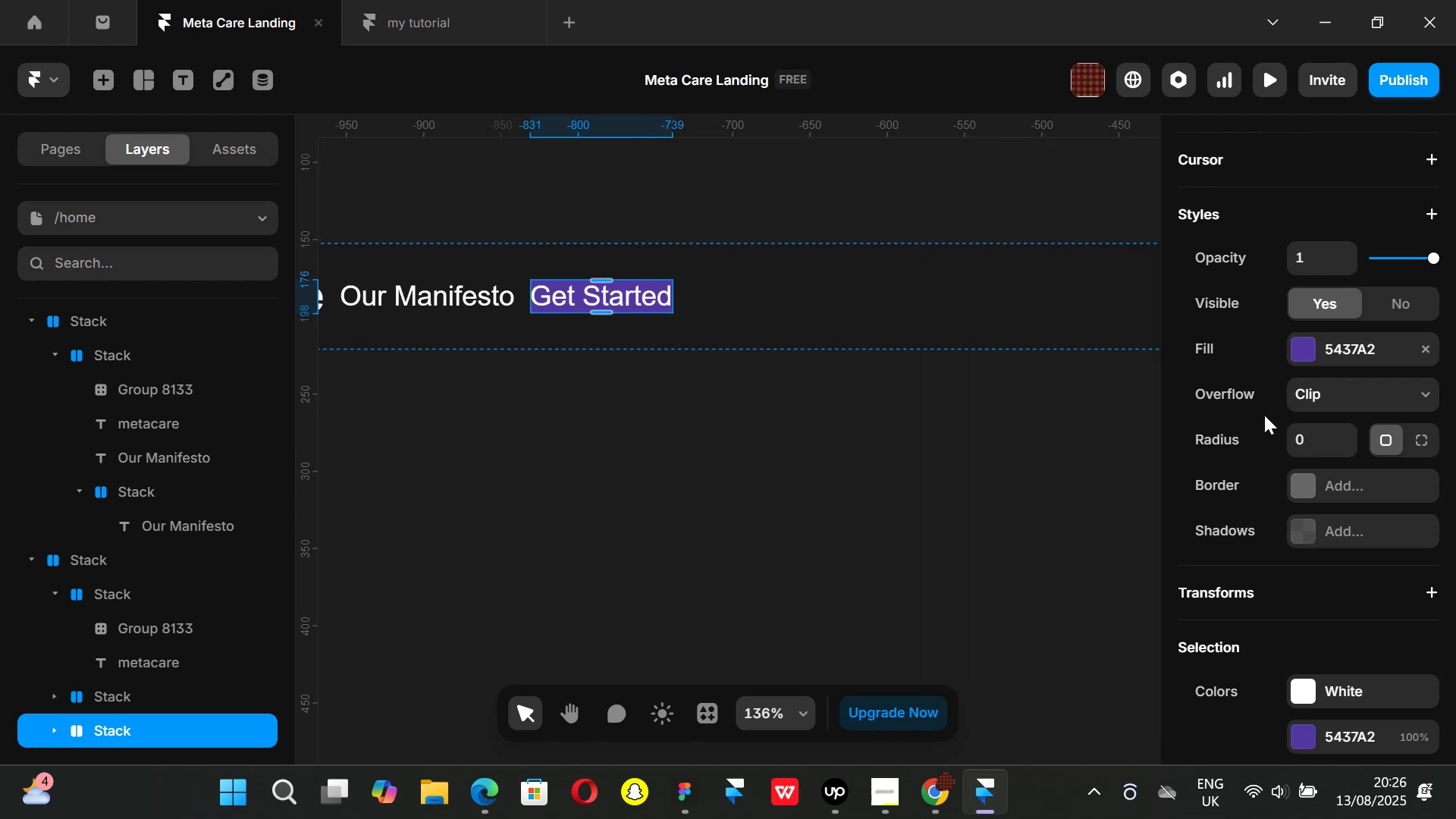 
scroll: coordinate [1264, 415], scroll_direction: up, amount: 2.0
 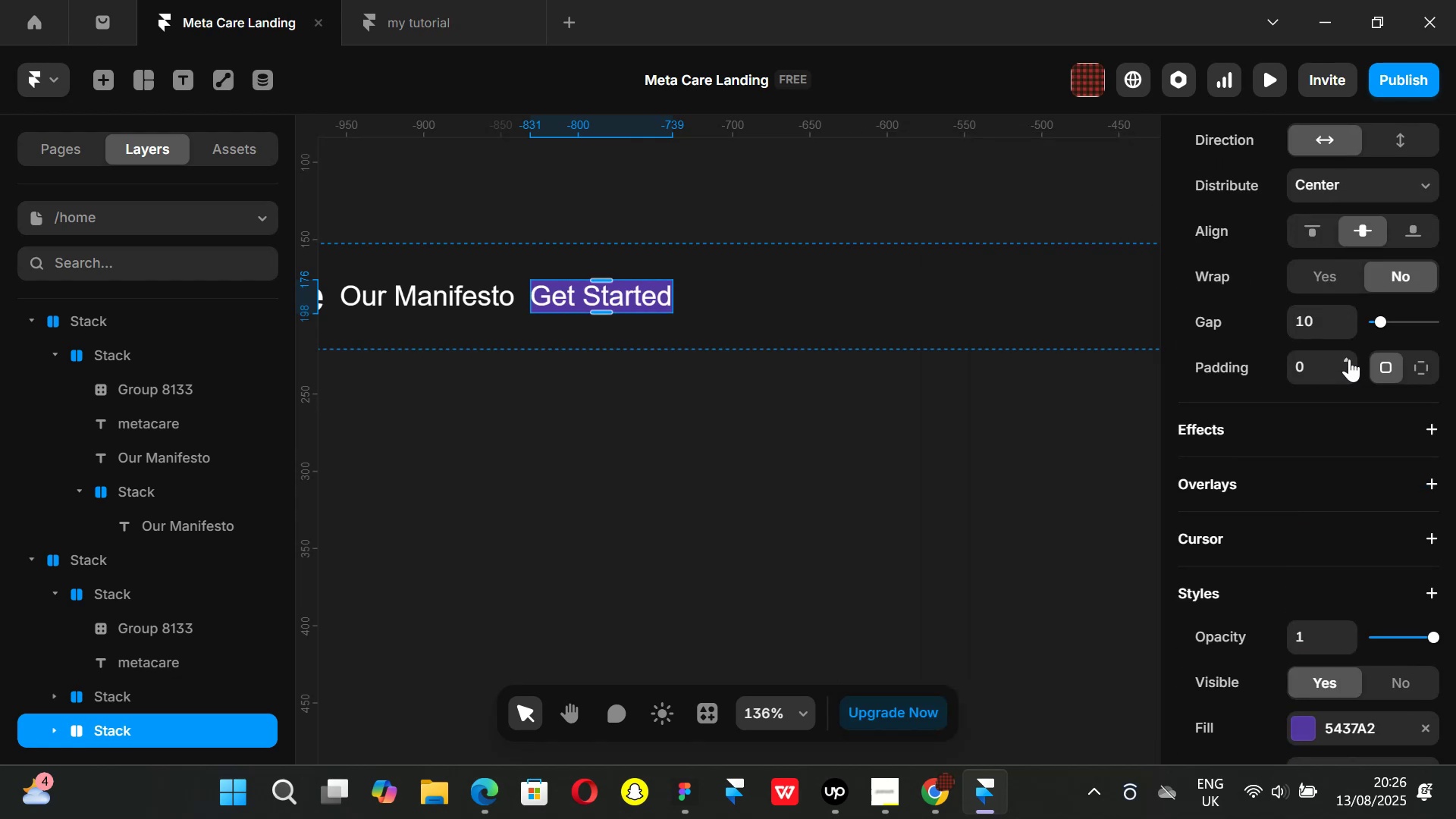 
double_click([1349, 359])
 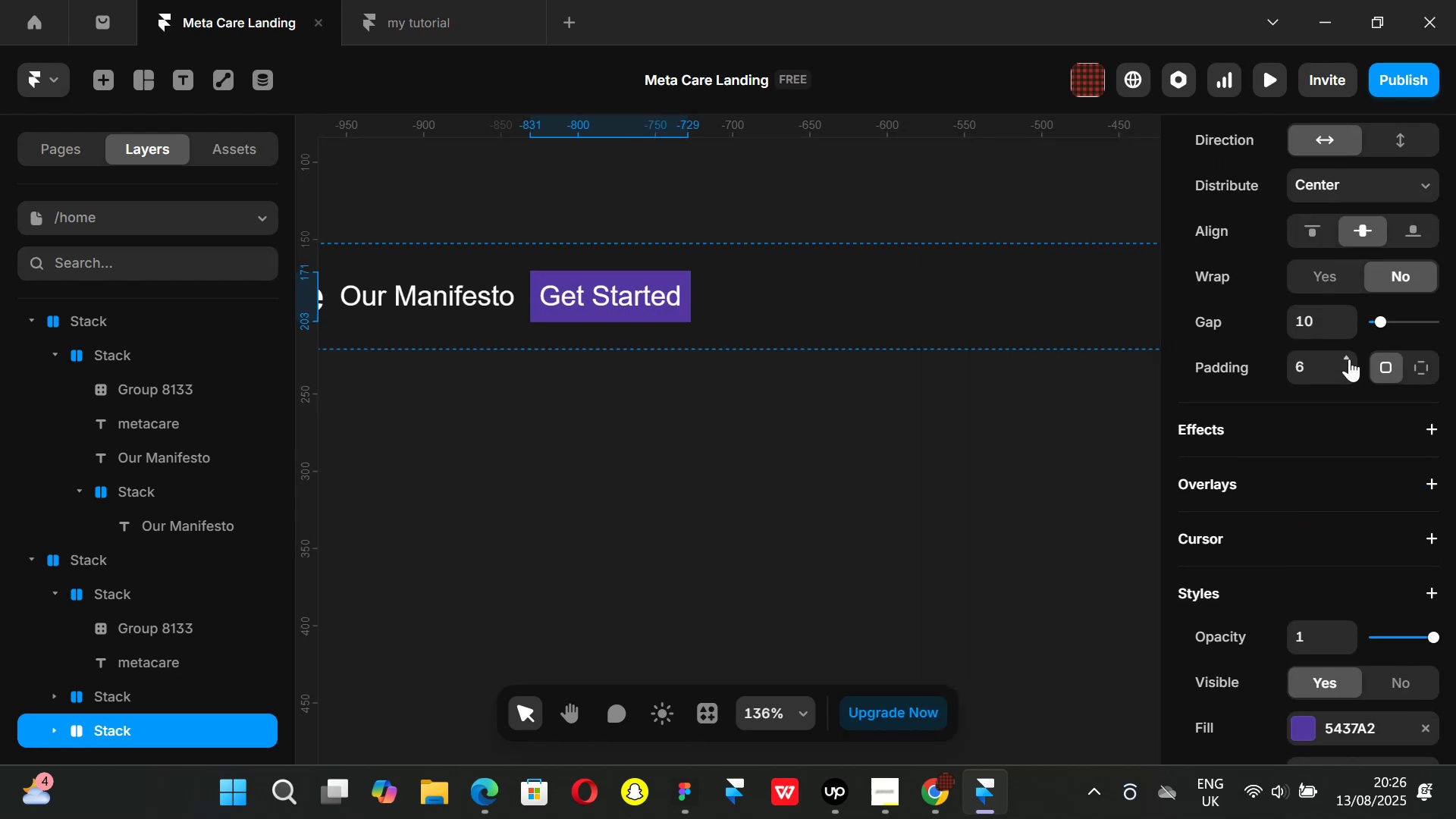 
triple_click([1349, 359])
 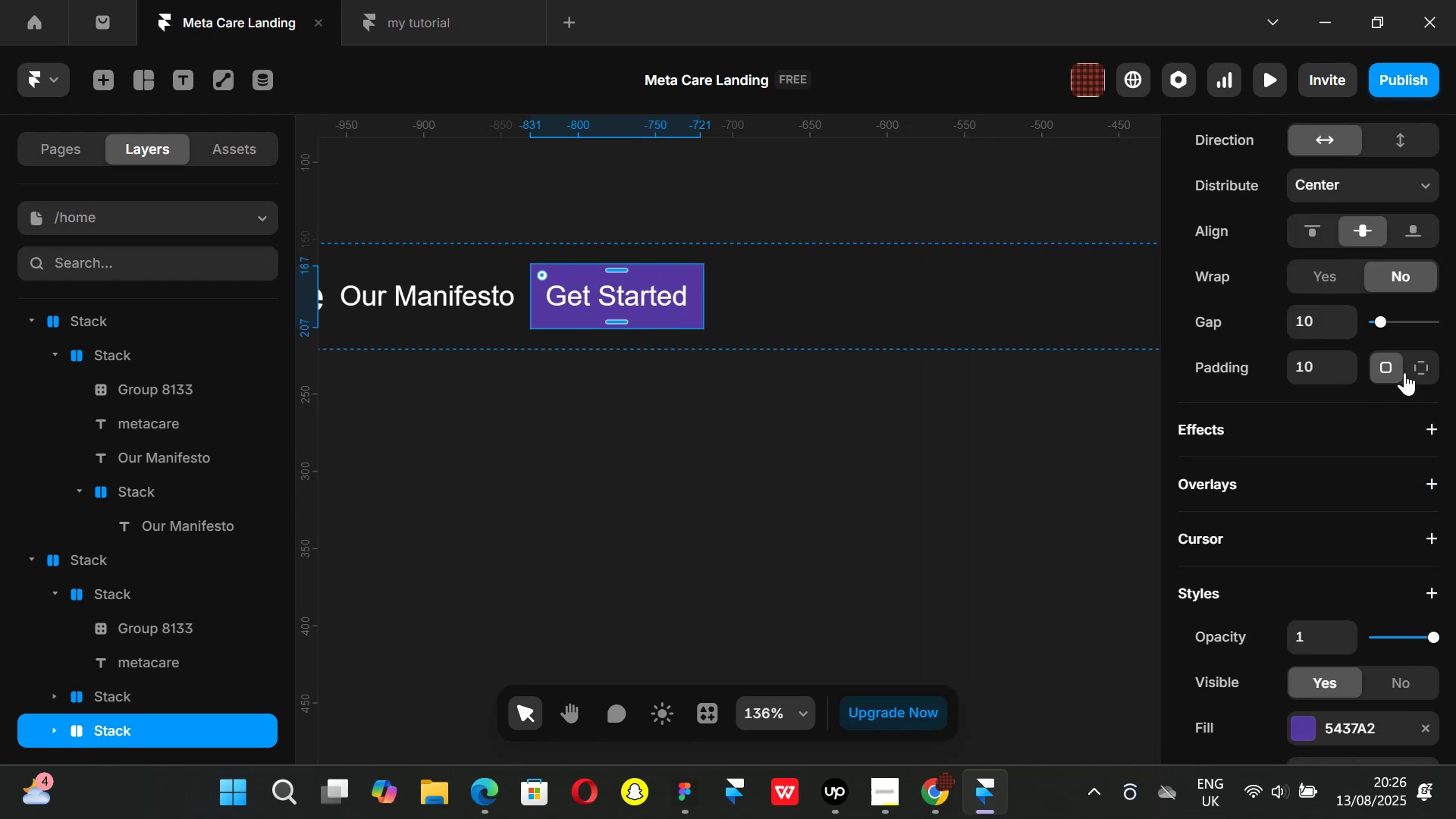 
left_click([1416, 372])
 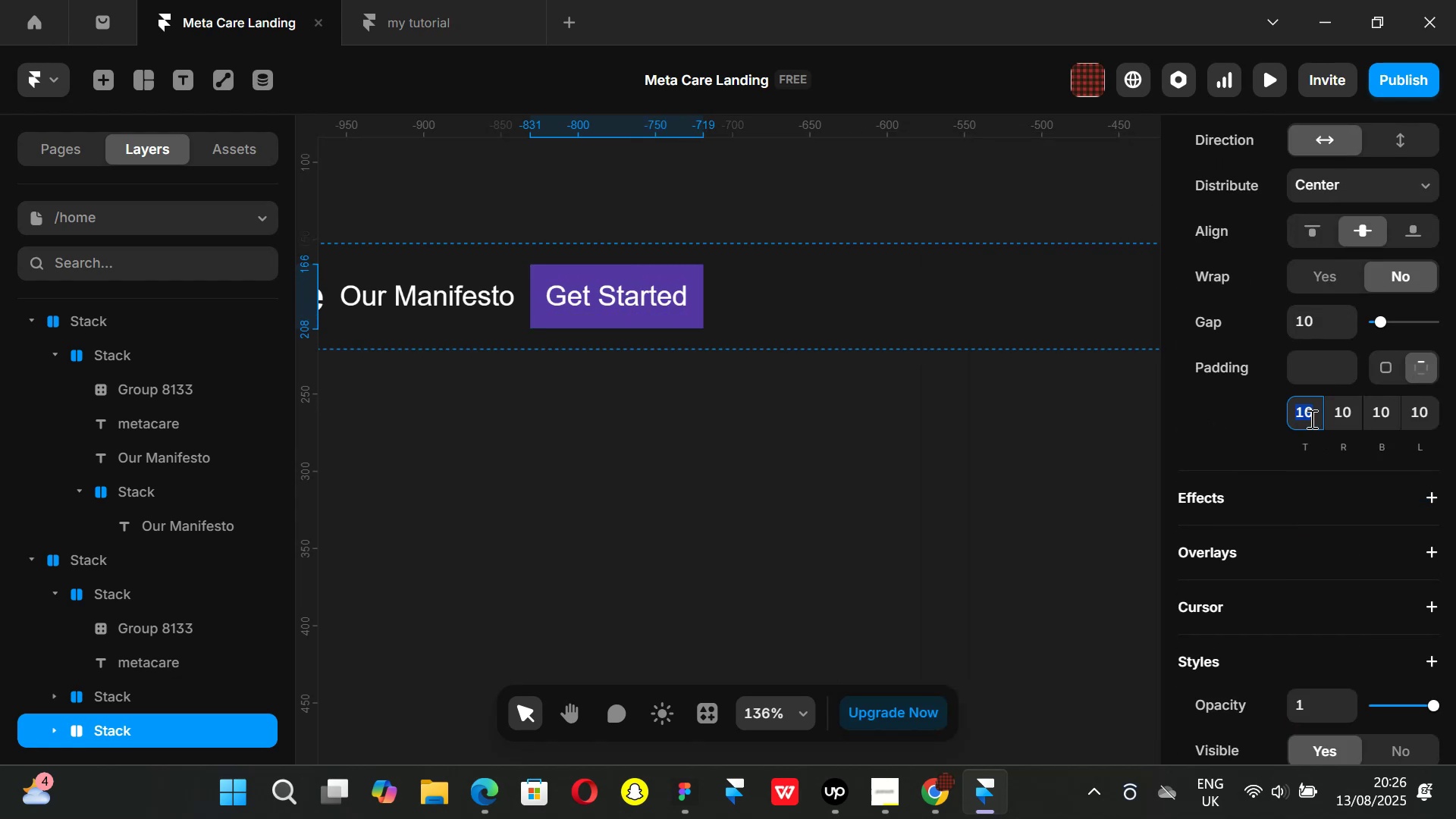 
type(12)
 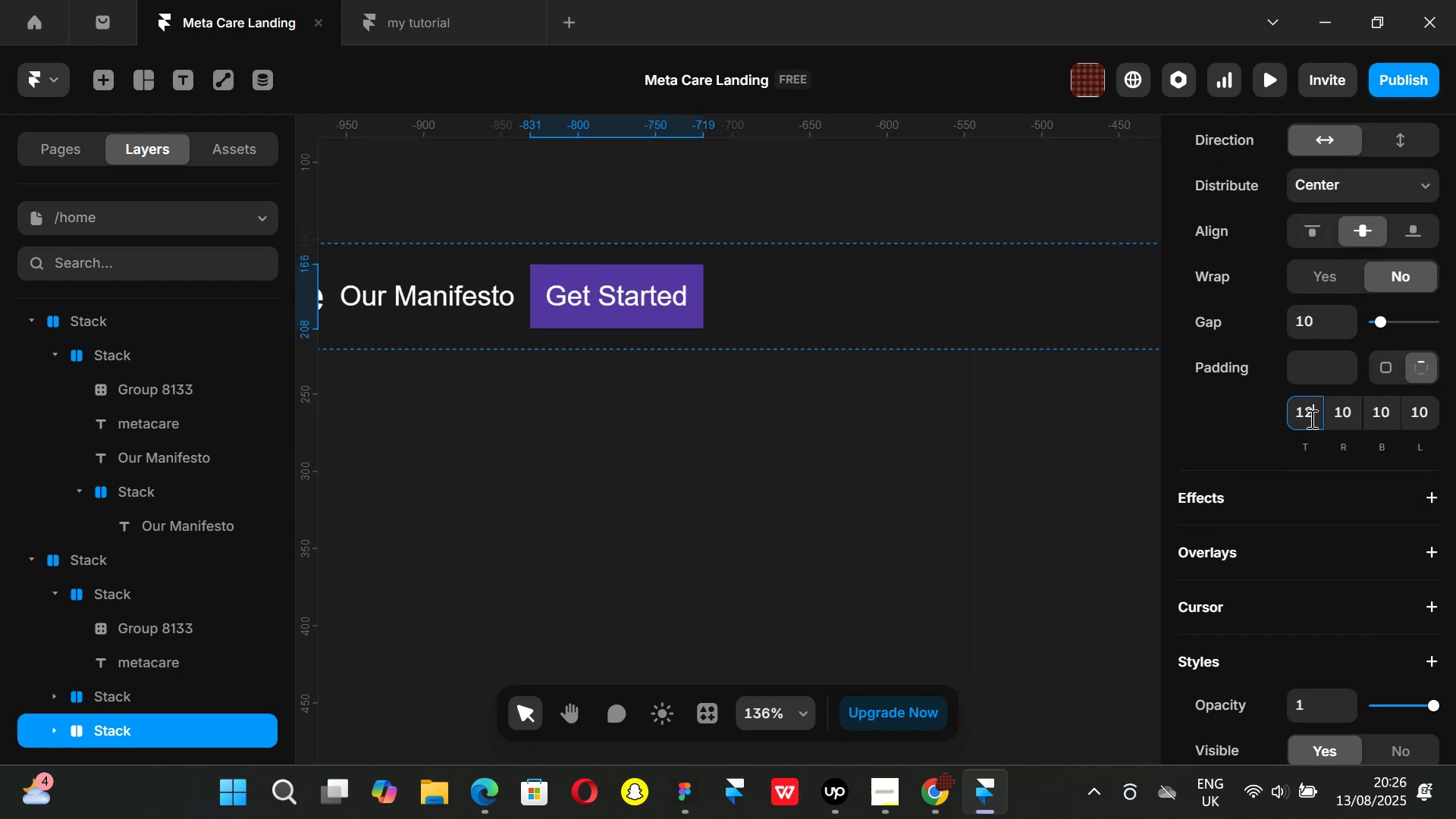 
key(Enter)
 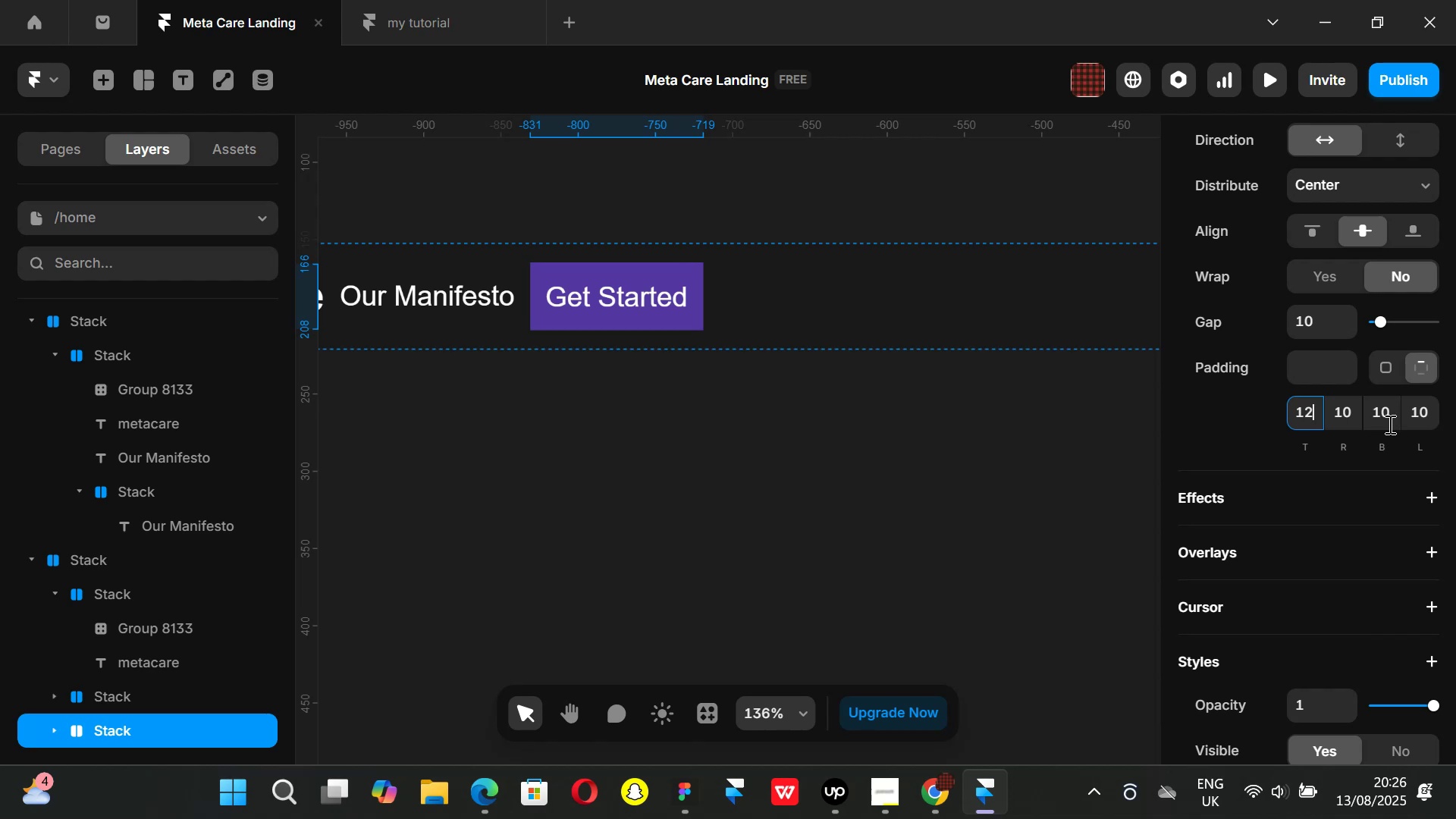 
left_click([1388, 418])
 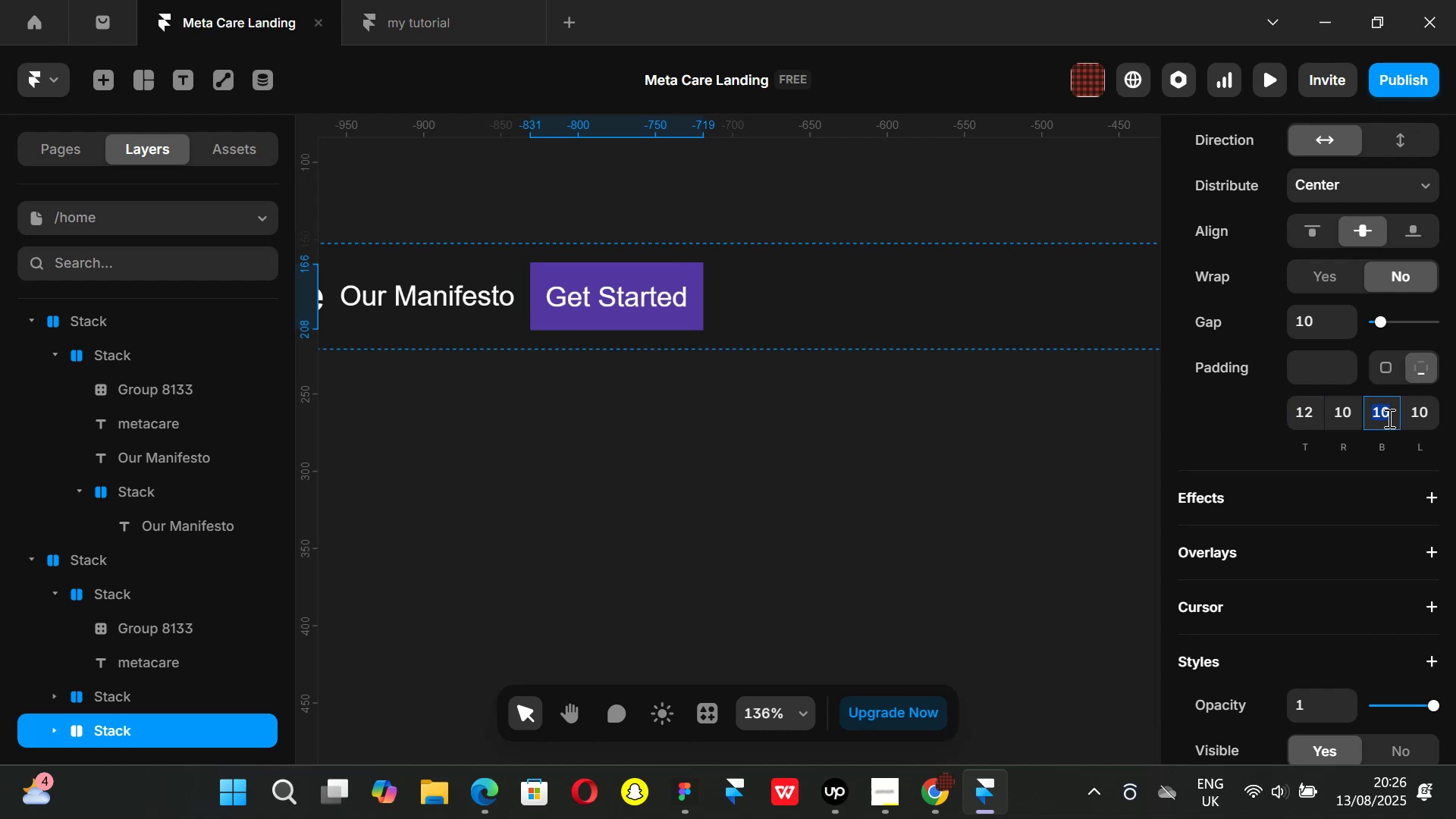 
type(12)
 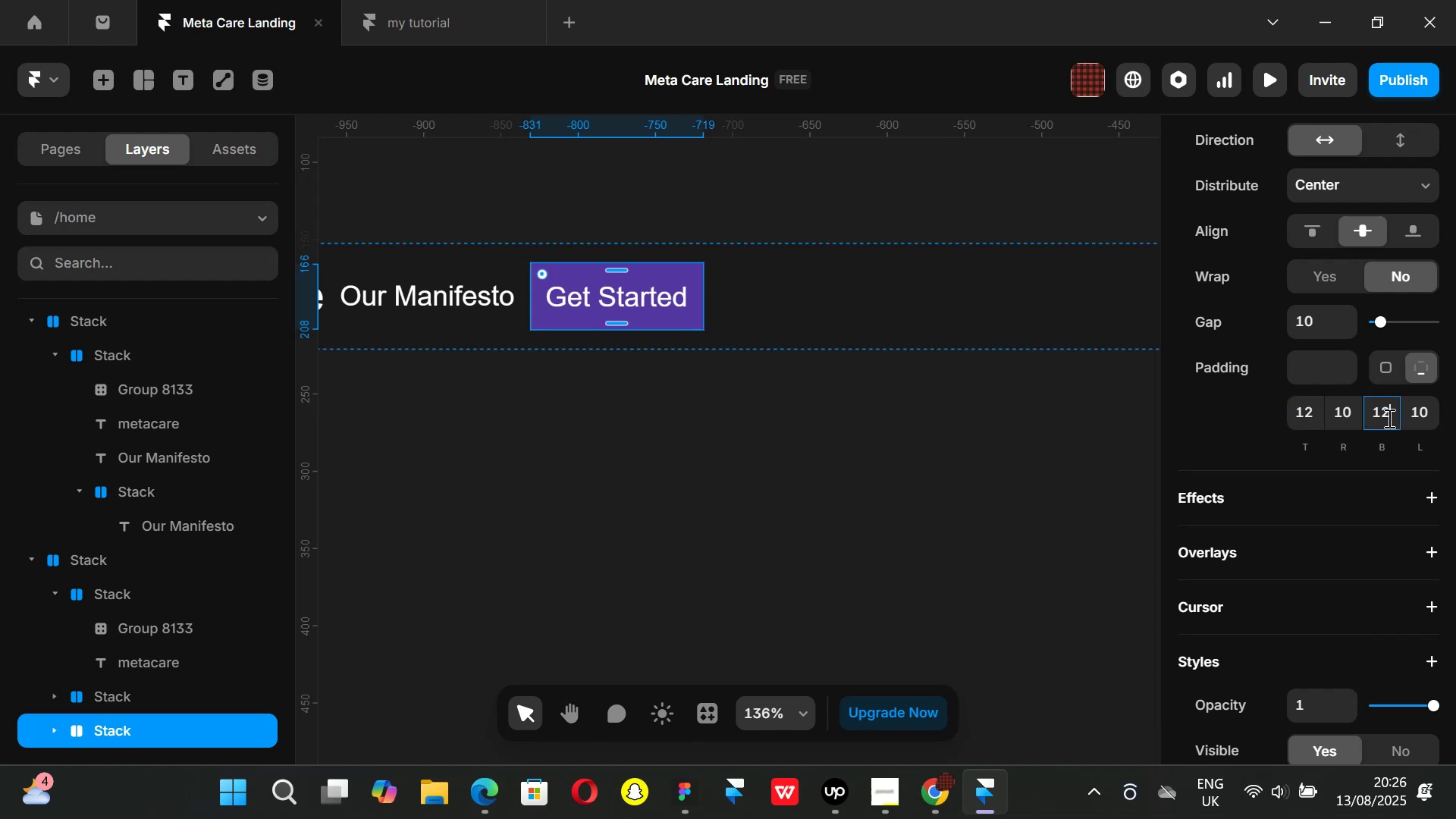 
key(Enter)
 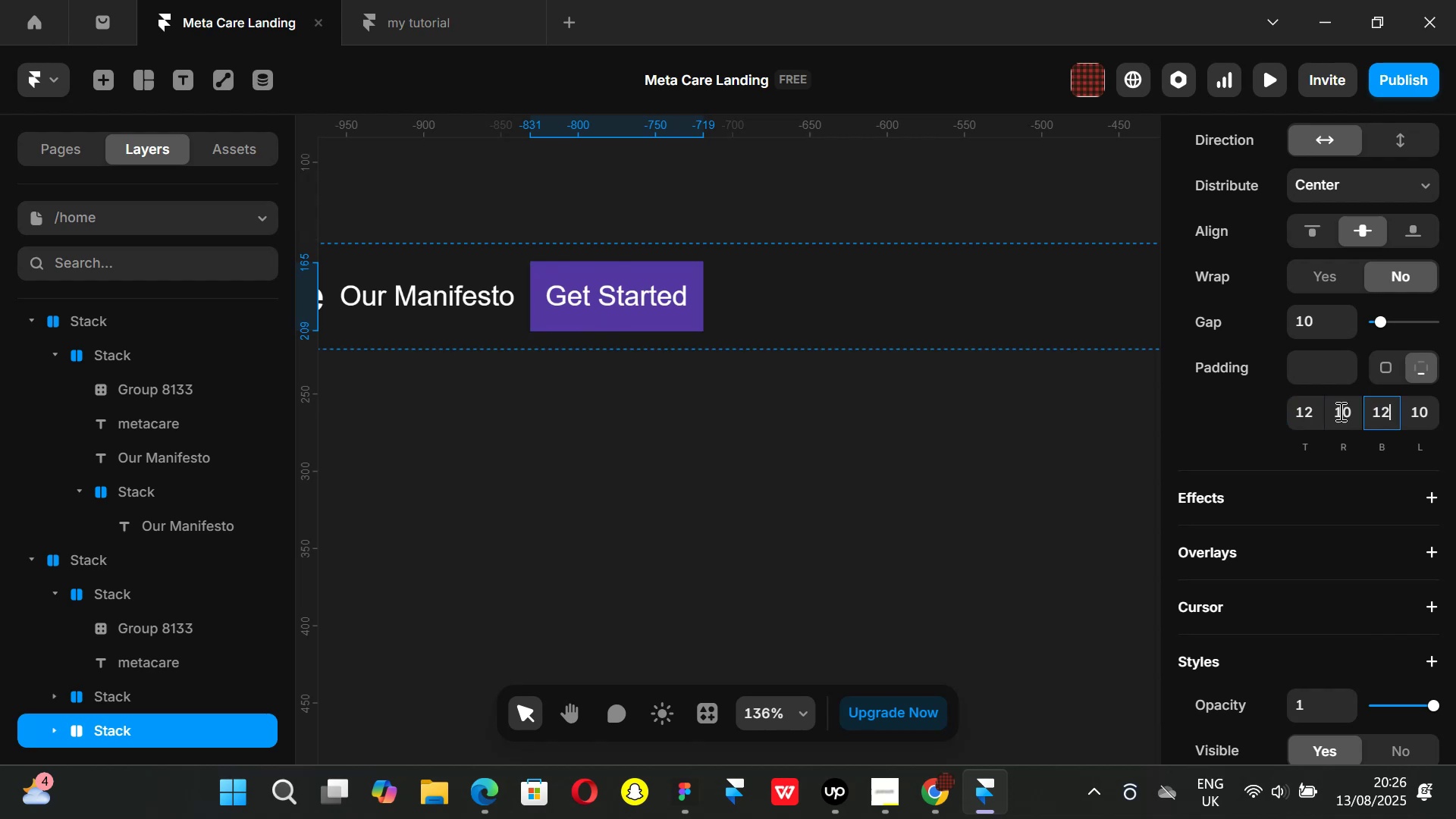 
left_click([1342, 410])
 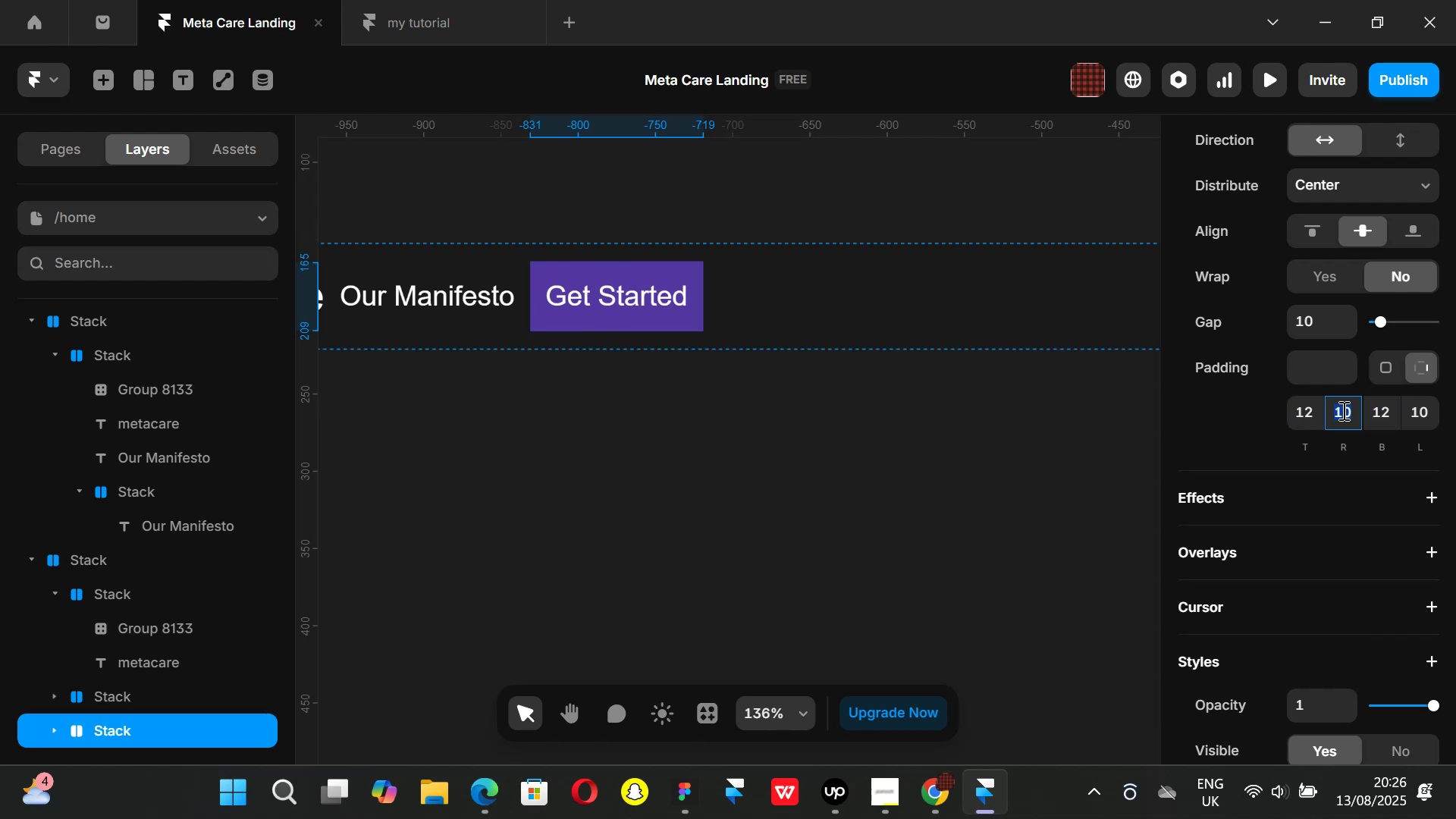 
type(28)
 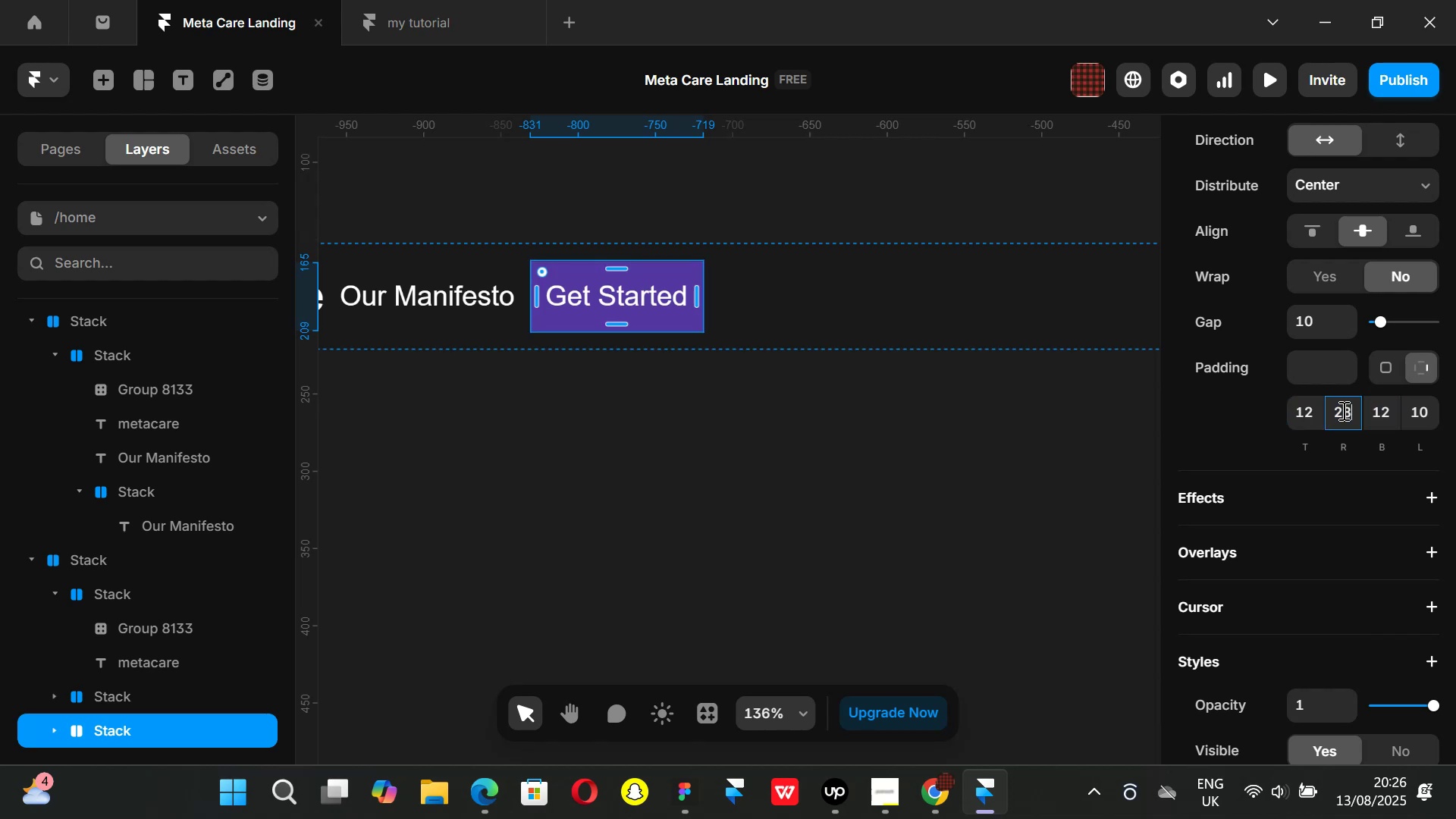 
key(Enter)
 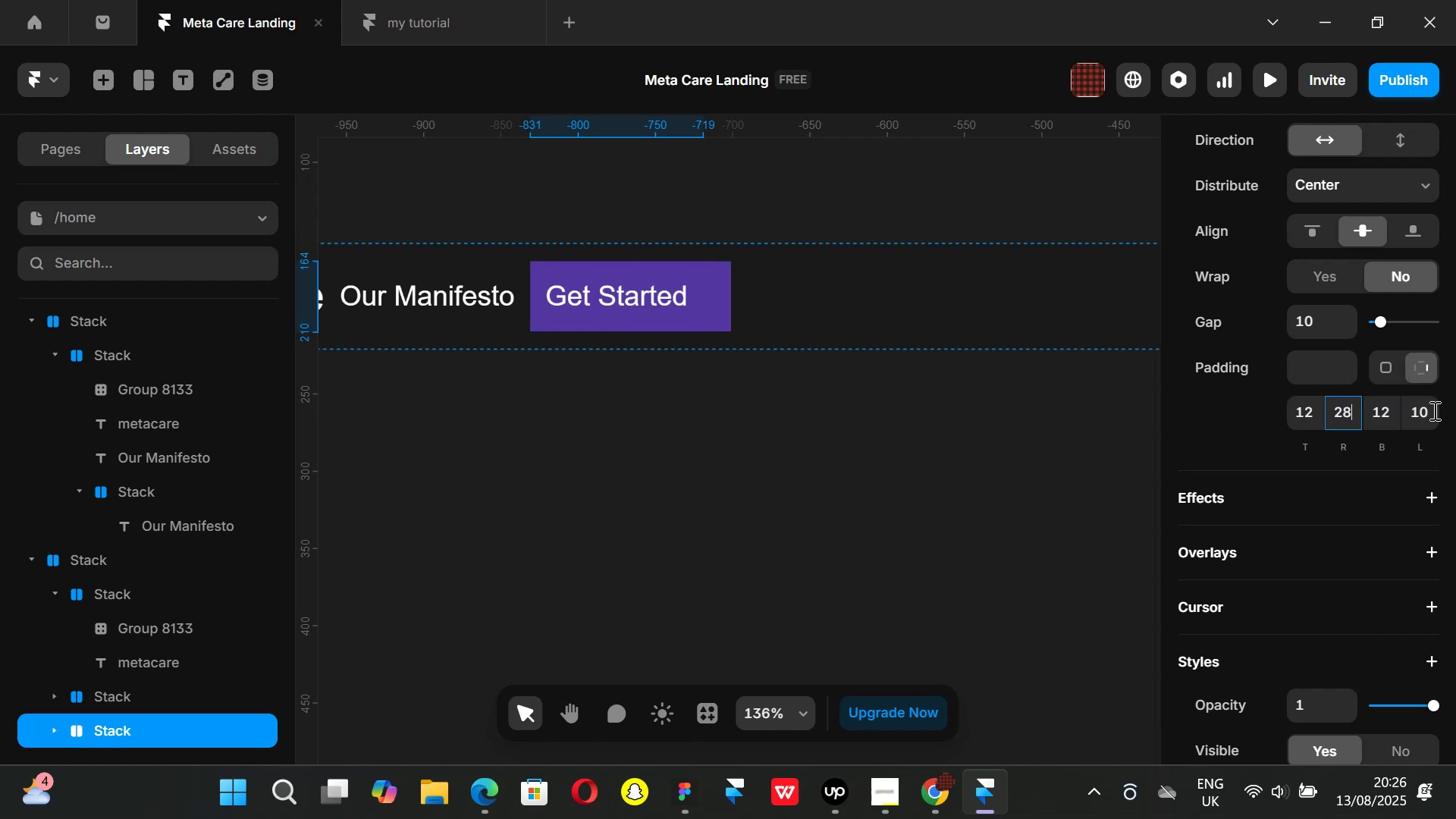 
left_click([1432, 413])
 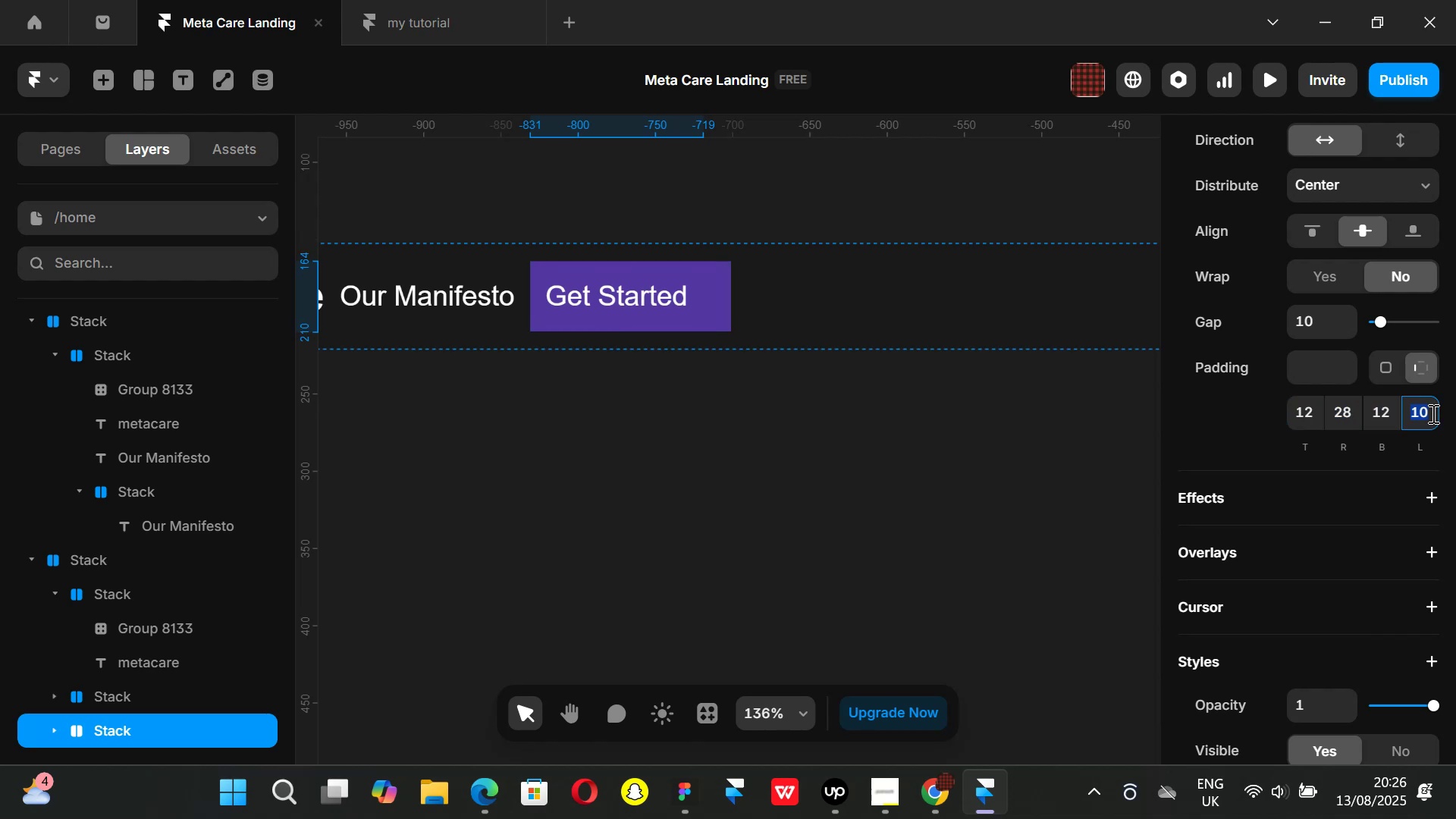 
type(28)
 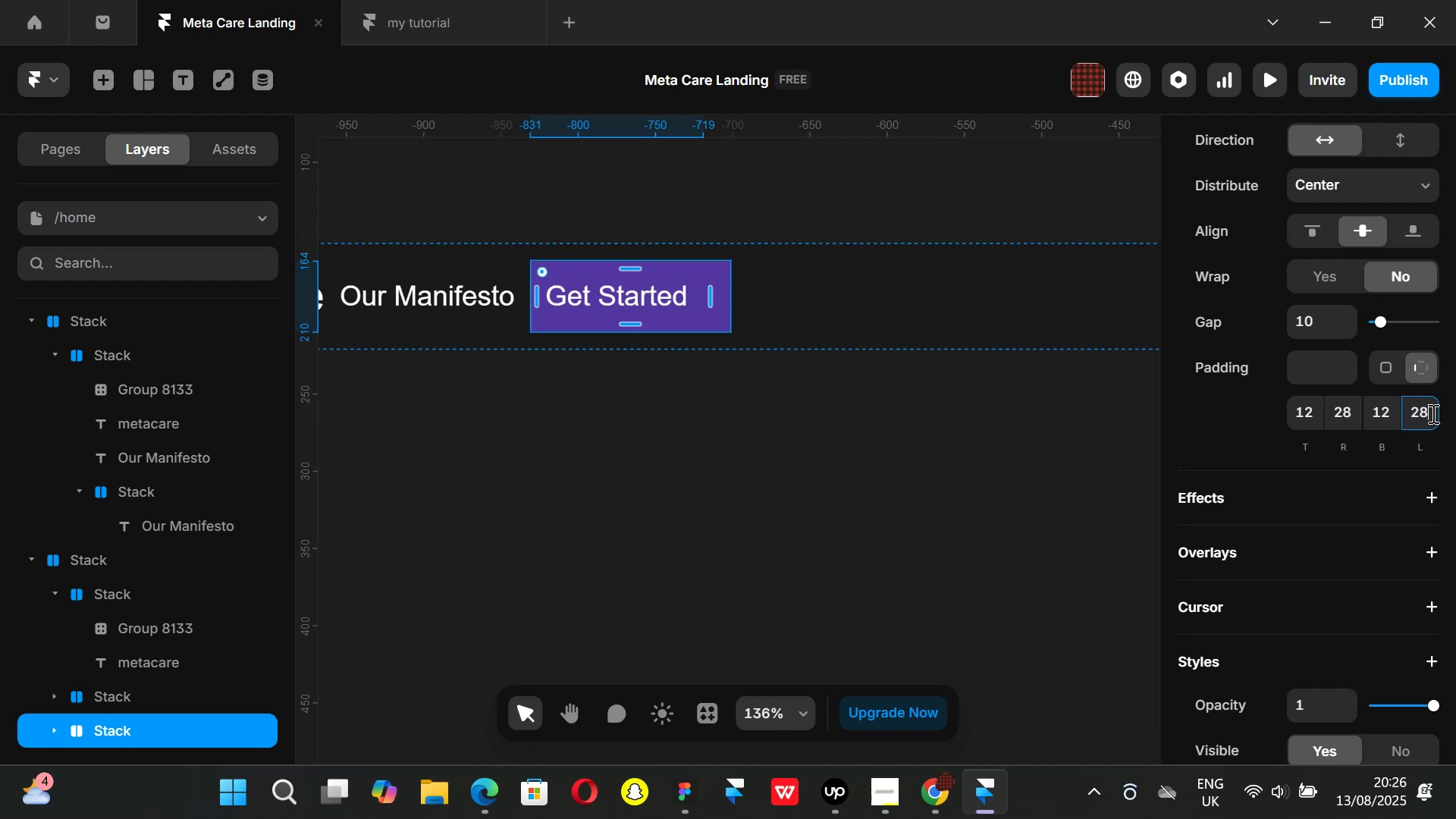 
key(Enter)
 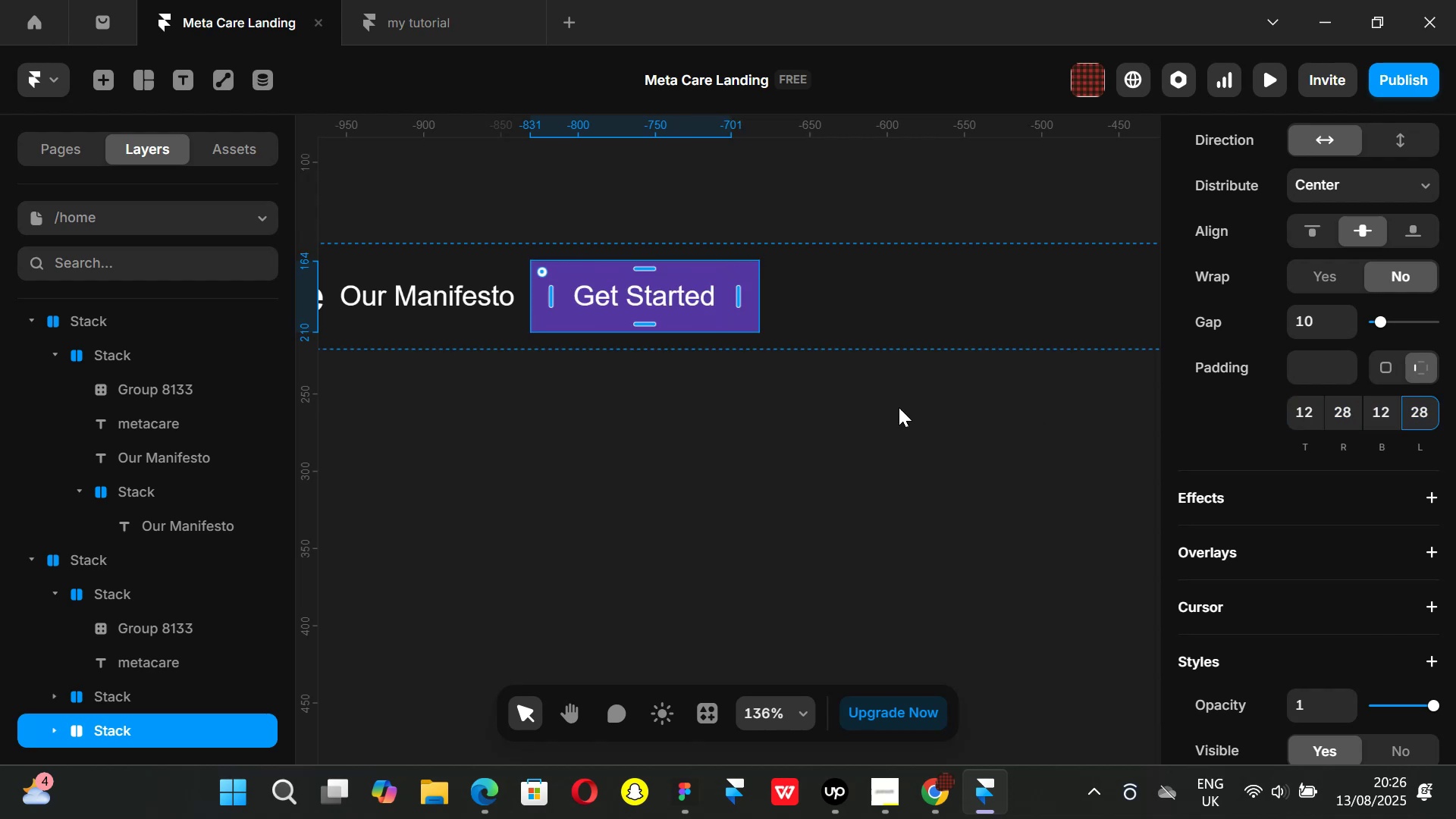 
left_click_drag(start_coordinate=[845, 463], to_coordinate=[825, 441])
 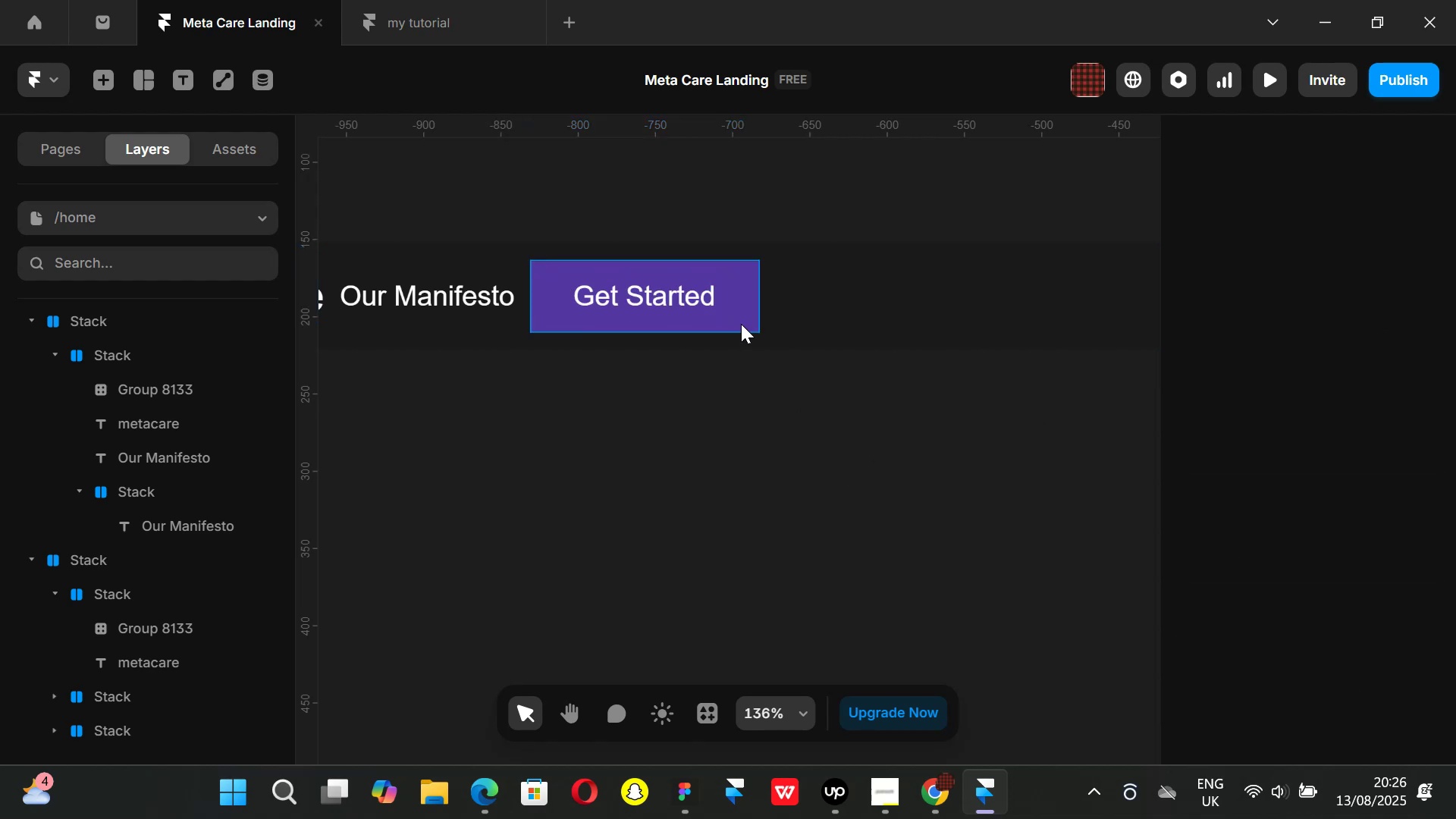 
double_click([741, 324])
 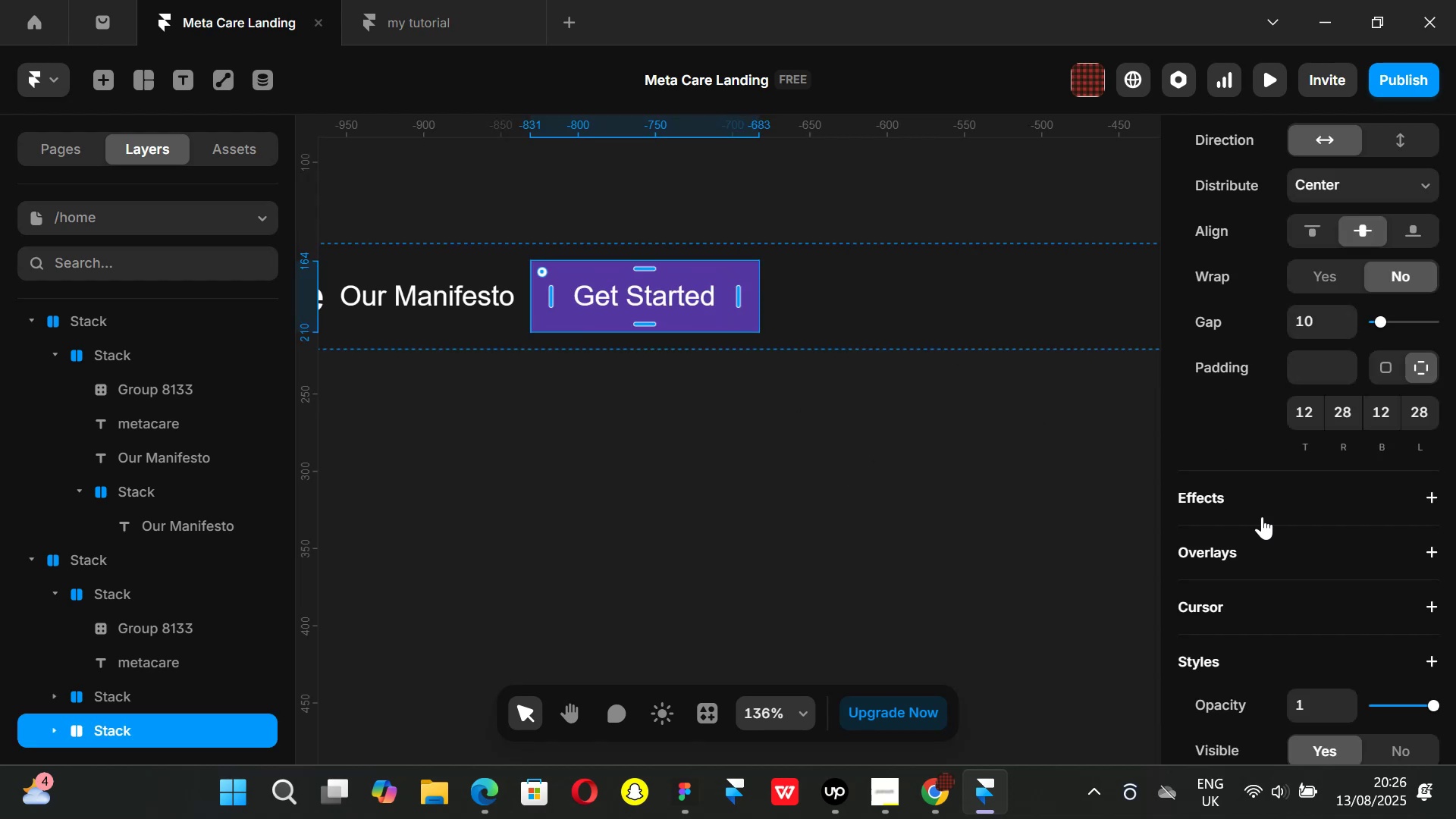 
scroll: coordinate [1279, 529], scroll_direction: down, amount: 3.0
 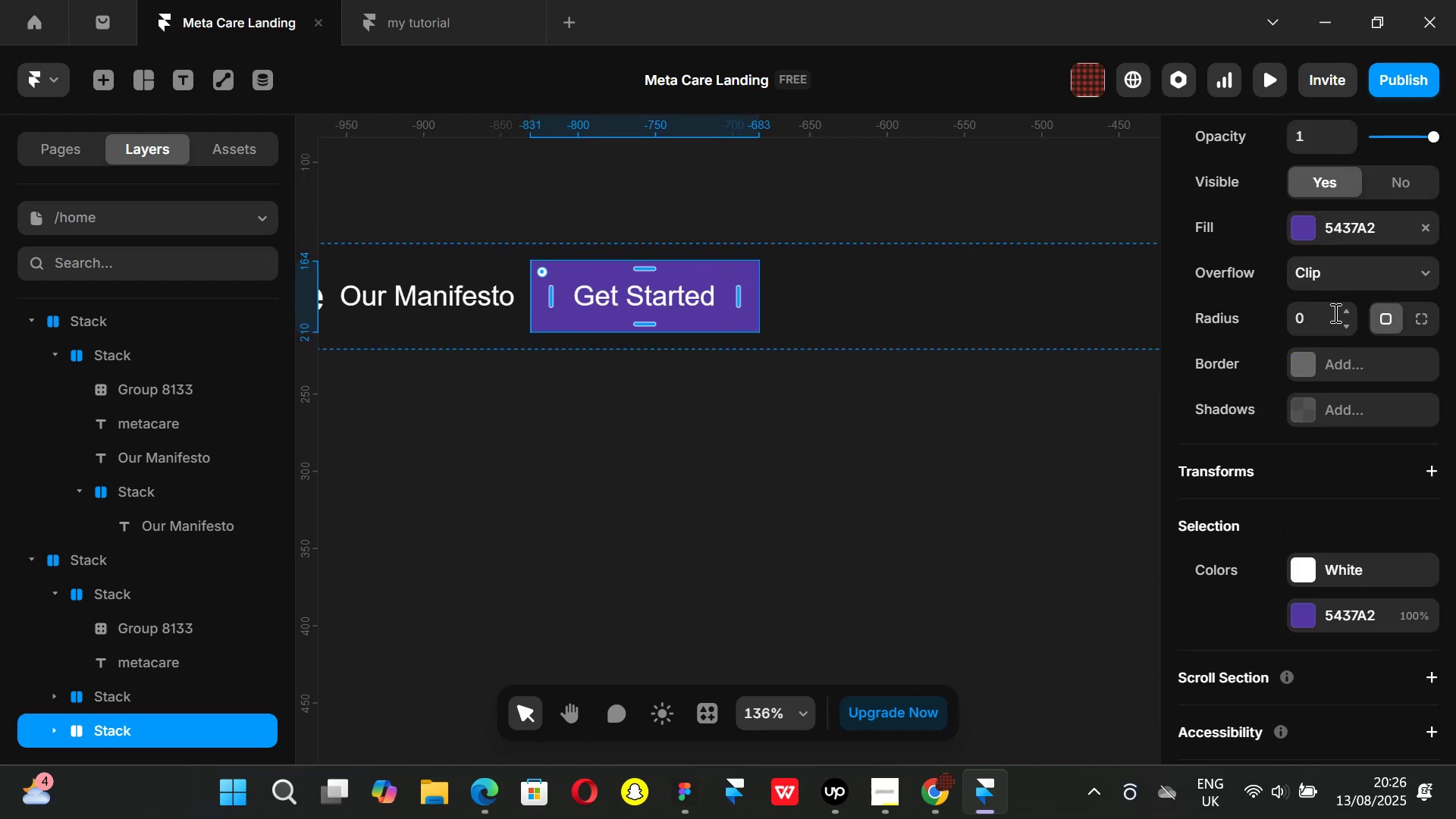 
left_click_drag(start_coordinate=[1343, 320], to_coordinate=[1346, 310])
 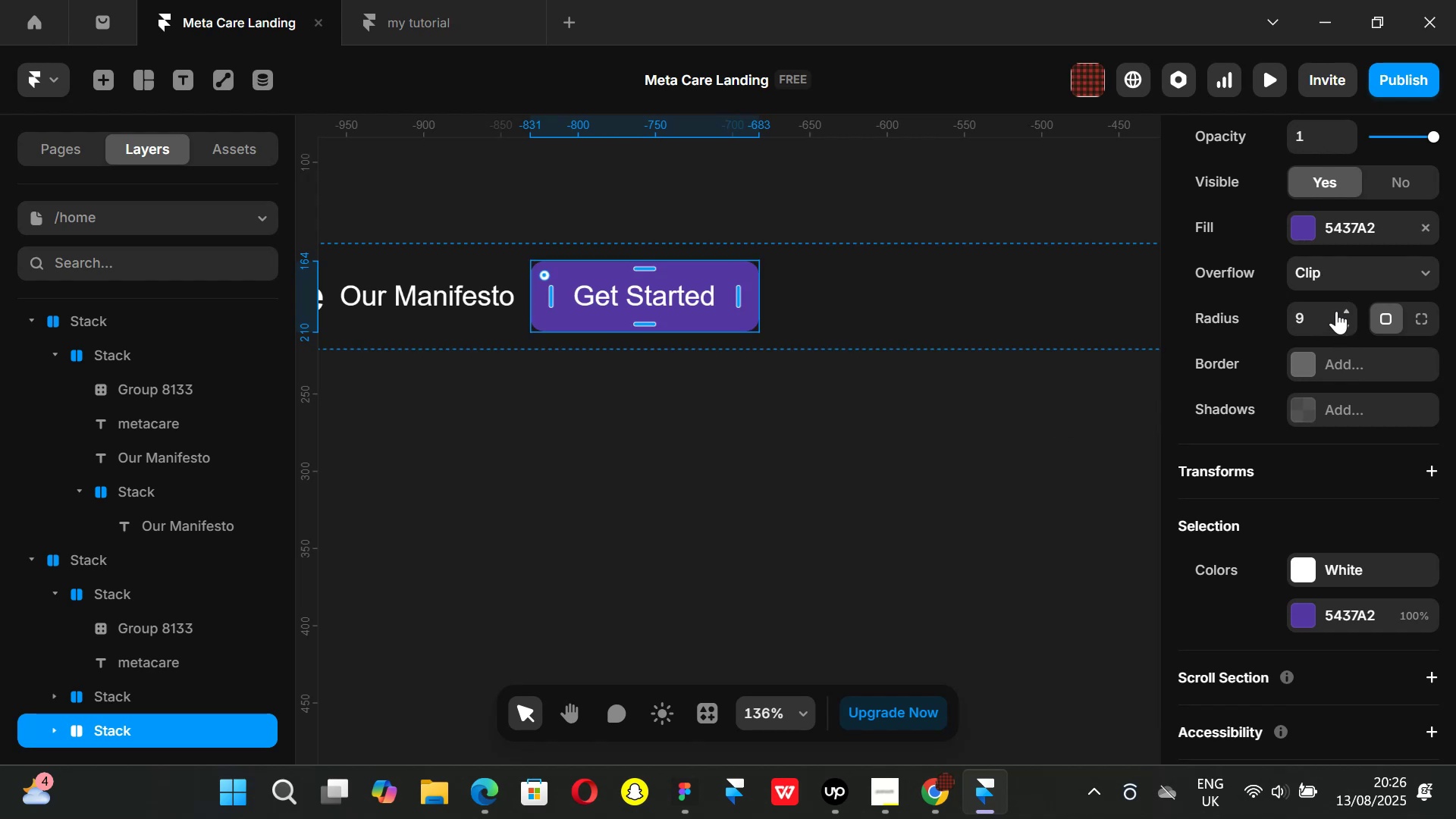 
left_click([1327, 312])
 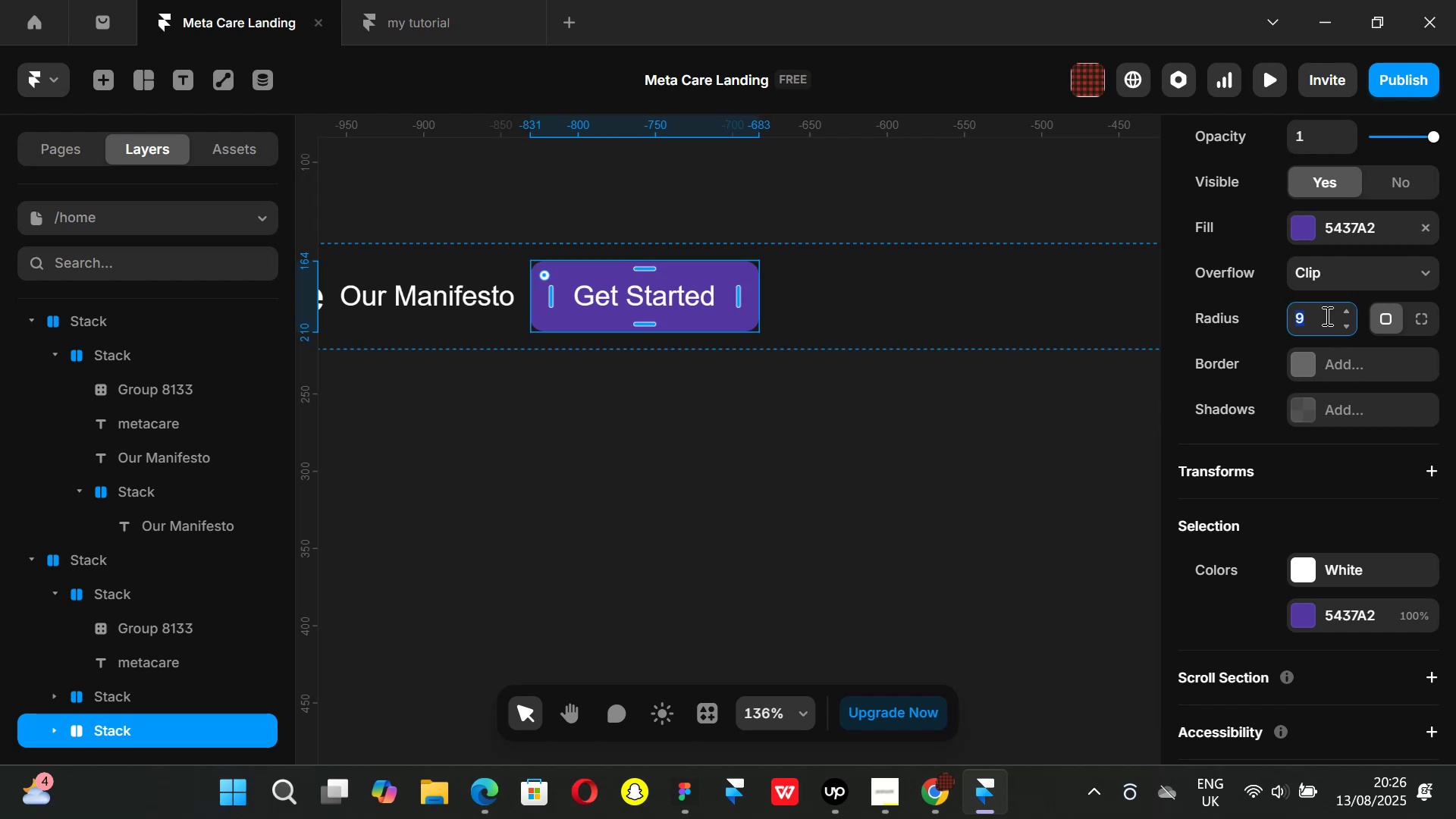 
key(8)
 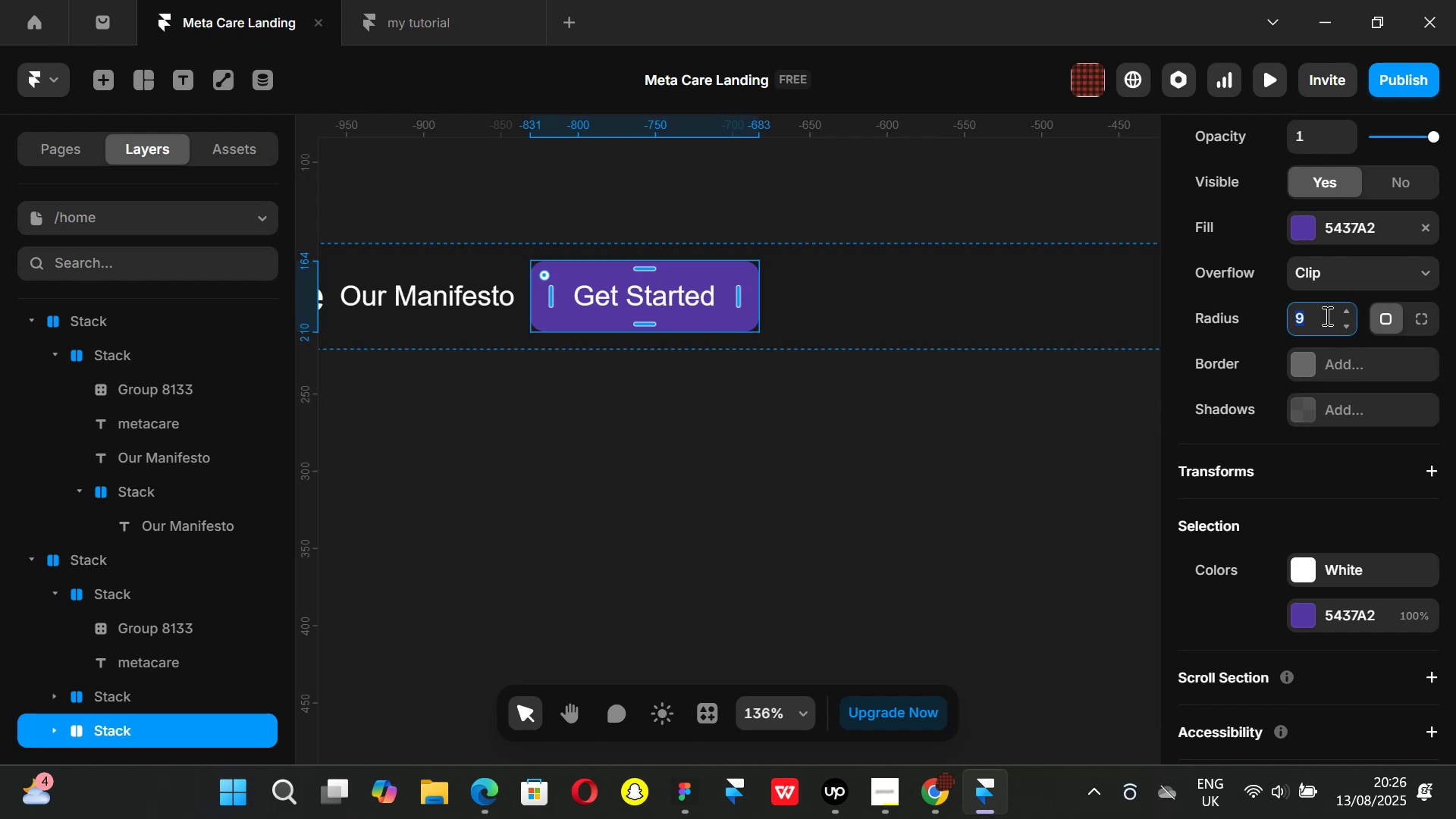 
key(Enter)
 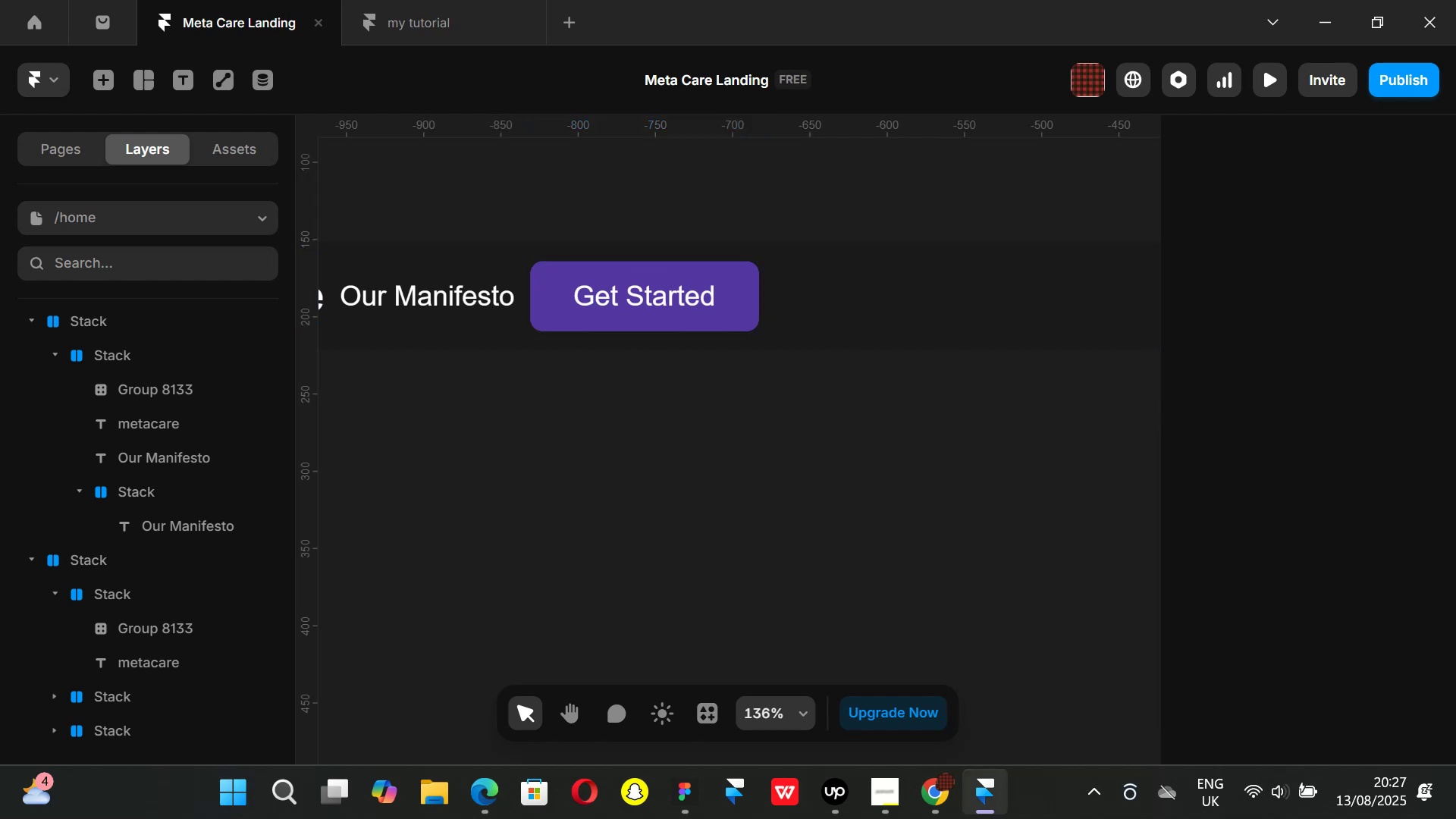 
left_click([946, 796])
 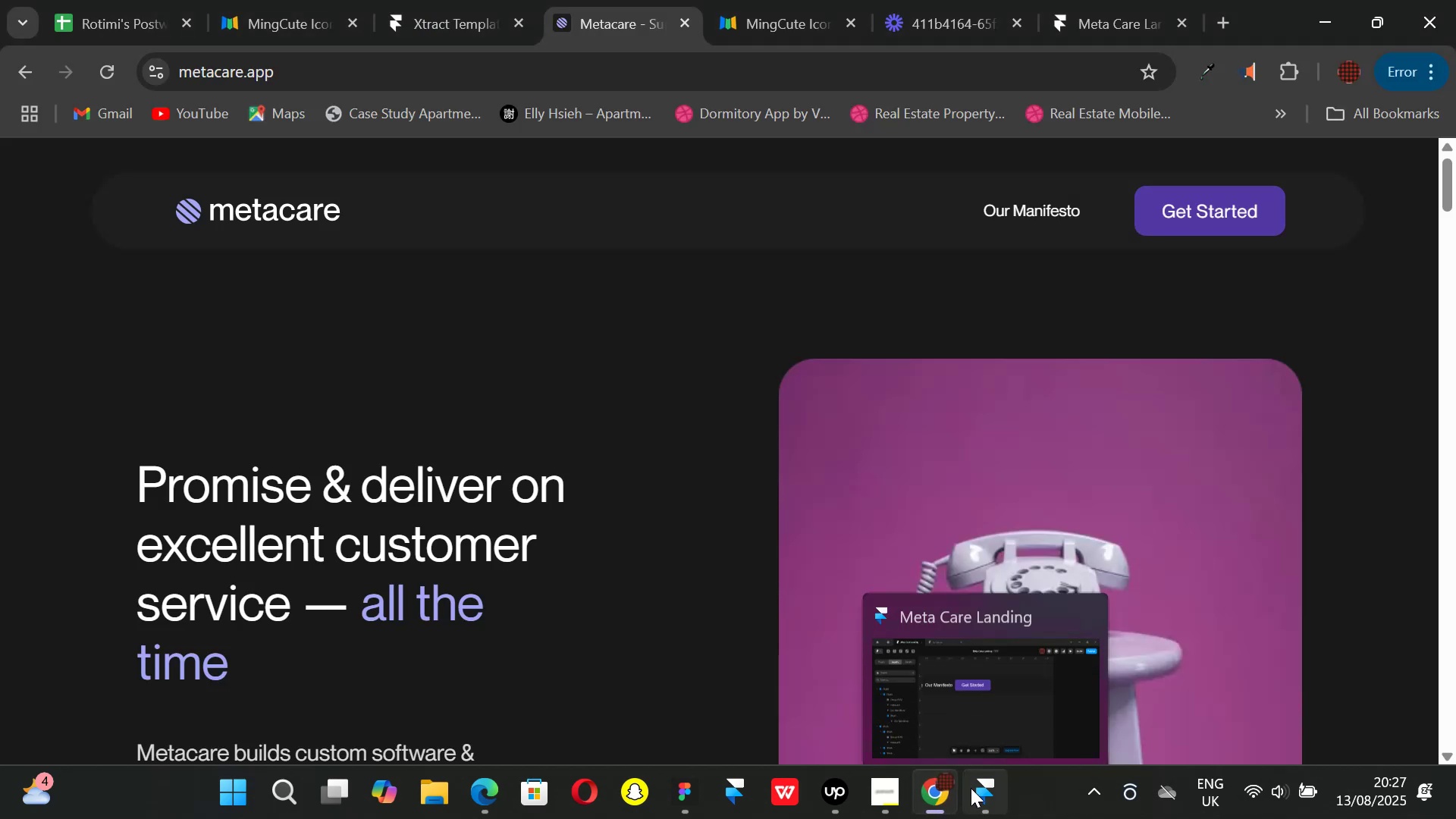 
left_click([971, 788])
 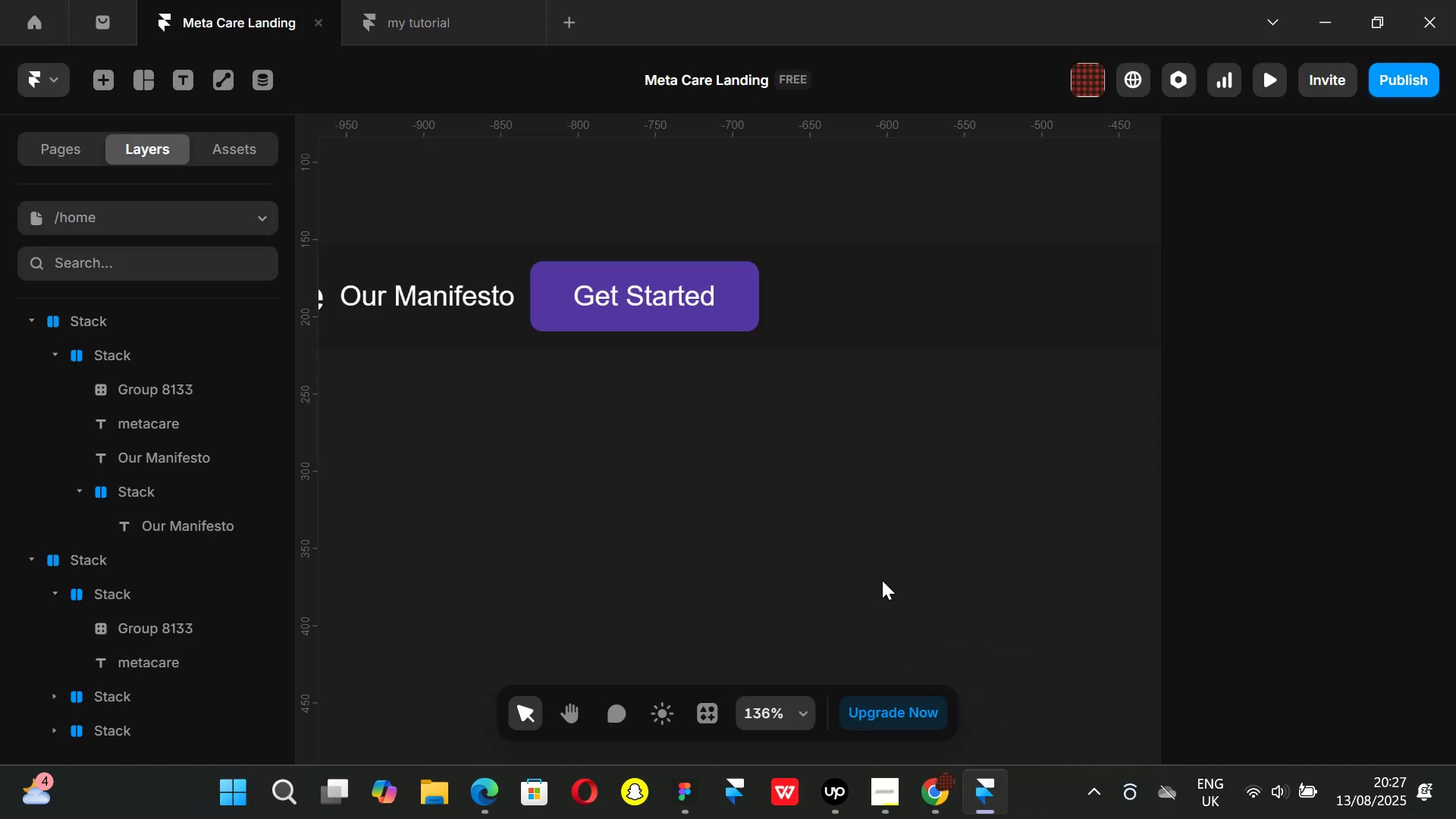 
left_click_drag(start_coordinate=[877, 563], to_coordinate=[870, 547])
 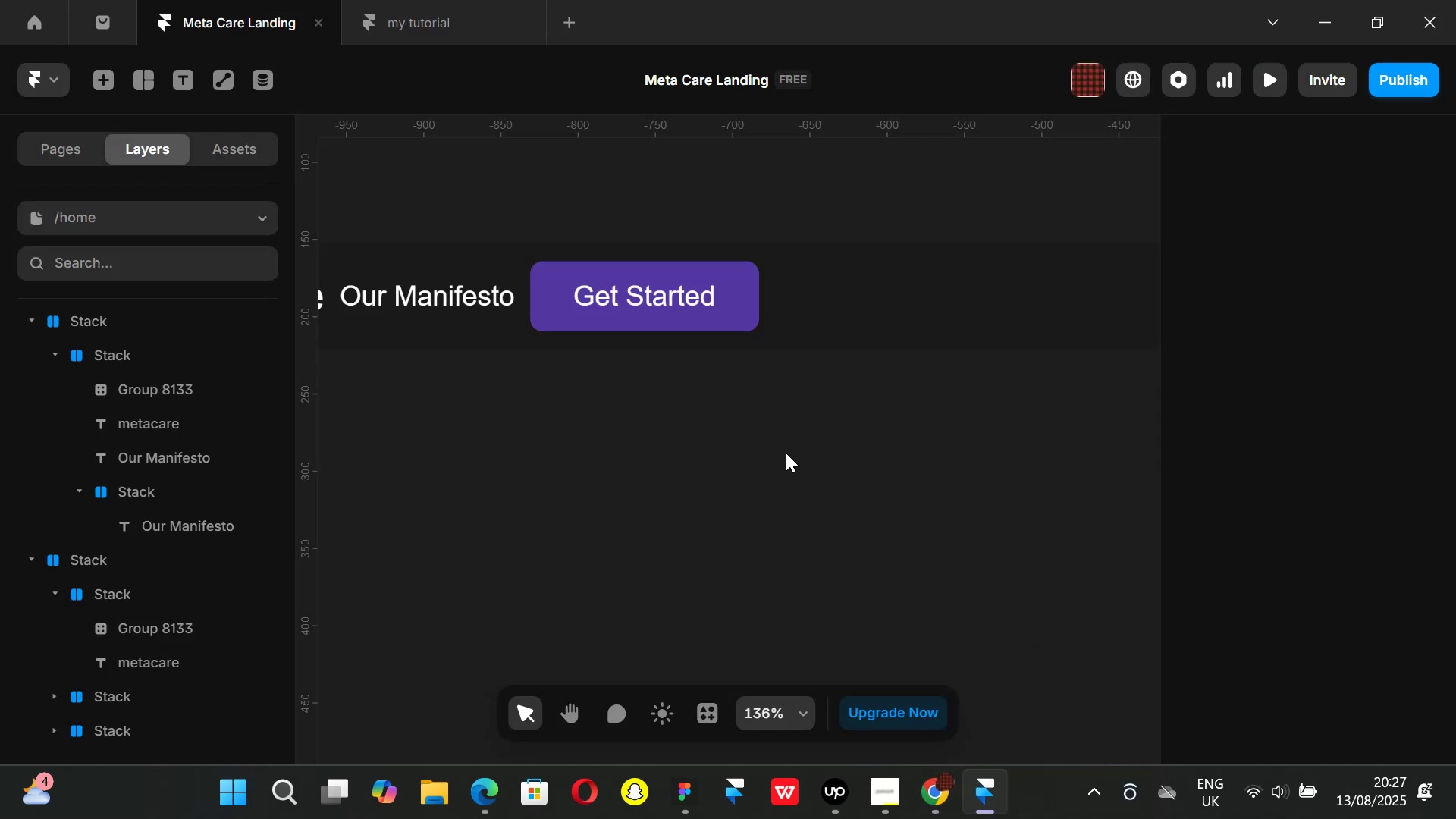 
hold_key(key=ControlLeft, duration=0.88)
scroll: coordinate [786, 451], scroll_direction: down, amount: 7.0
 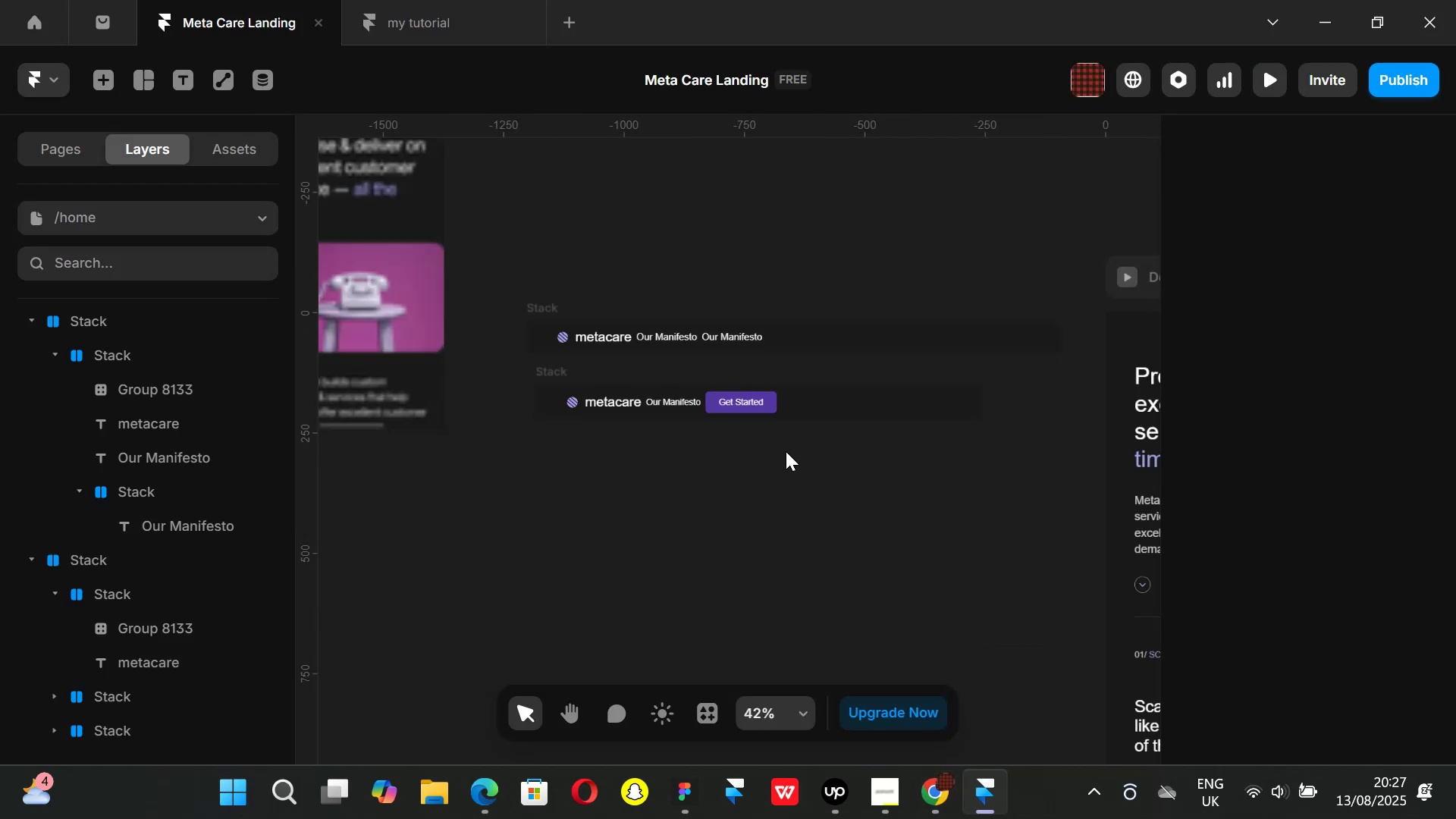 
hold_key(key=ControlLeft, duration=0.67)
scroll: coordinate [776, 432], scroll_direction: up, amount: 2.0
 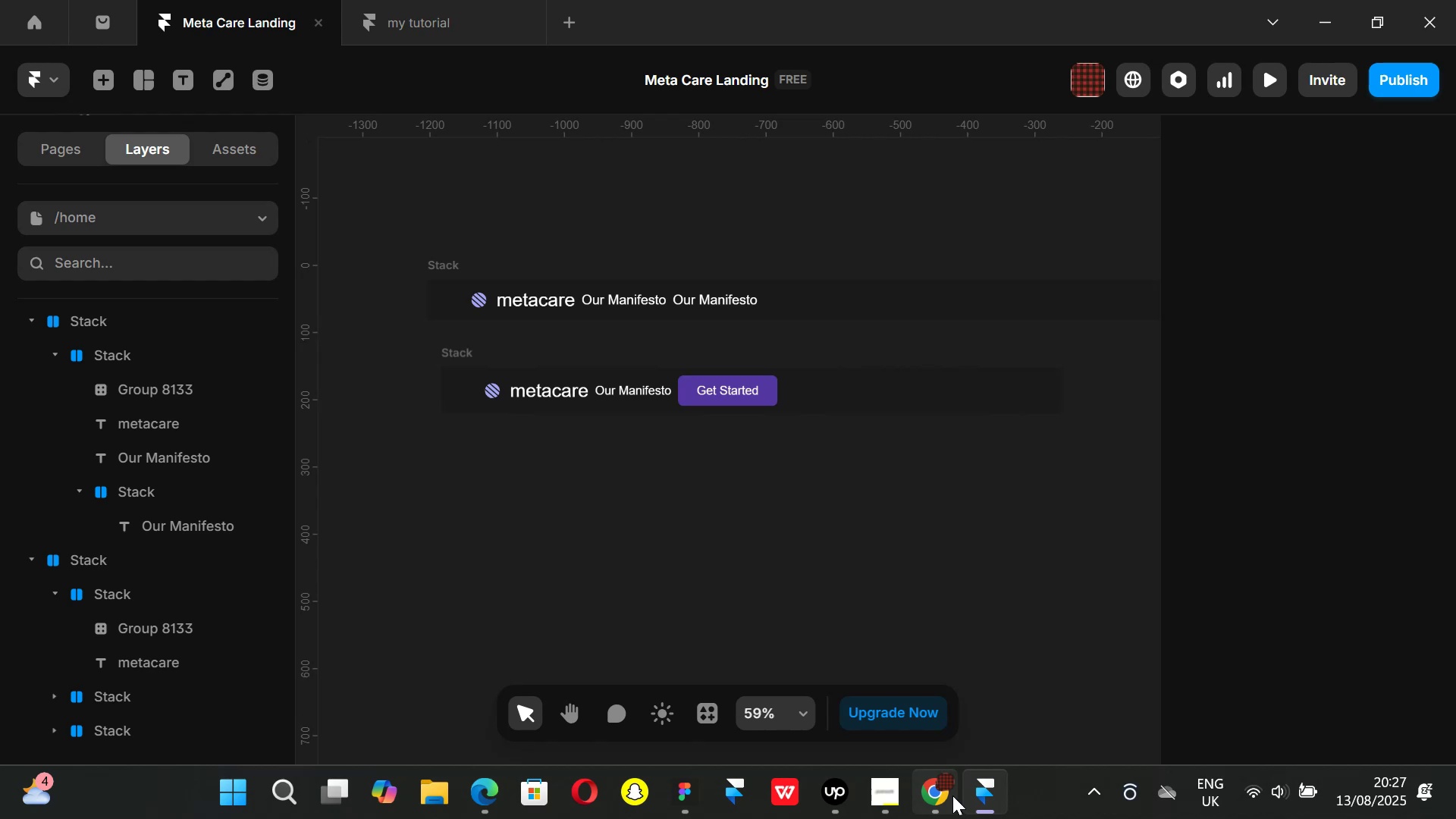 
left_click([949, 792])
 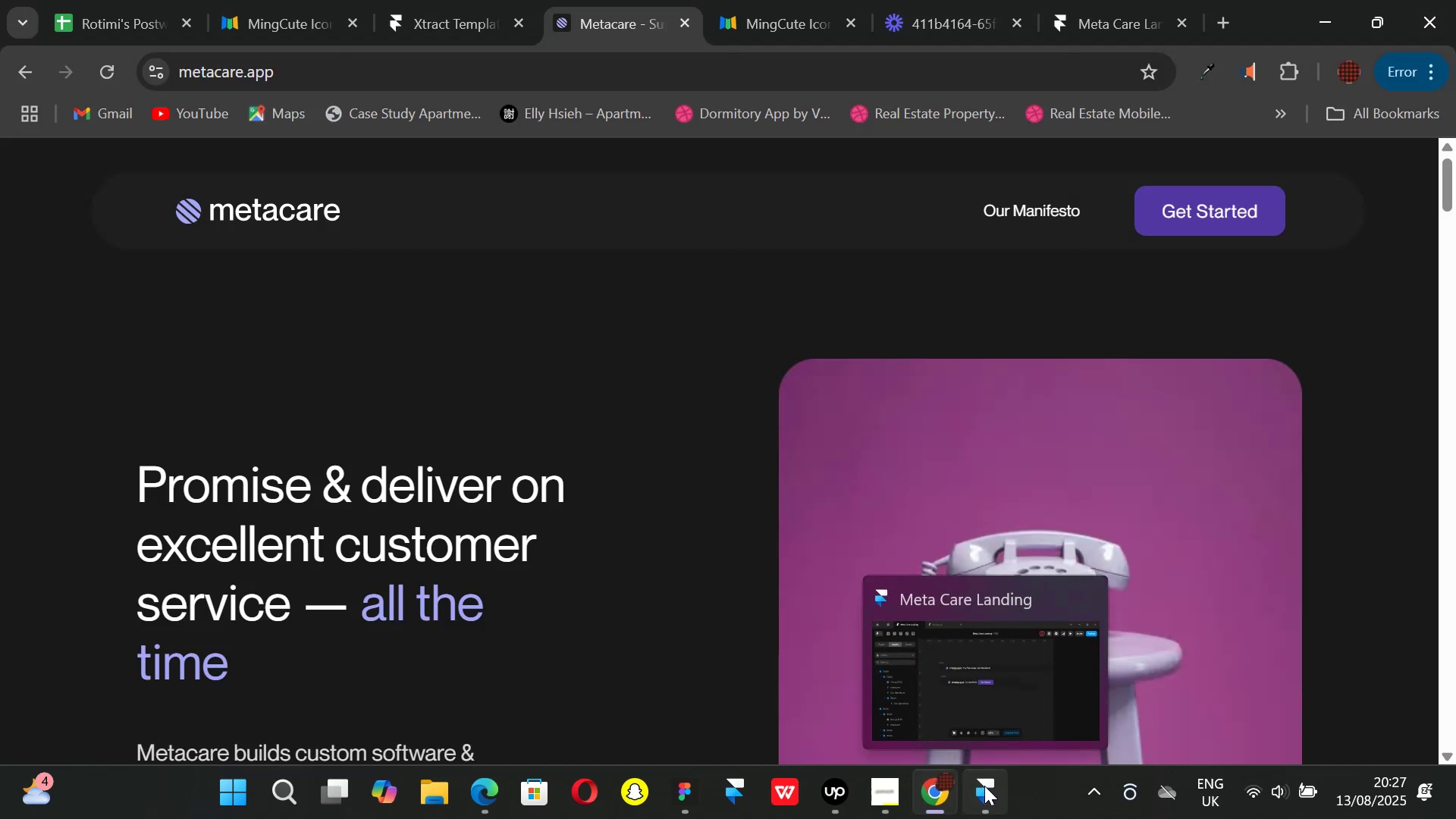 
left_click([984, 786])
 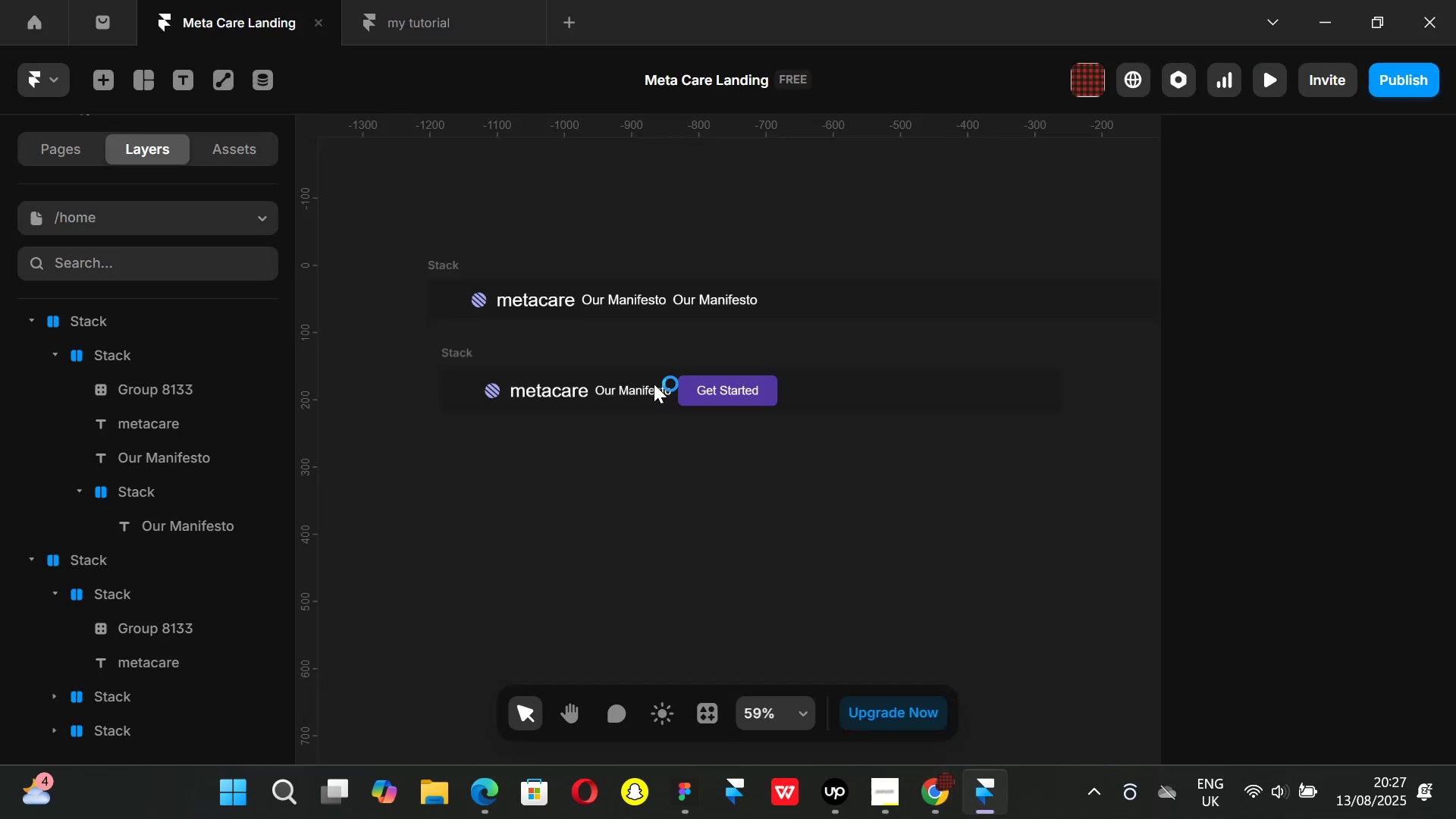 
left_click([654, 388])
 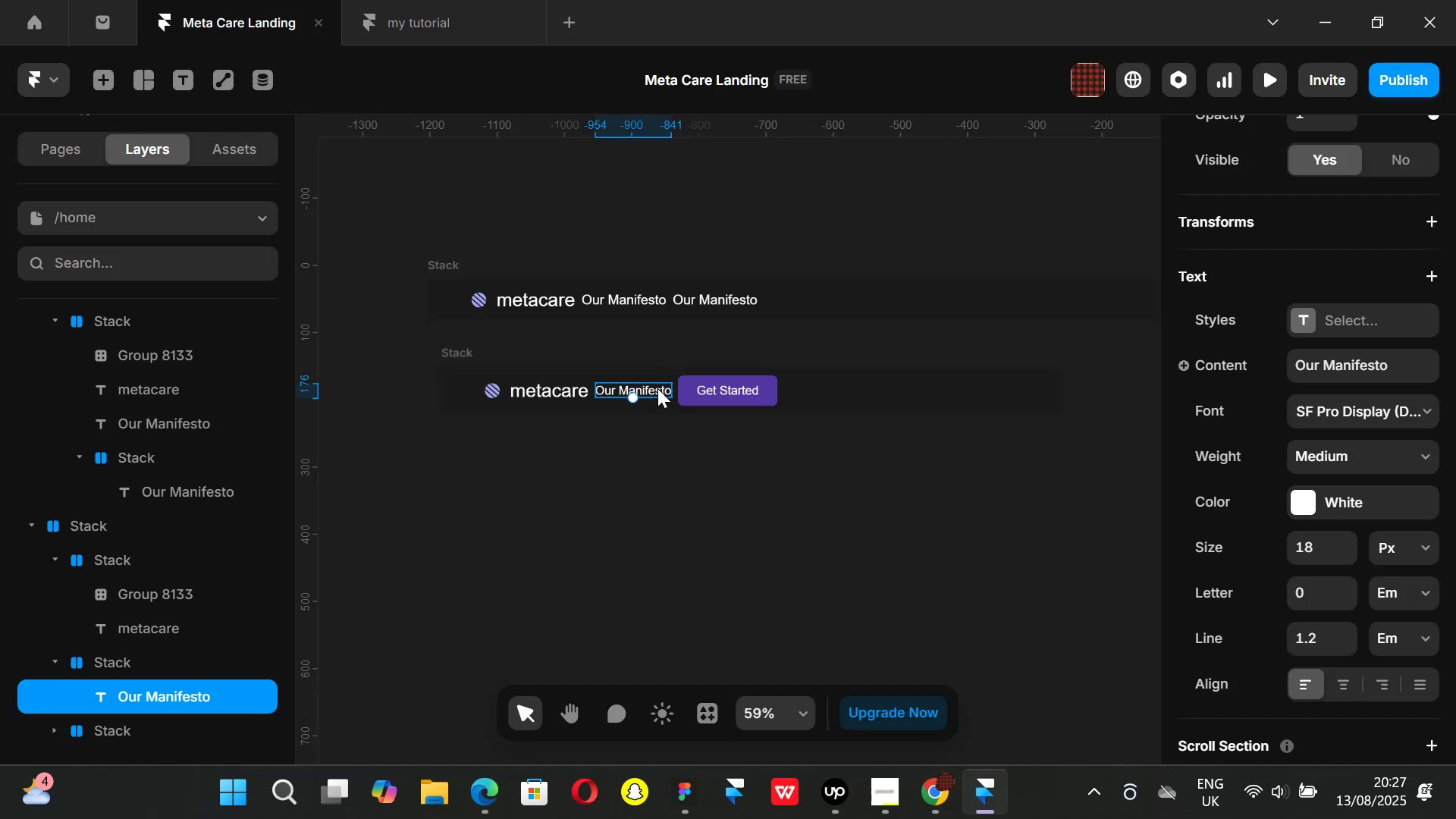 
hold_key(key=ShiftLeft, duration=1.1)
left_click([775, 396])
 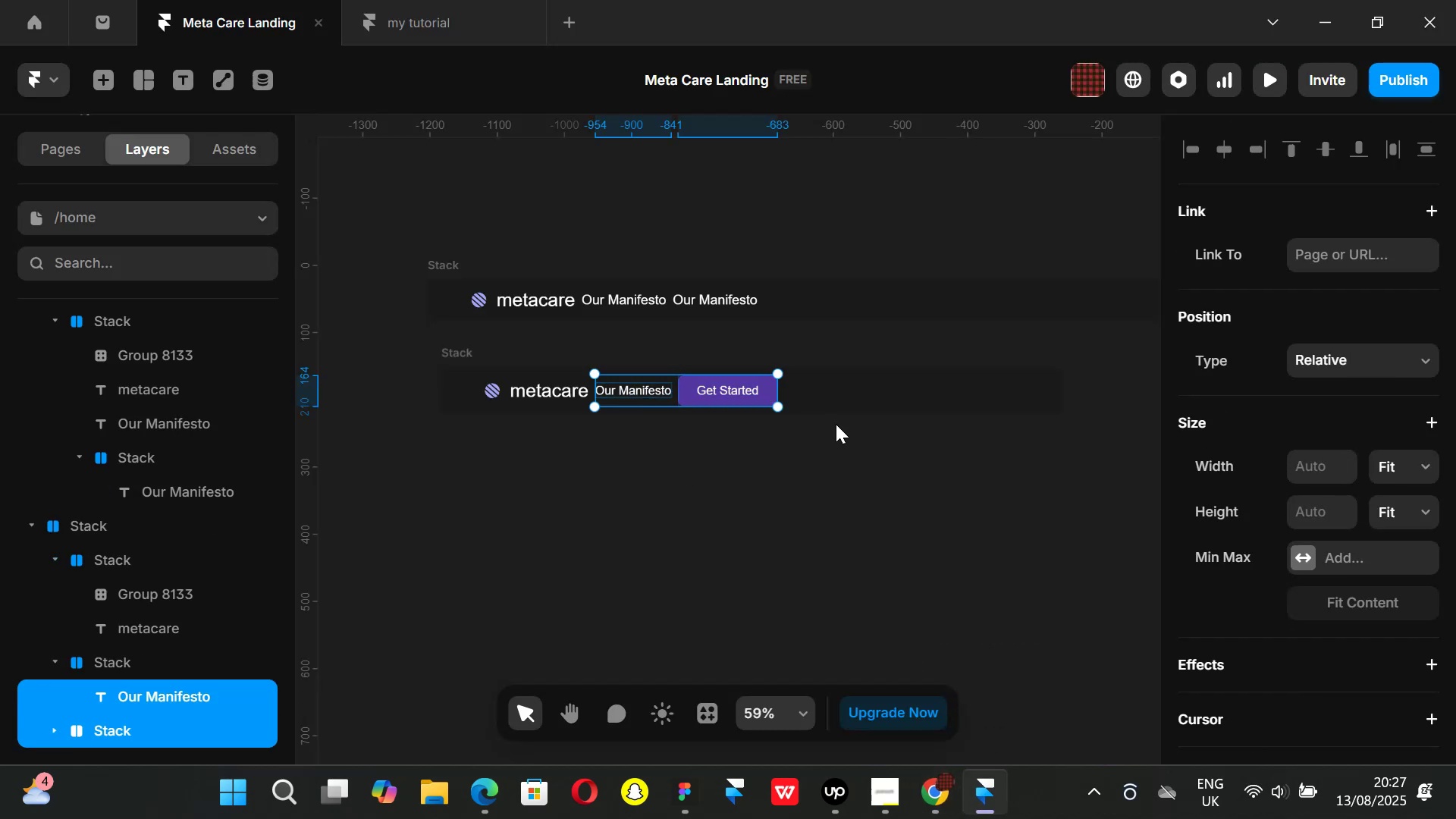 
key(Control+ControlLeft)
 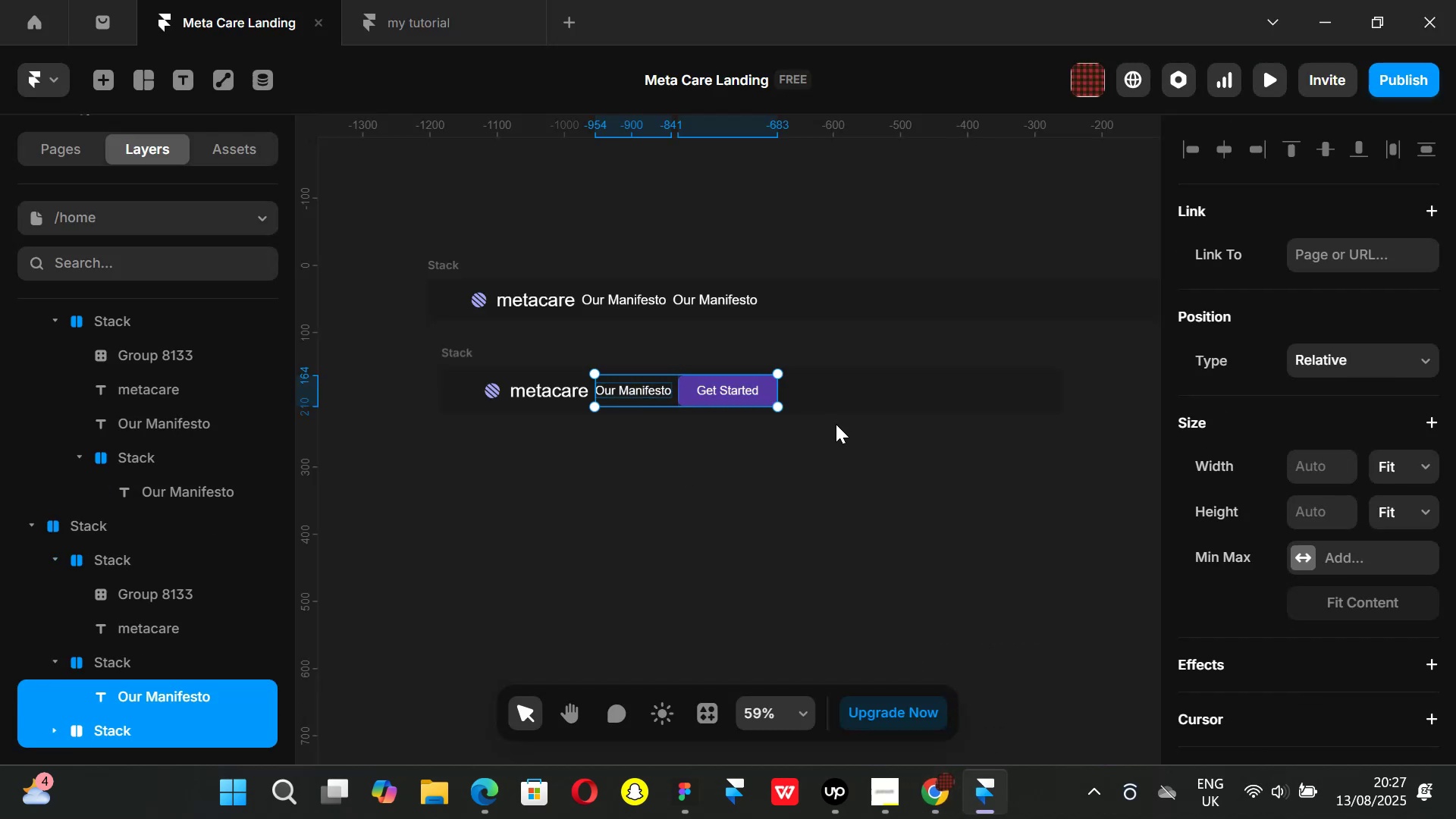 
key(Alt+Control+AltLeft)
 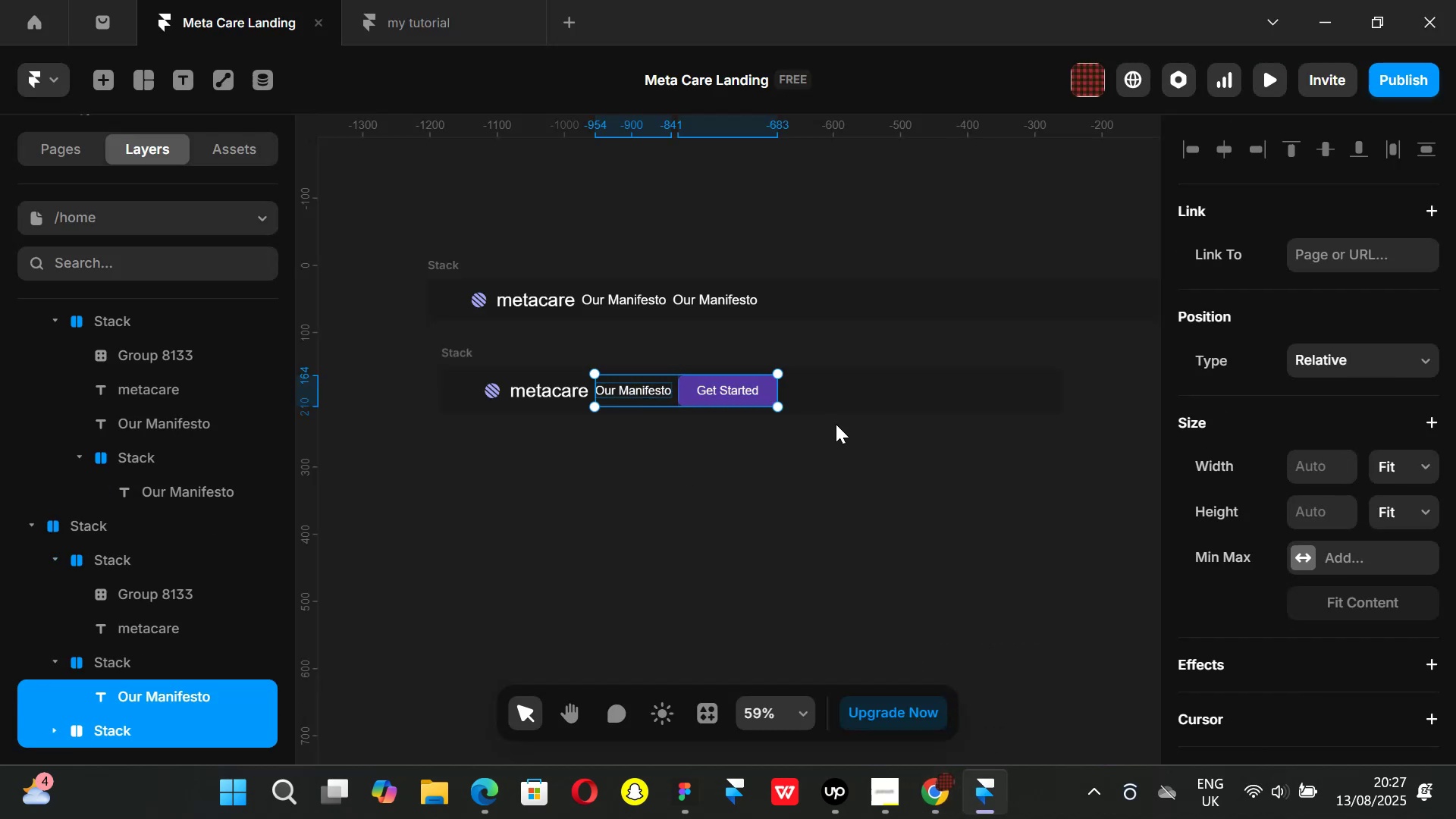 
key(Alt+Control+Enter)
 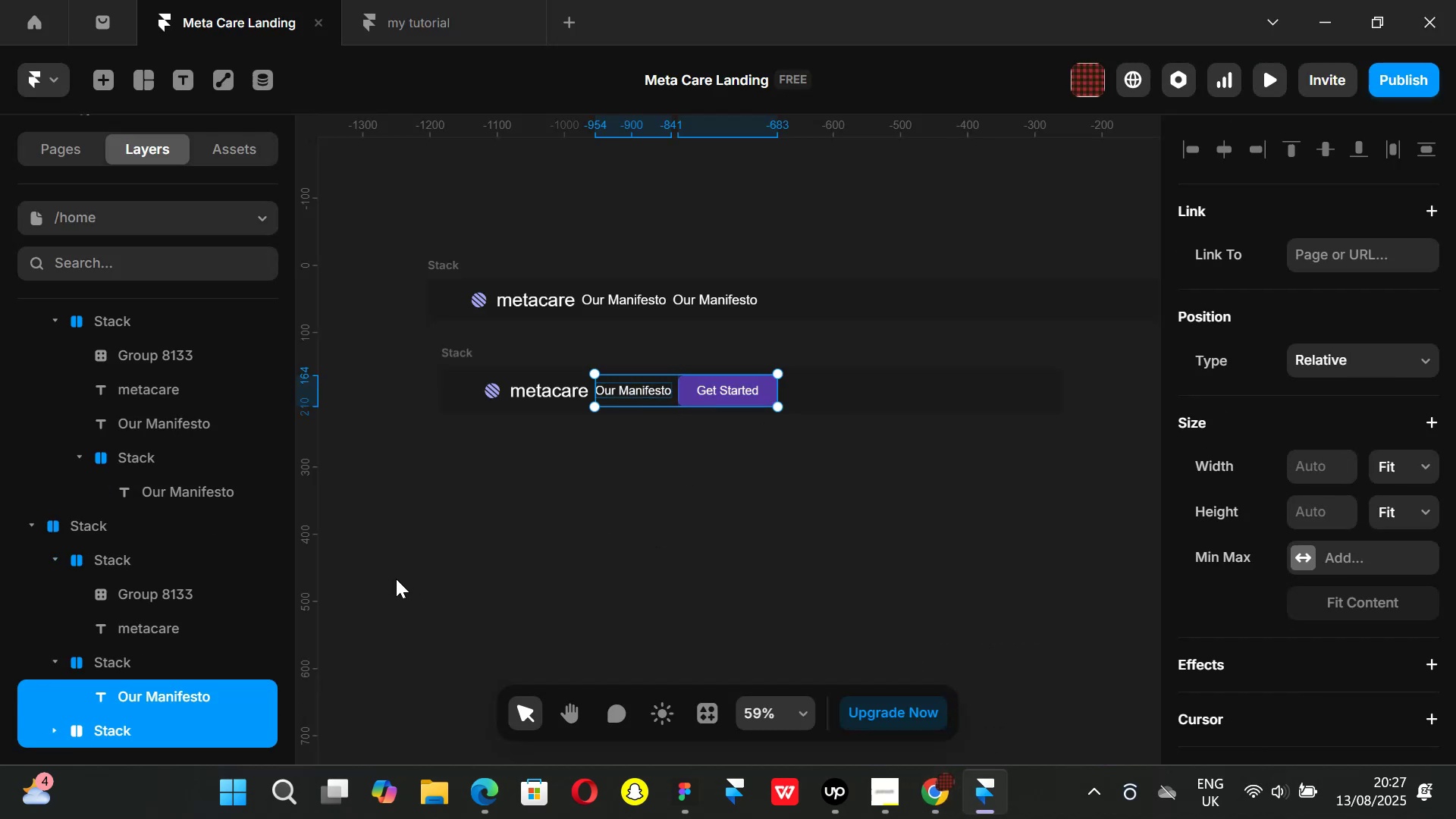 
left_click([728, 567])
 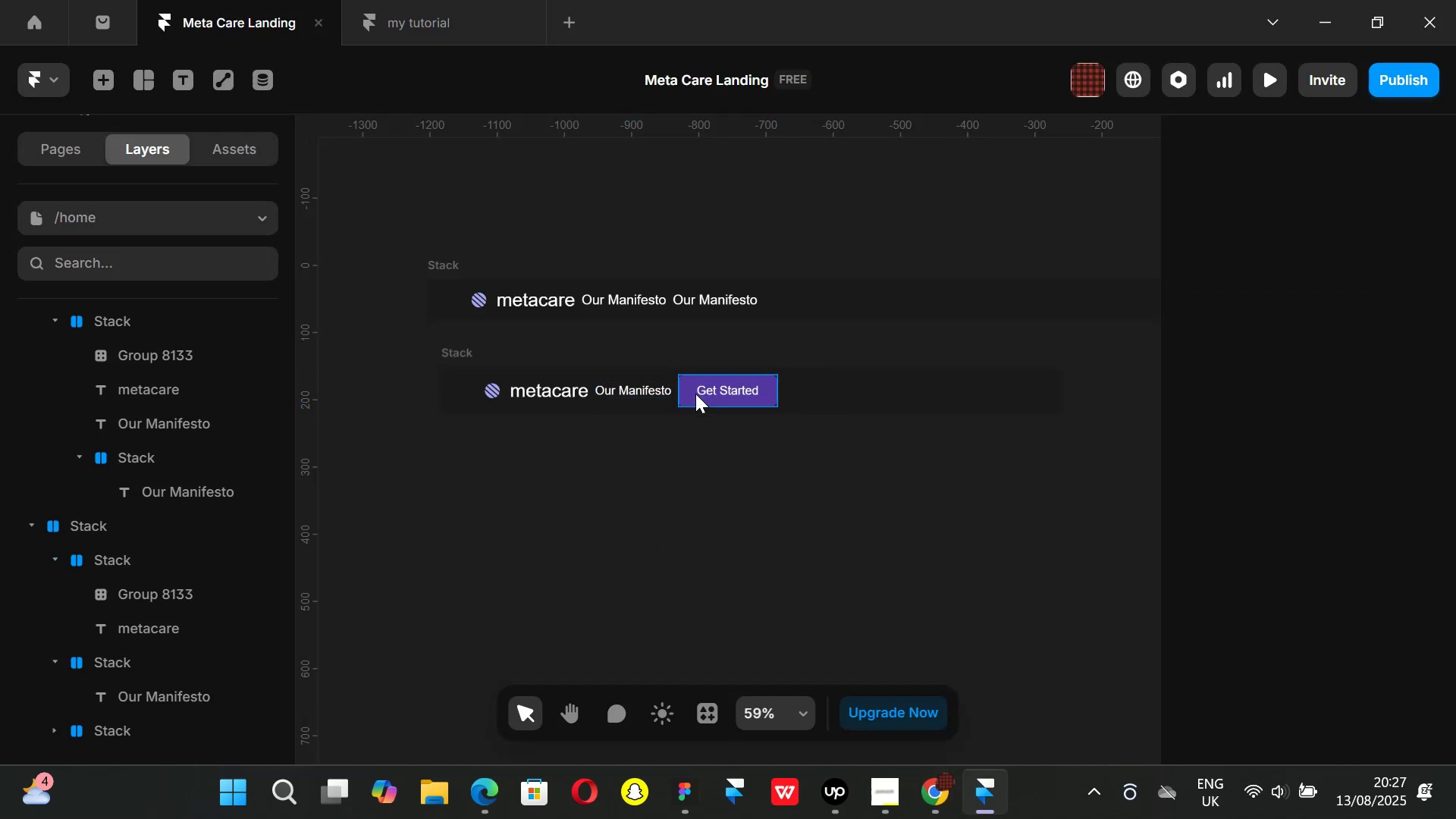 
left_click([695, 394])
 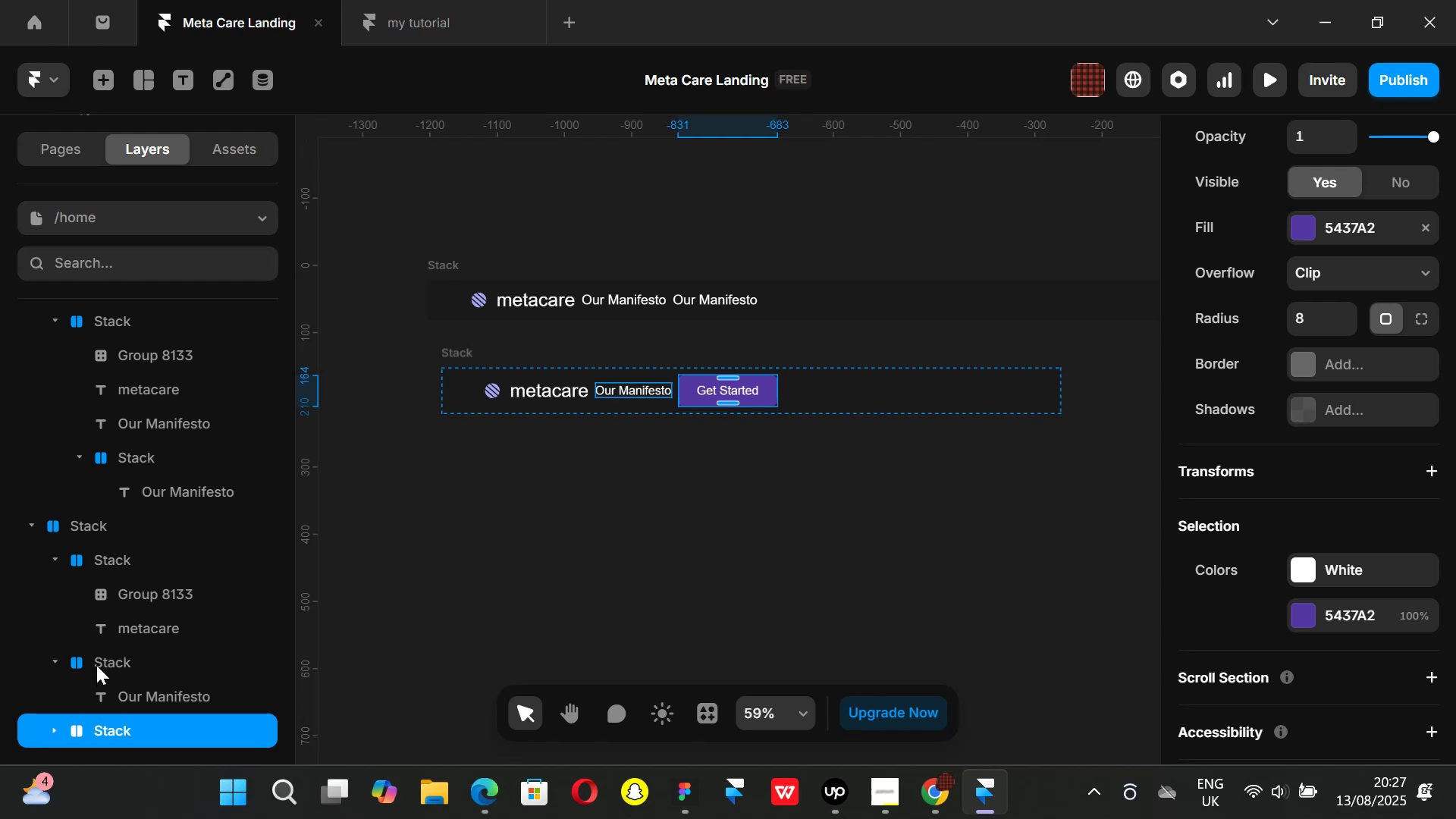 
left_click([96, 659])
 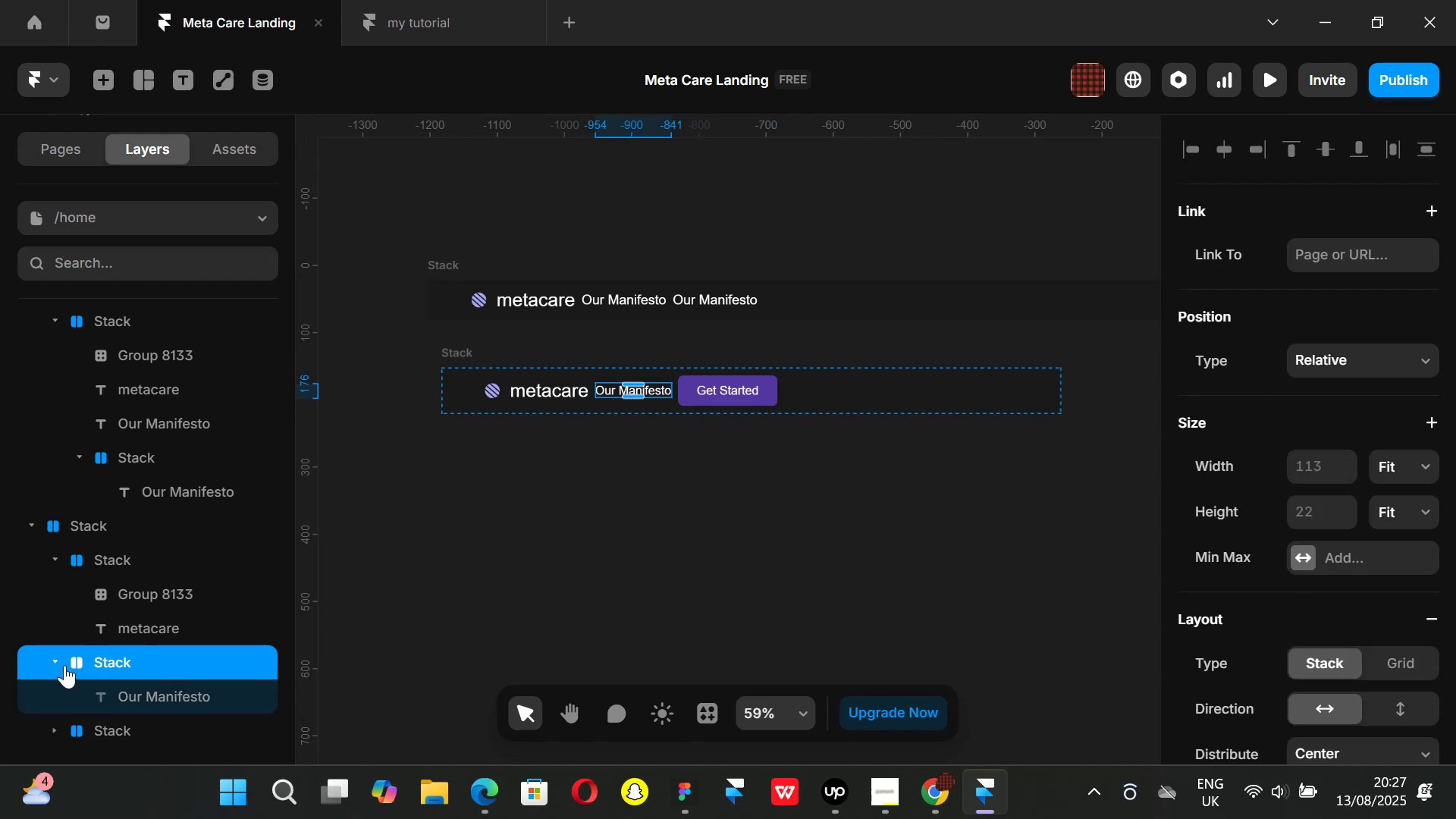 
left_click([60, 661])
 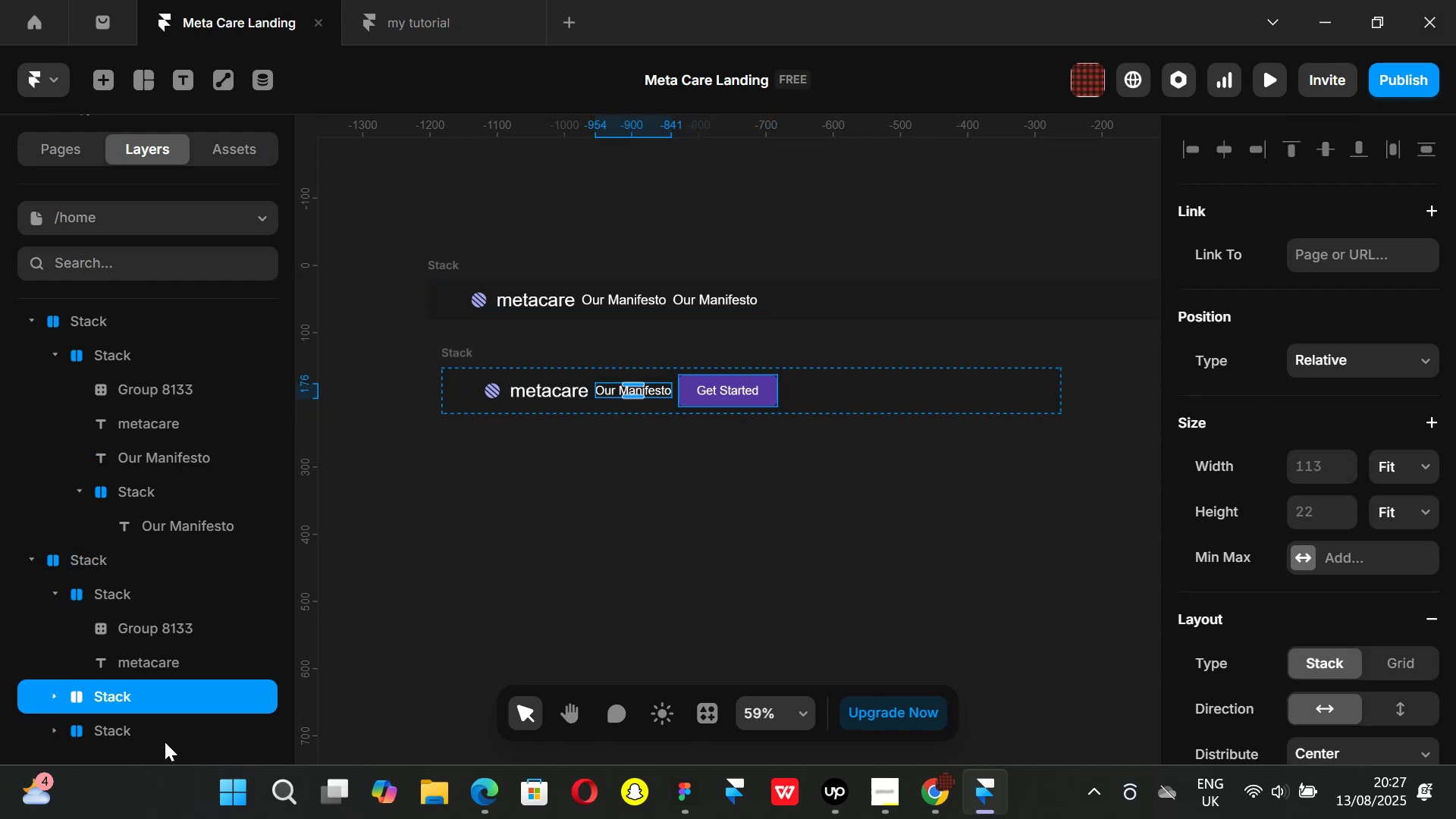 
hold_key(key=ShiftLeft, duration=0.51)
left_click([140, 733])
 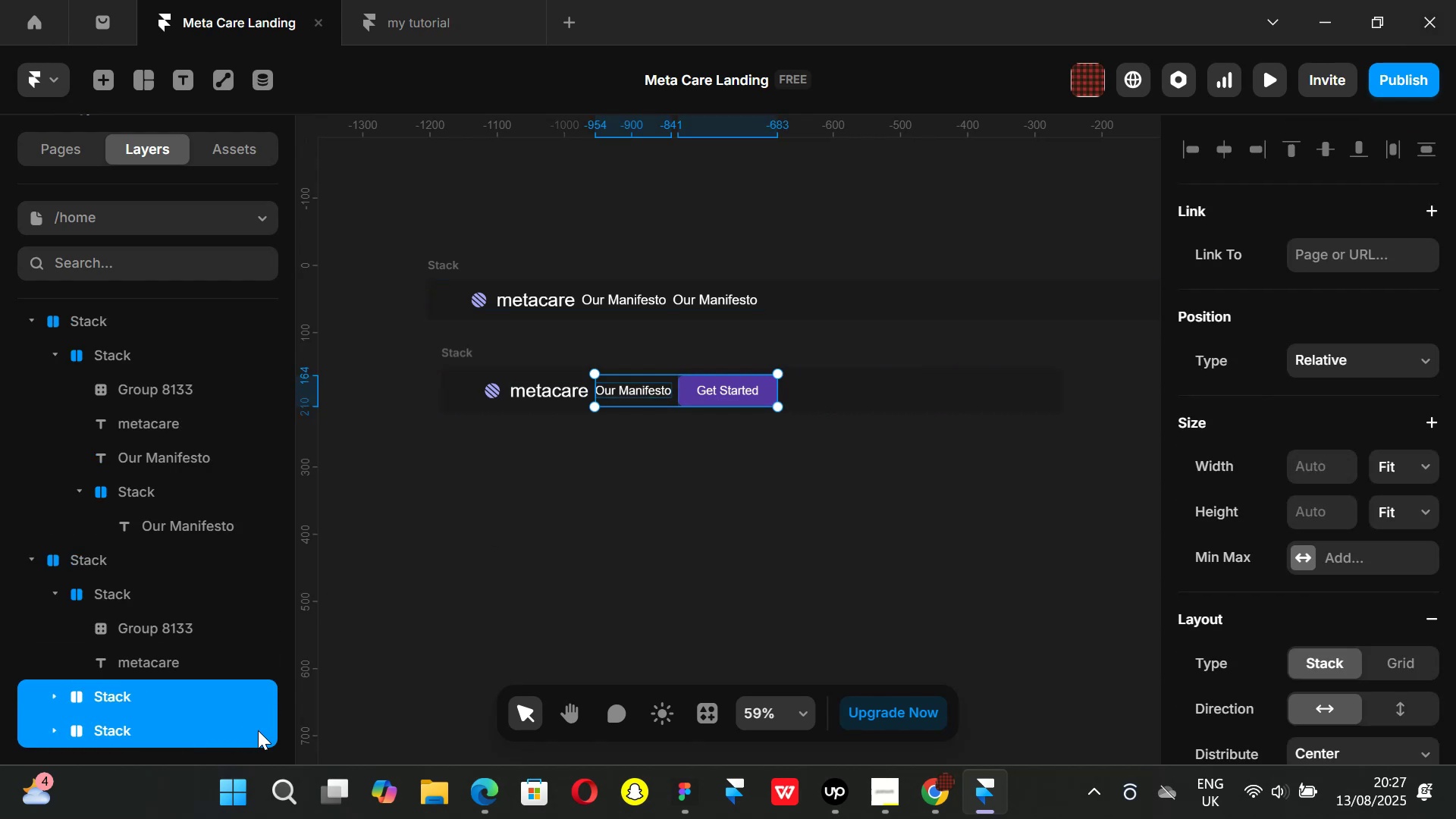 
key(Control+ControlLeft)
 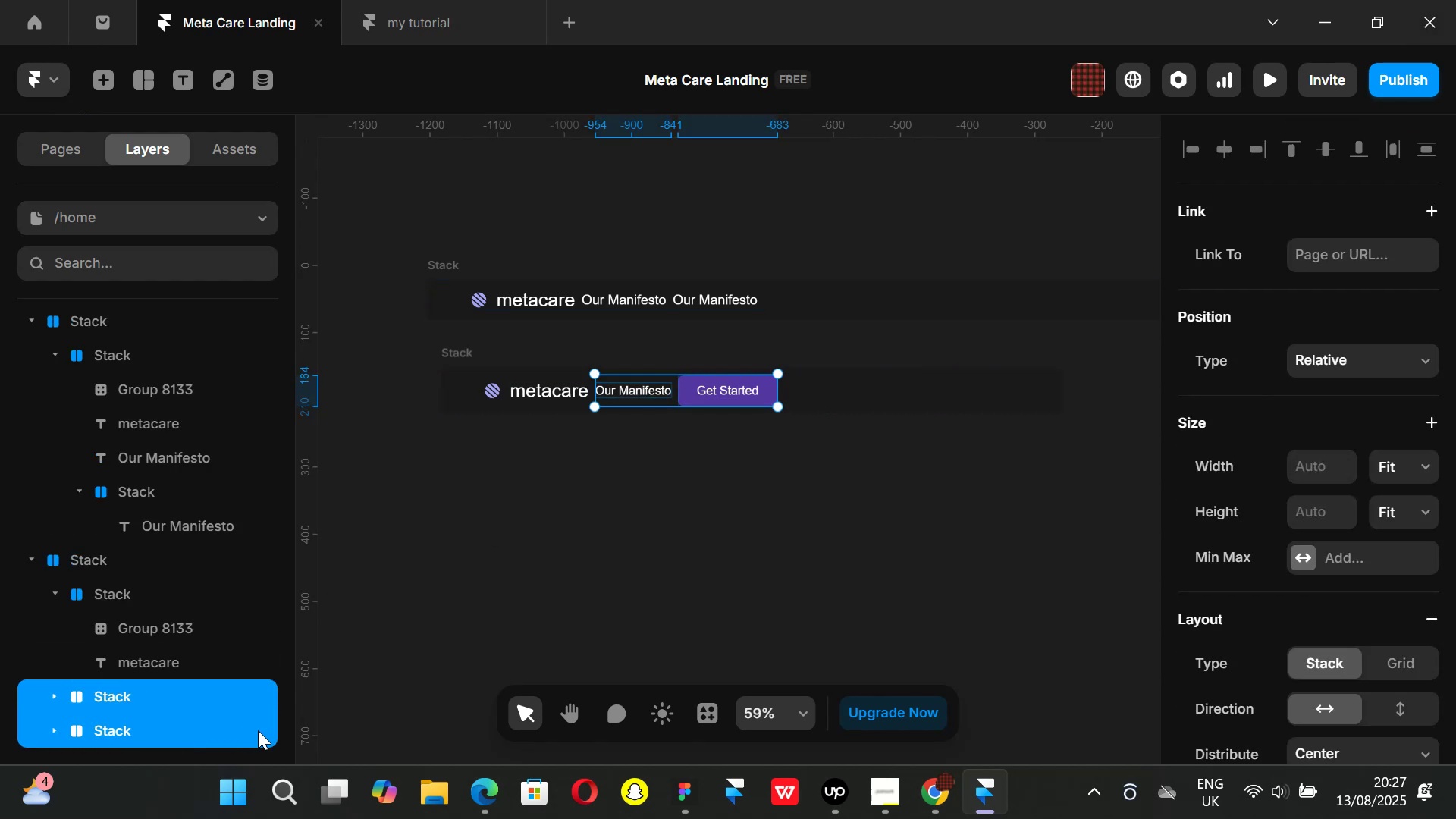 
key(Alt+Control+AltLeft)
 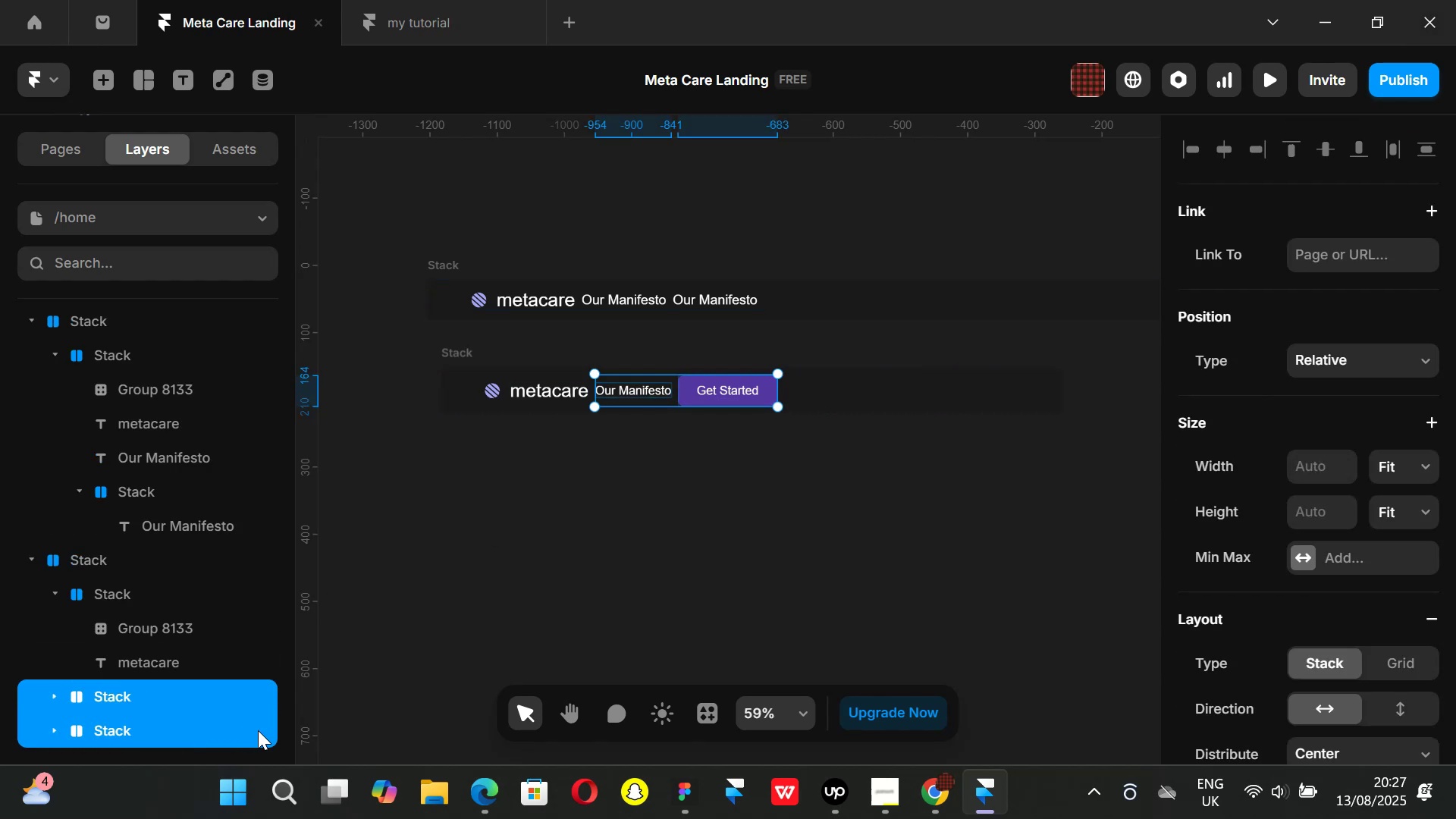 
key(Alt+Control+Enter)
 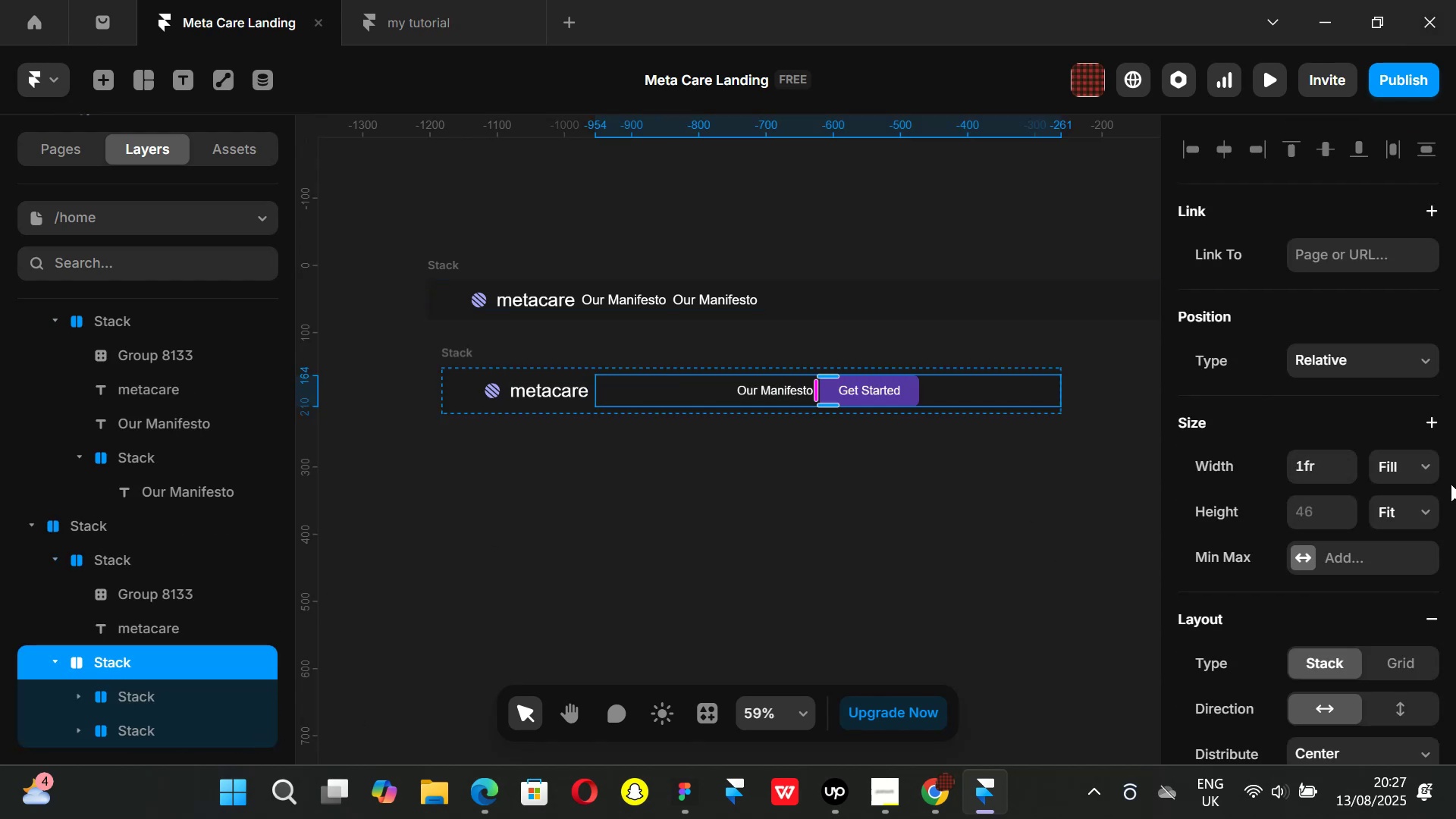 
left_click([1426, 463])
 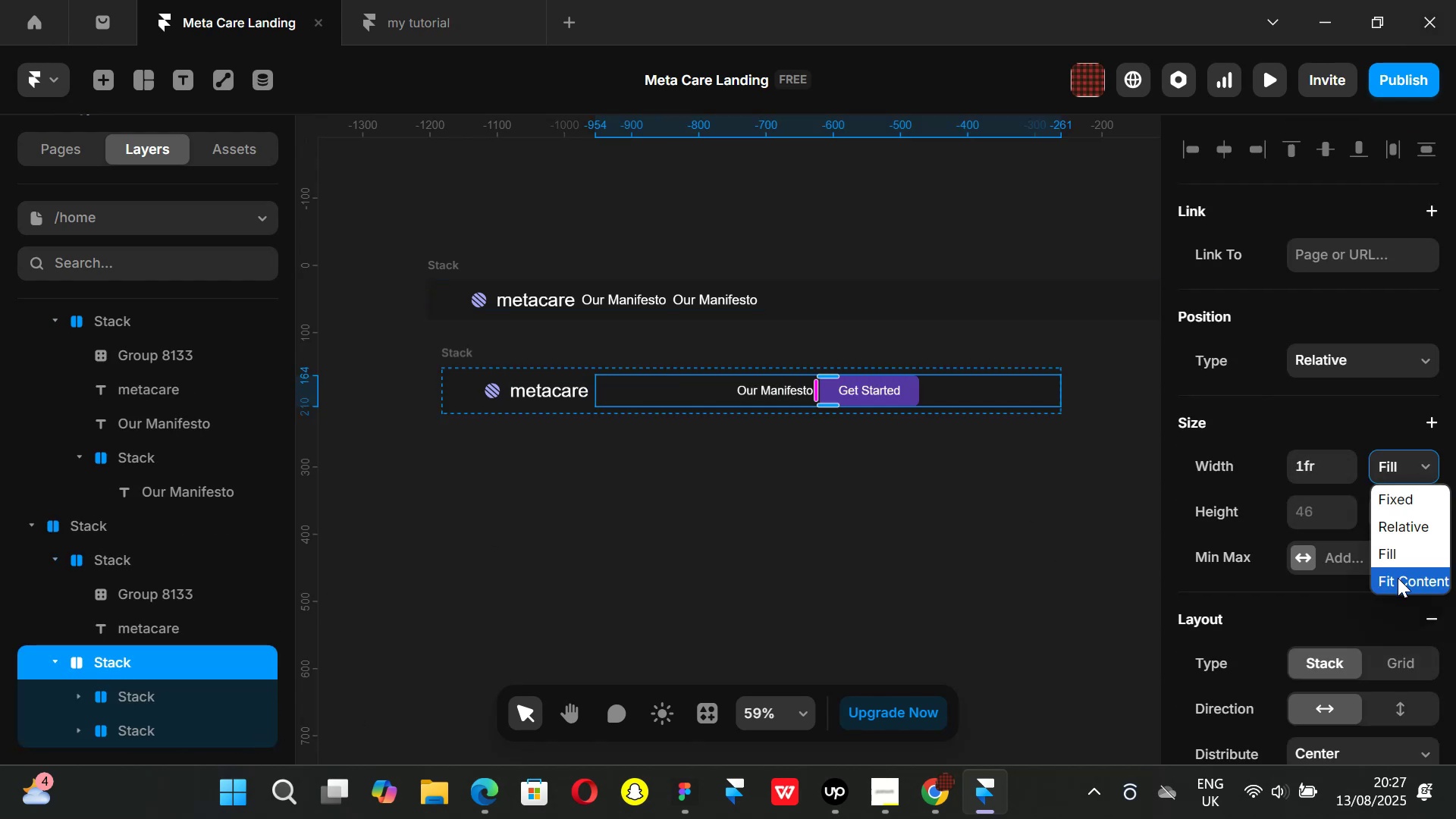 
left_click([1398, 579])
 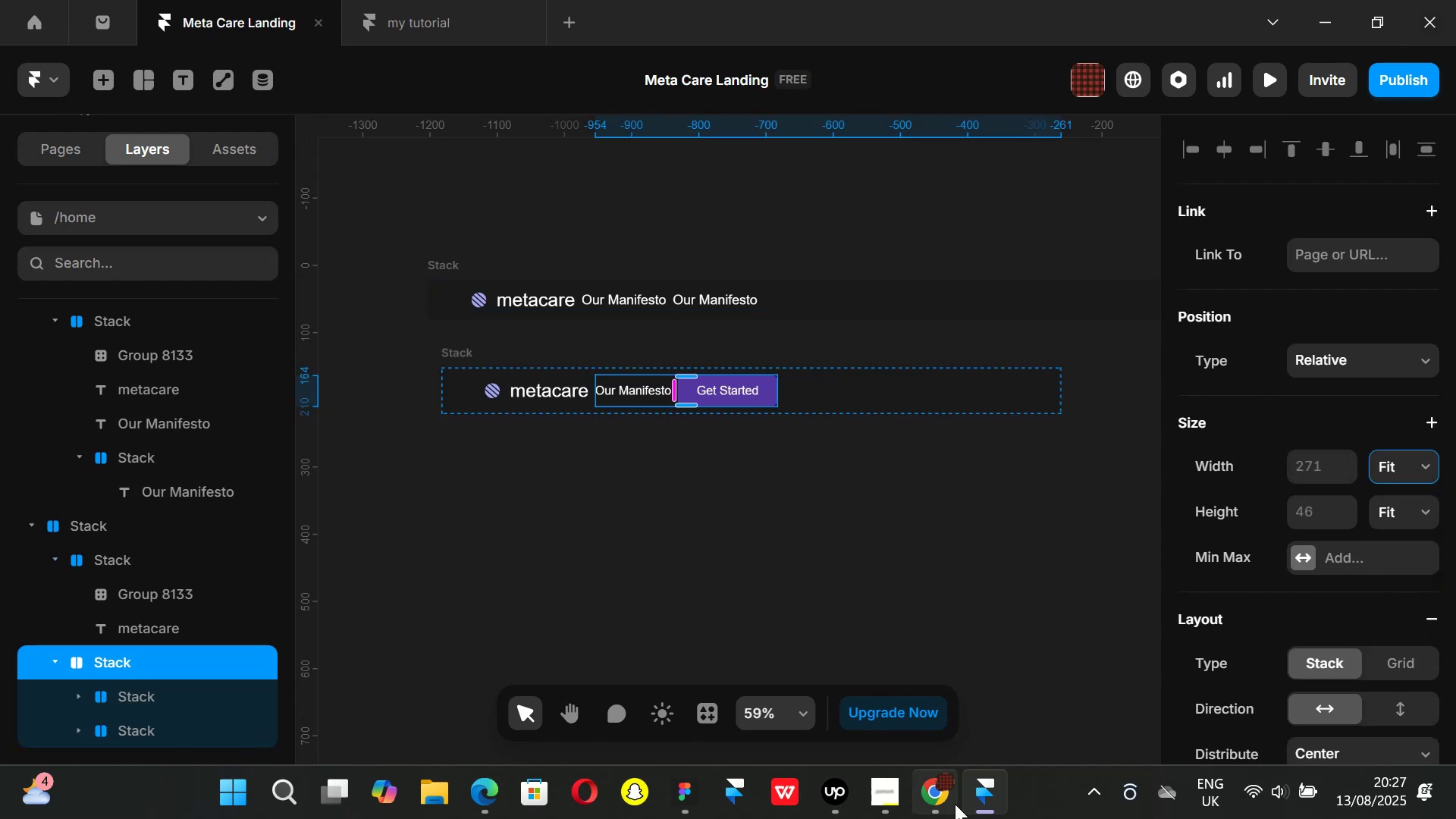 
left_click([946, 801])
 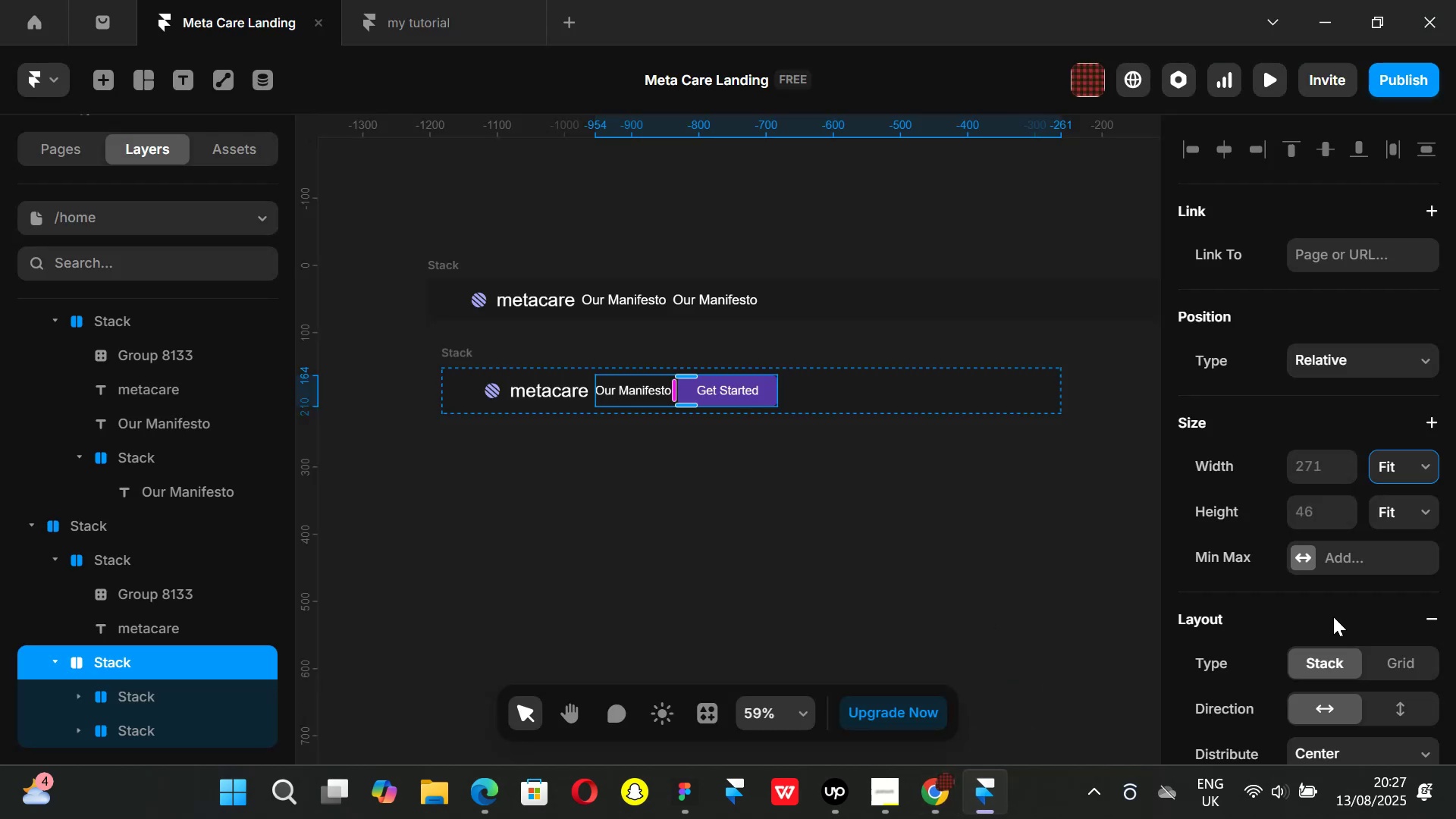 
scroll: coordinate [1335, 620], scroll_direction: down, amount: 2.0
 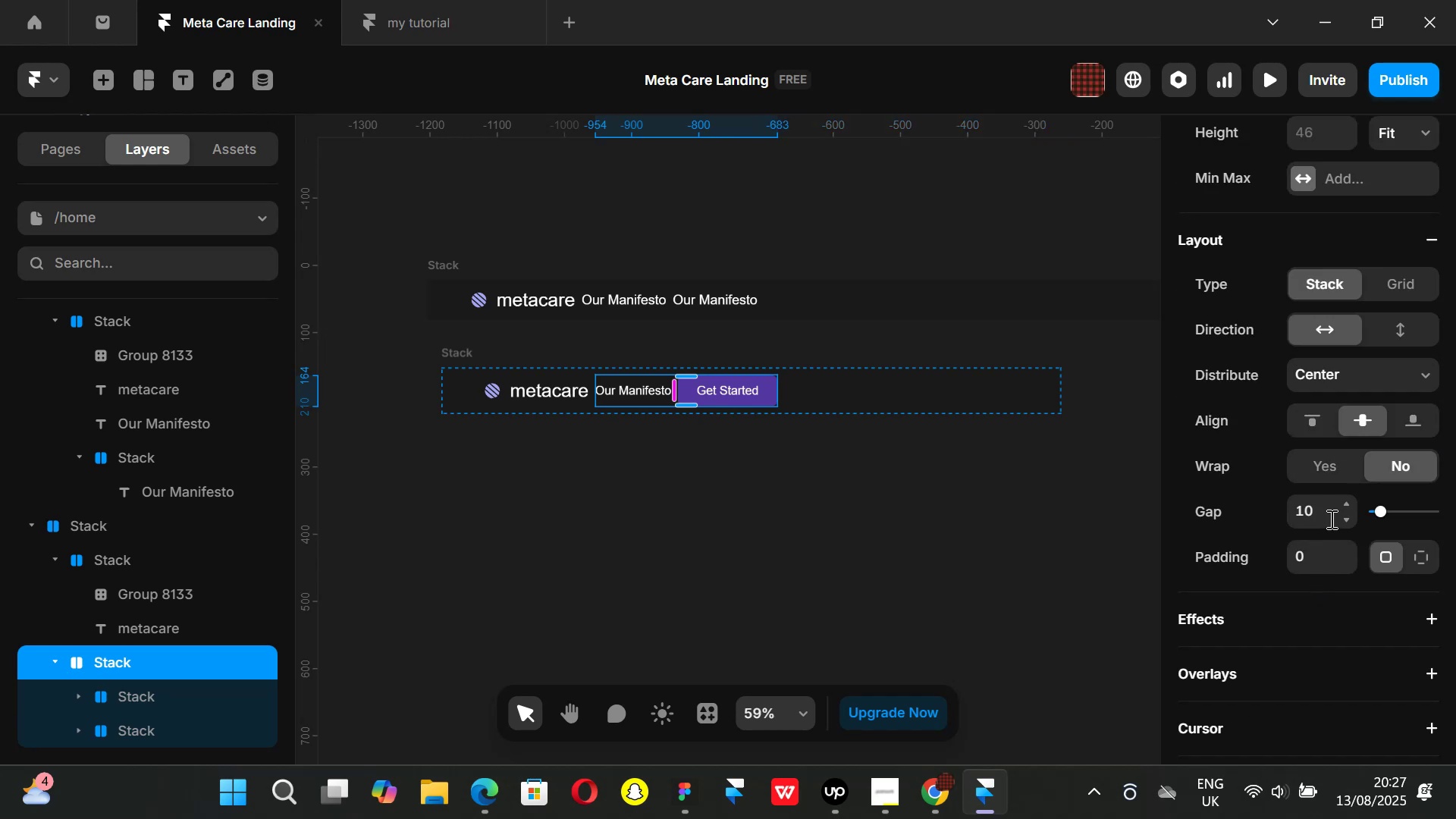 
left_click([1330, 515])
 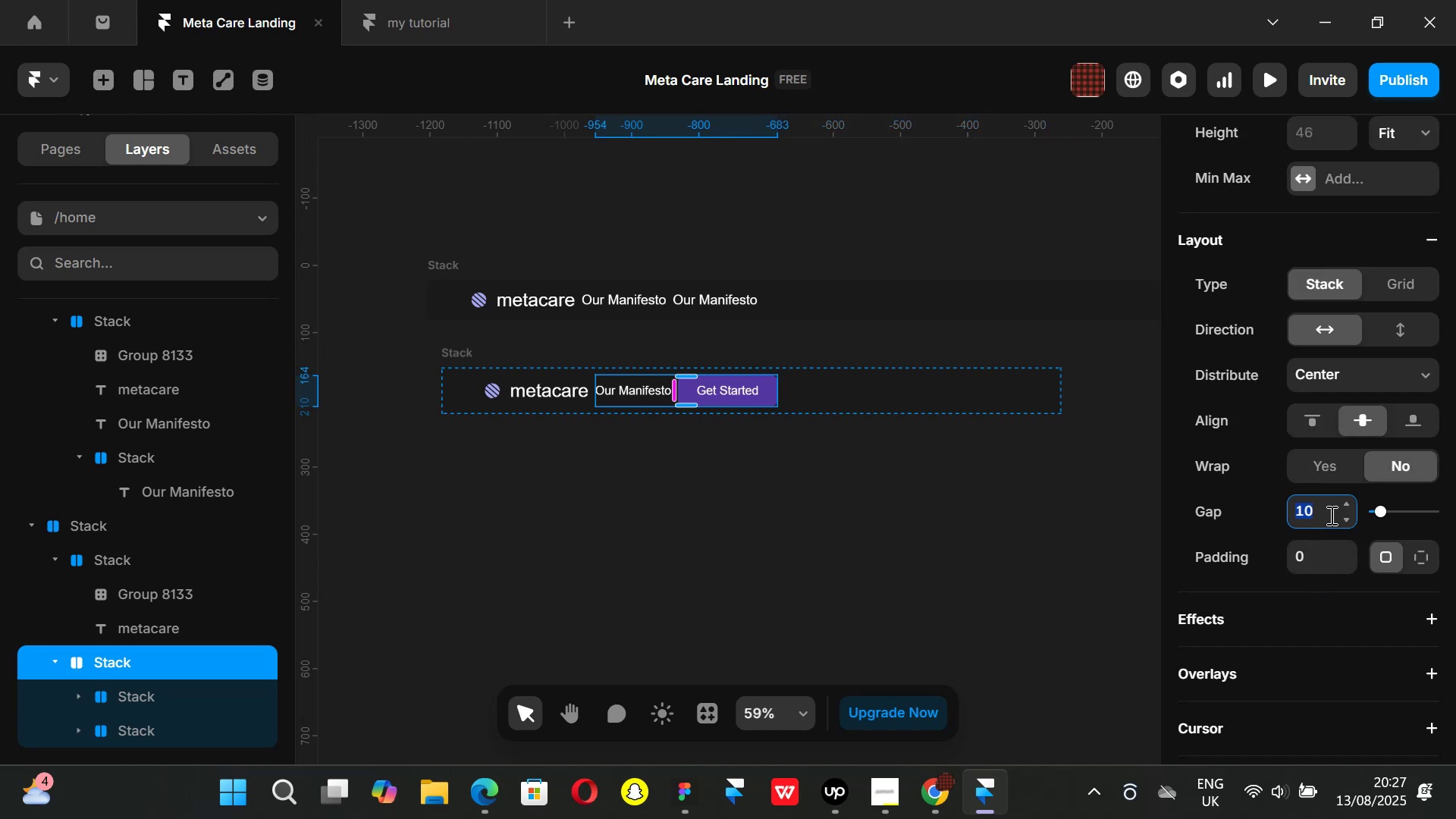 
type(40)
 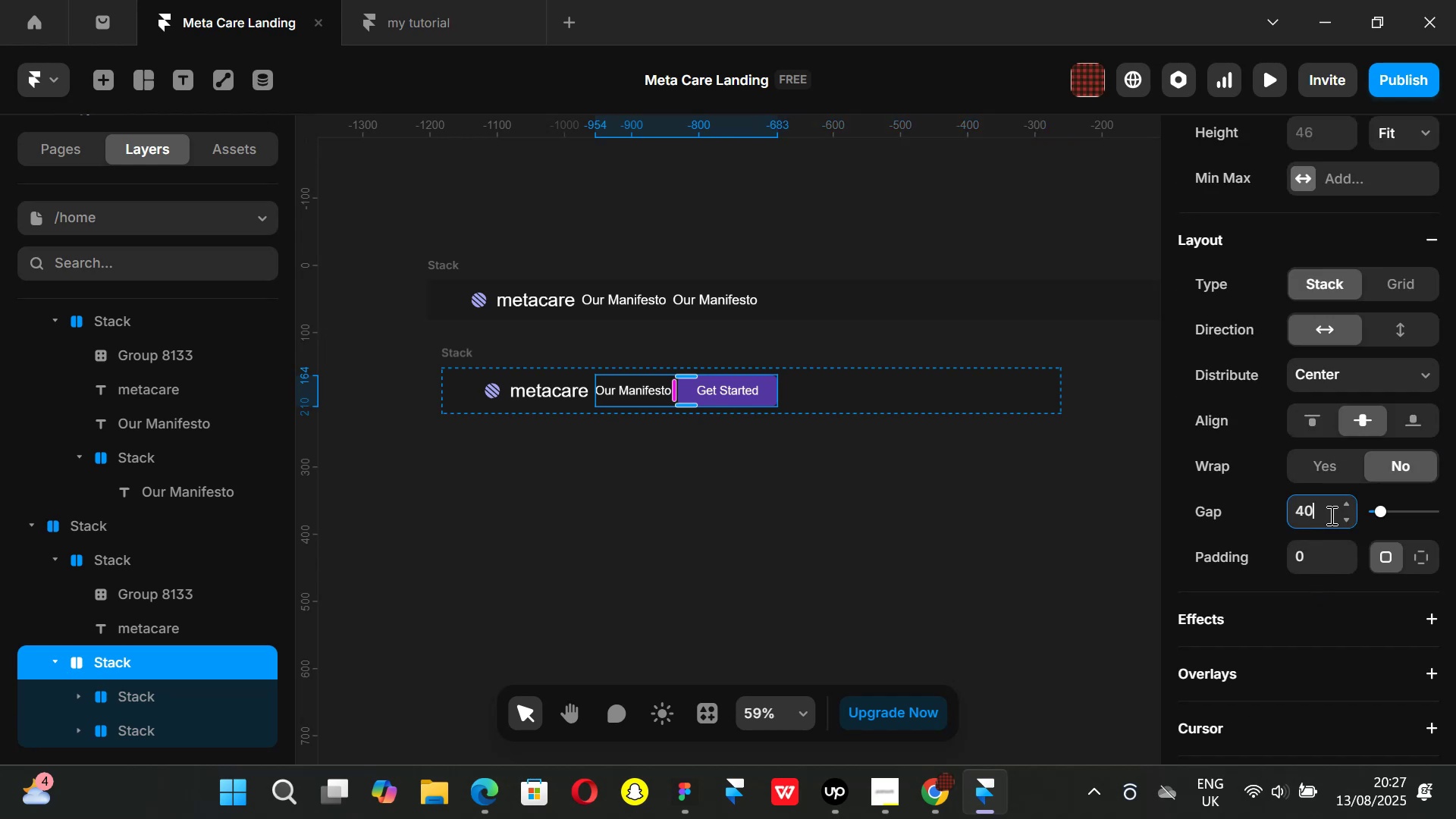 
key(Enter)
 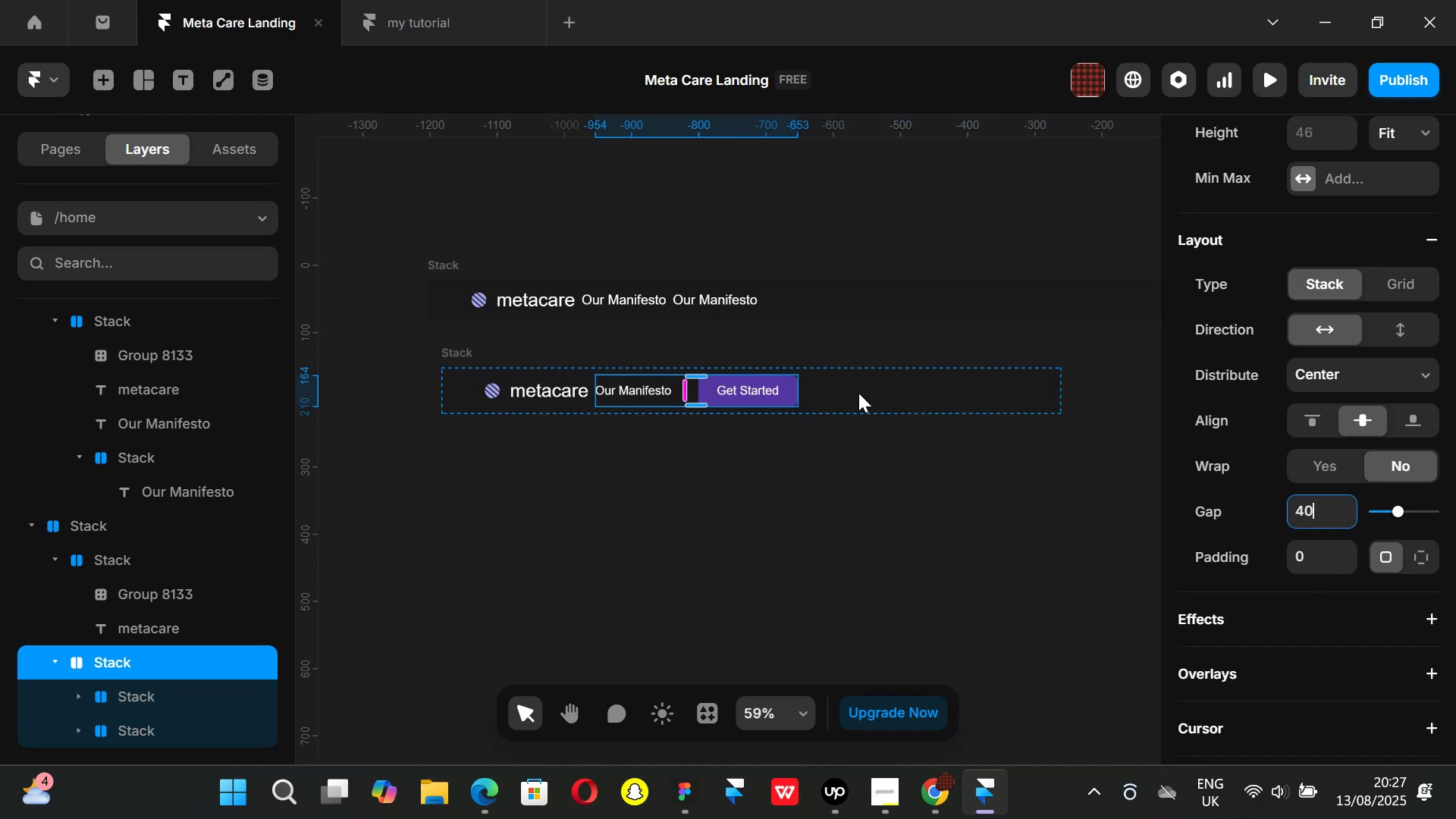 
left_click([608, 475])
 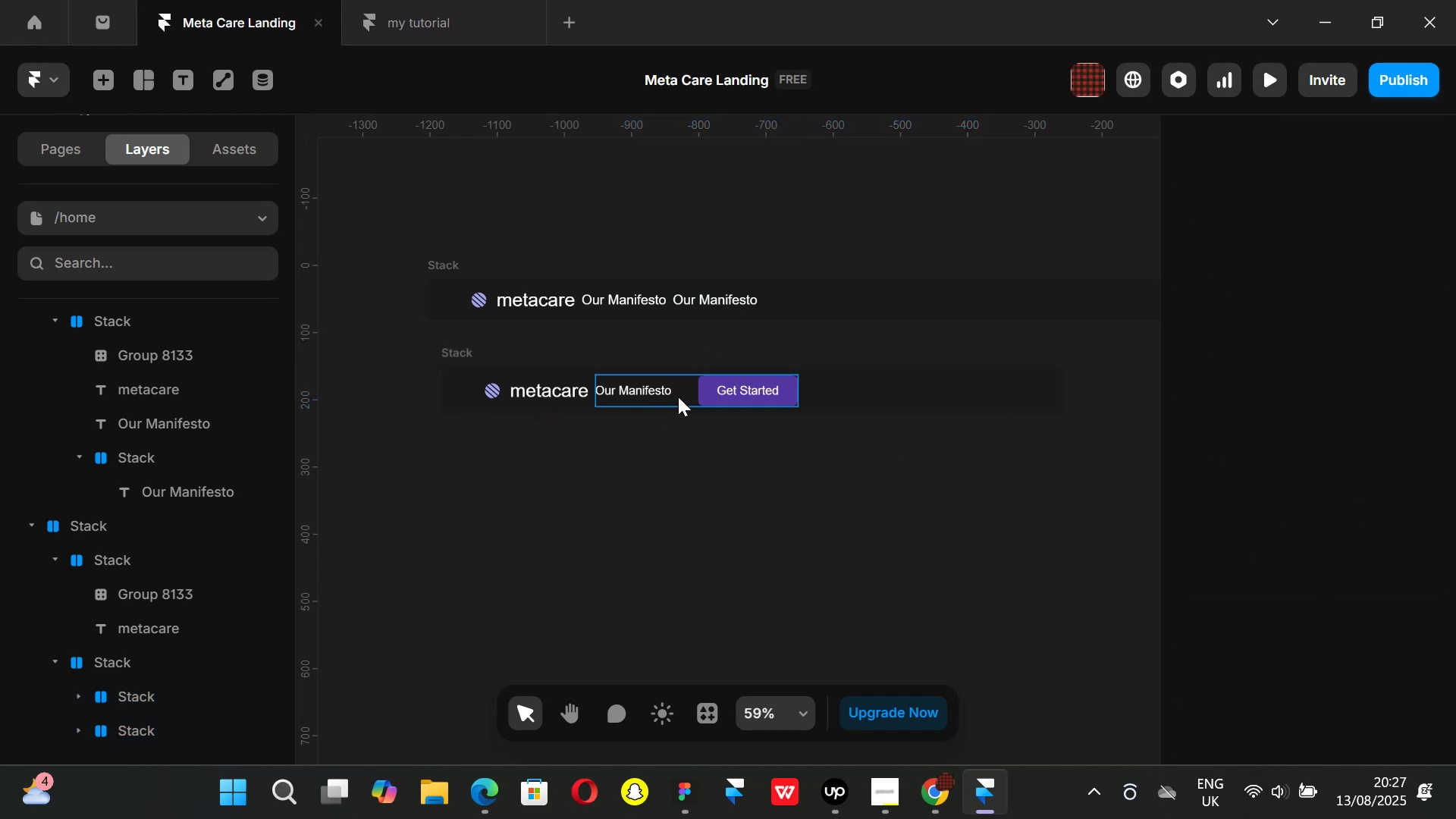 
left_click([678, 397])
 